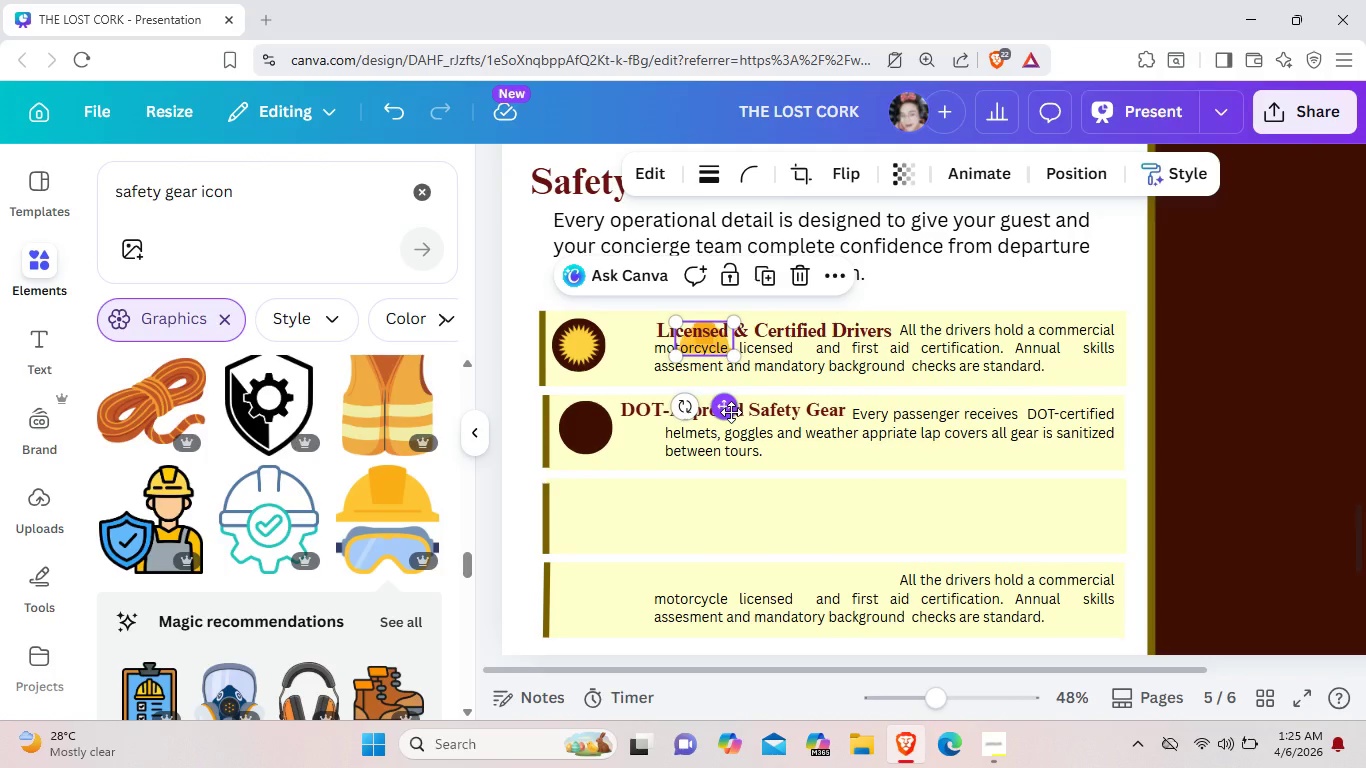 
left_click_drag(start_coordinate=[731, 412], to_coordinate=[608, 493])
 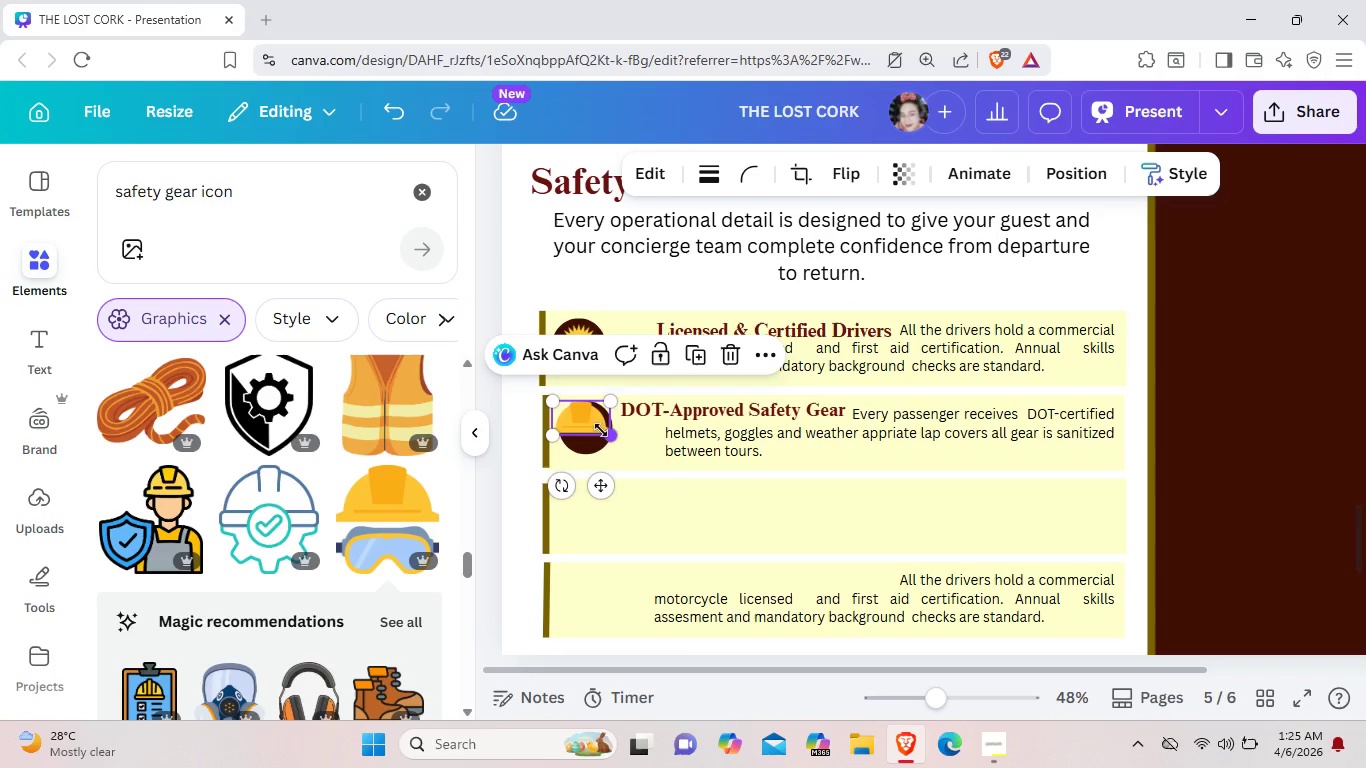 
left_click_drag(start_coordinate=[610, 435], to_coordinate=[592, 424])
 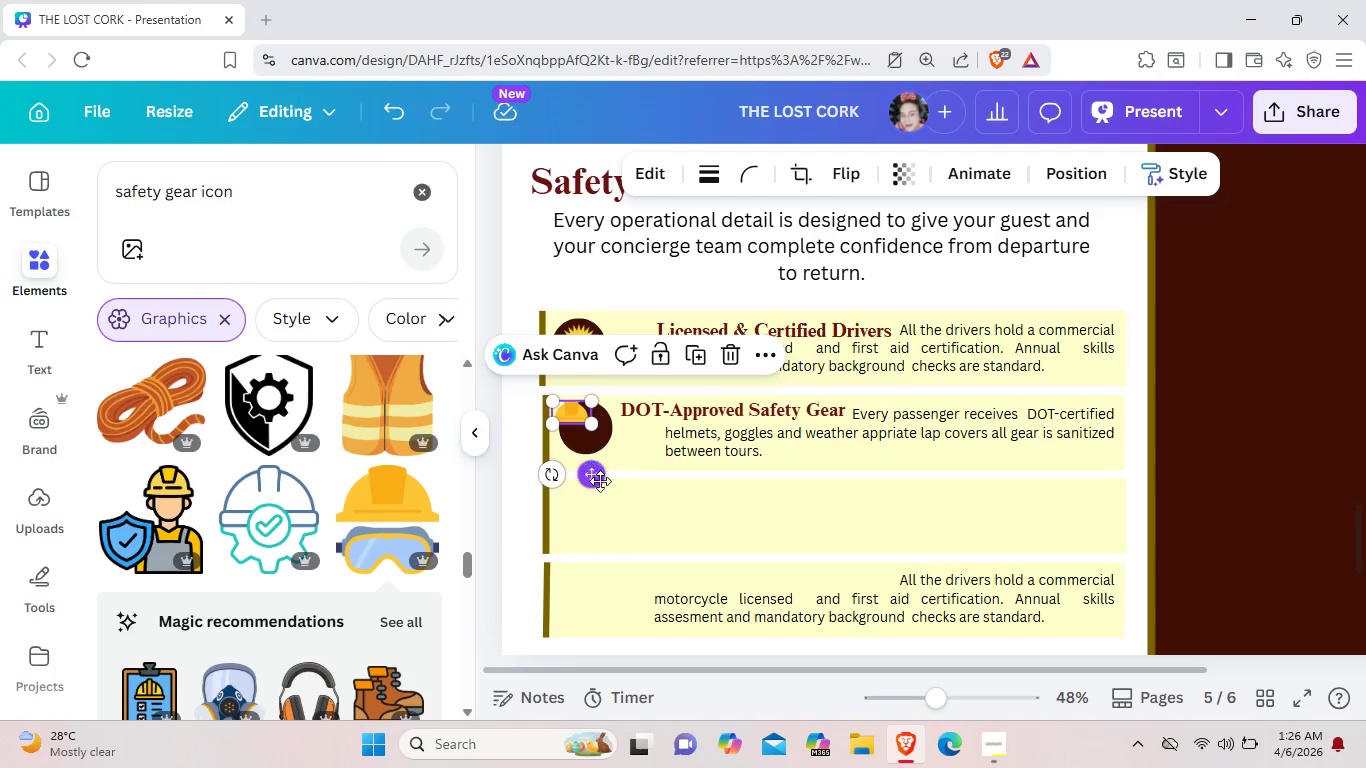 
left_click_drag(start_coordinate=[593, 471], to_coordinate=[608, 484])
 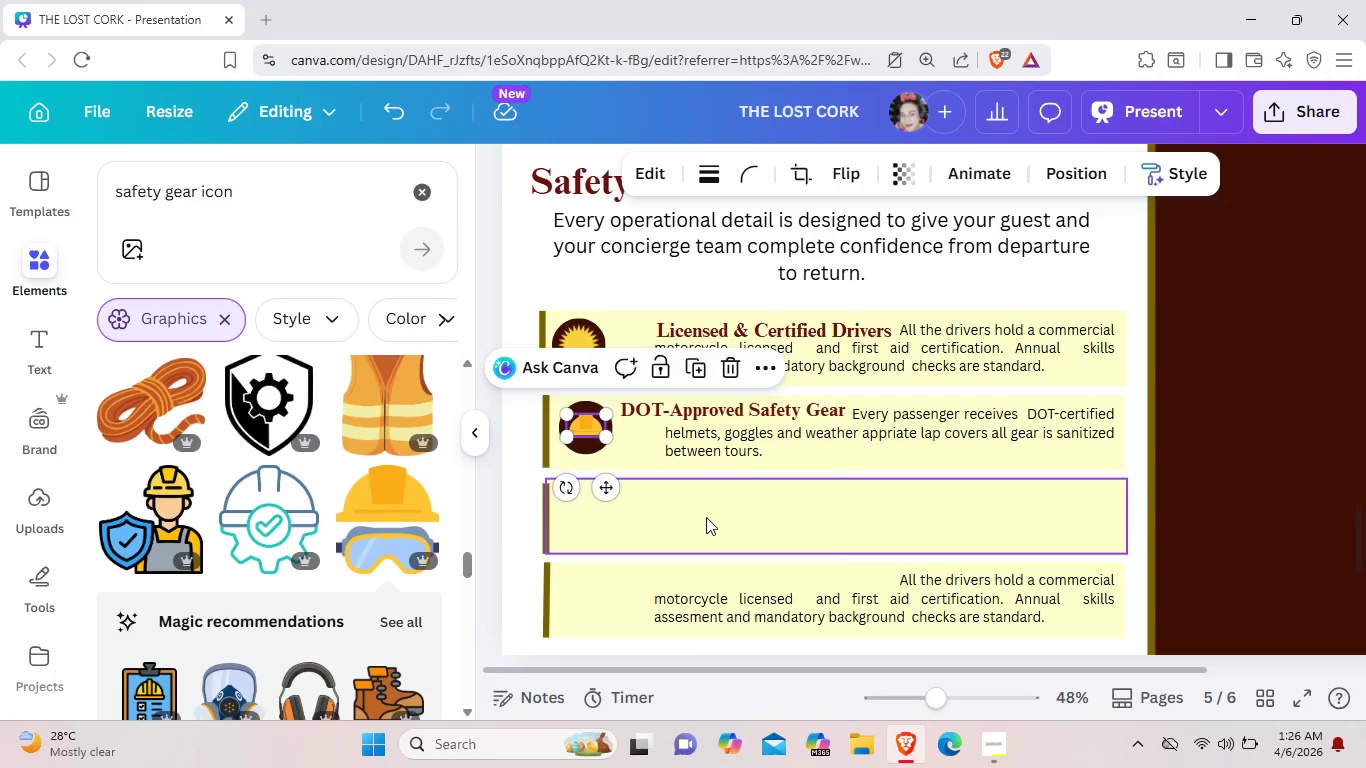 
left_click([706, 517])
 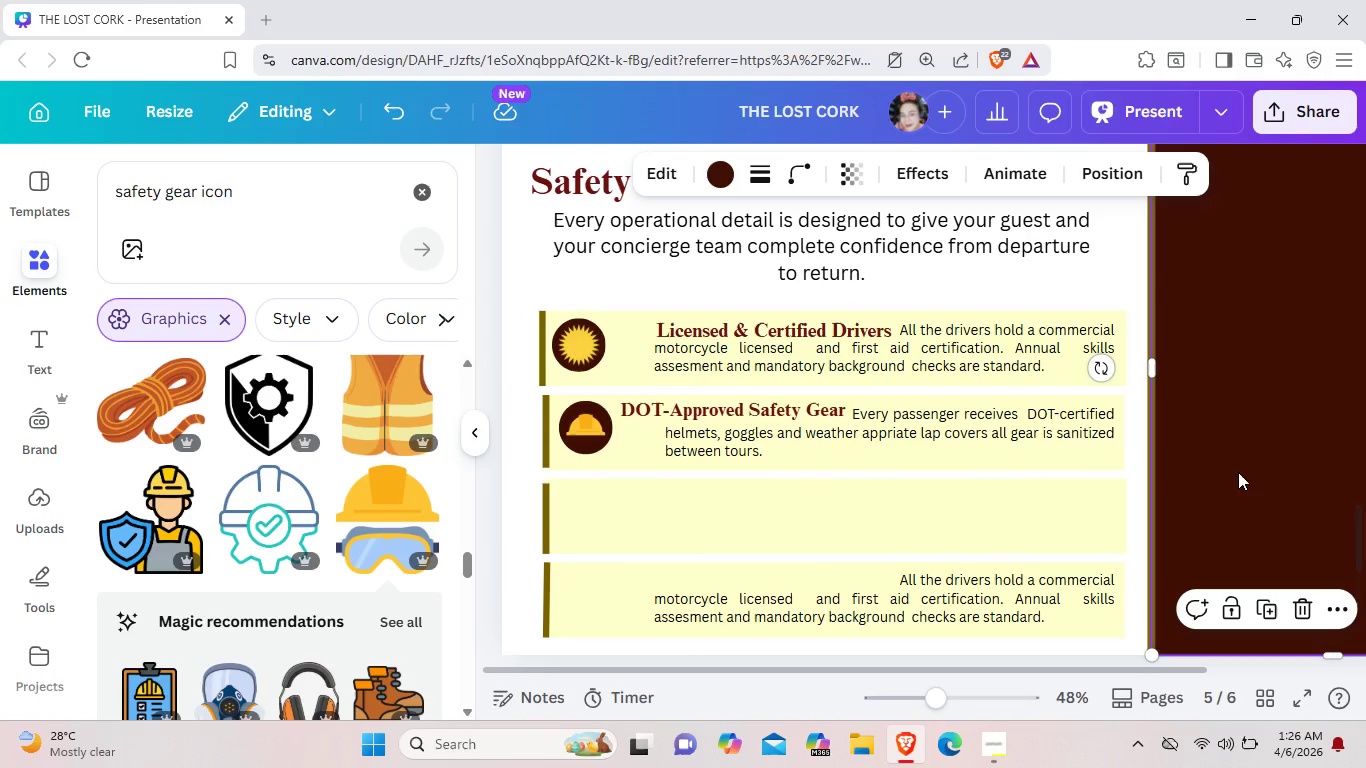 
left_click([1238, 472])
 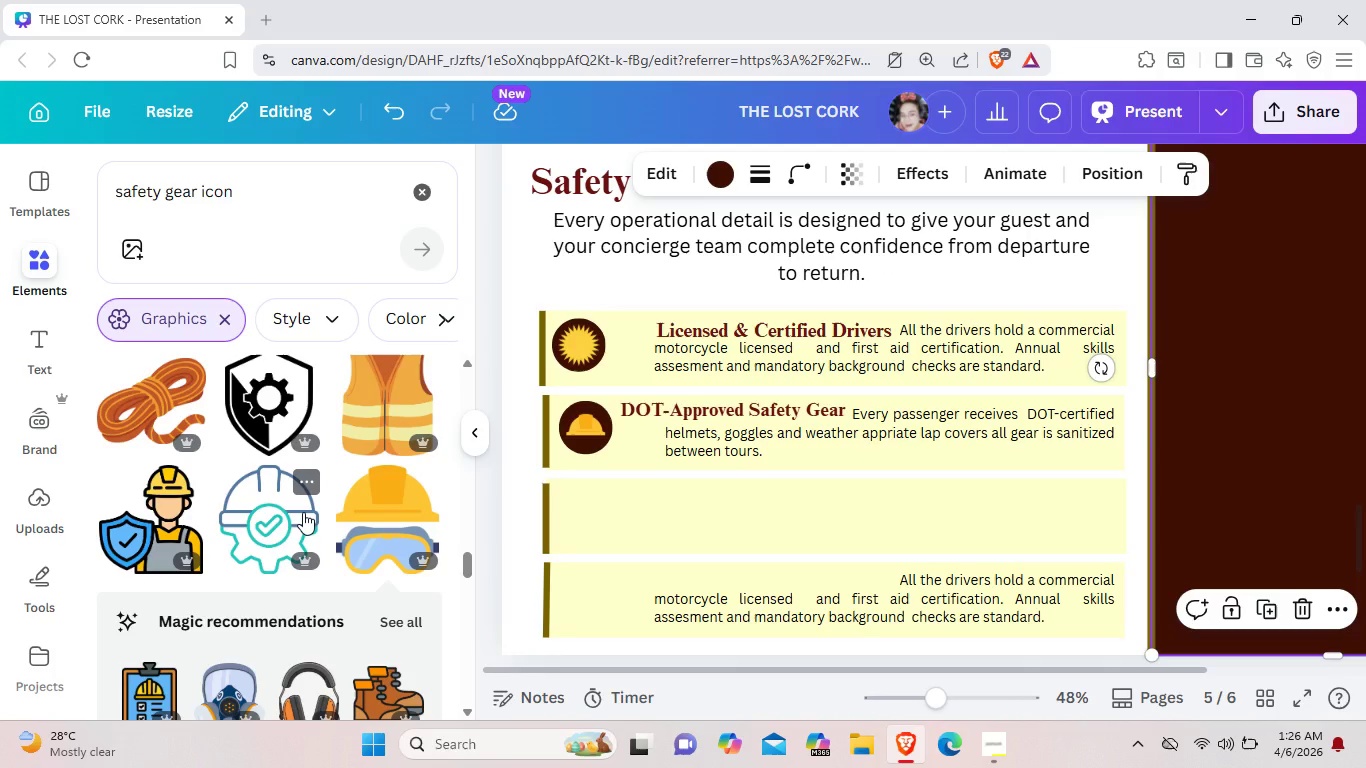 
wait(16.33)
 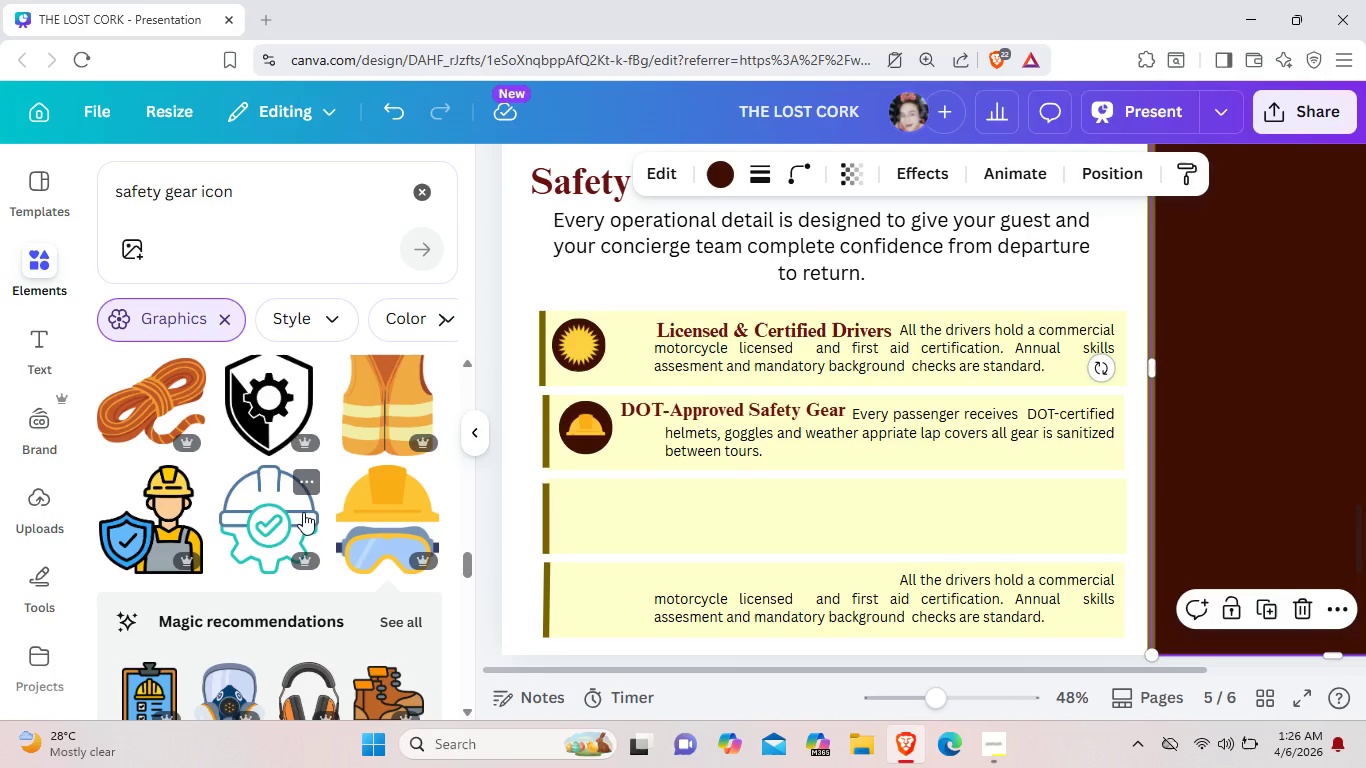 
left_click([677, 408])
 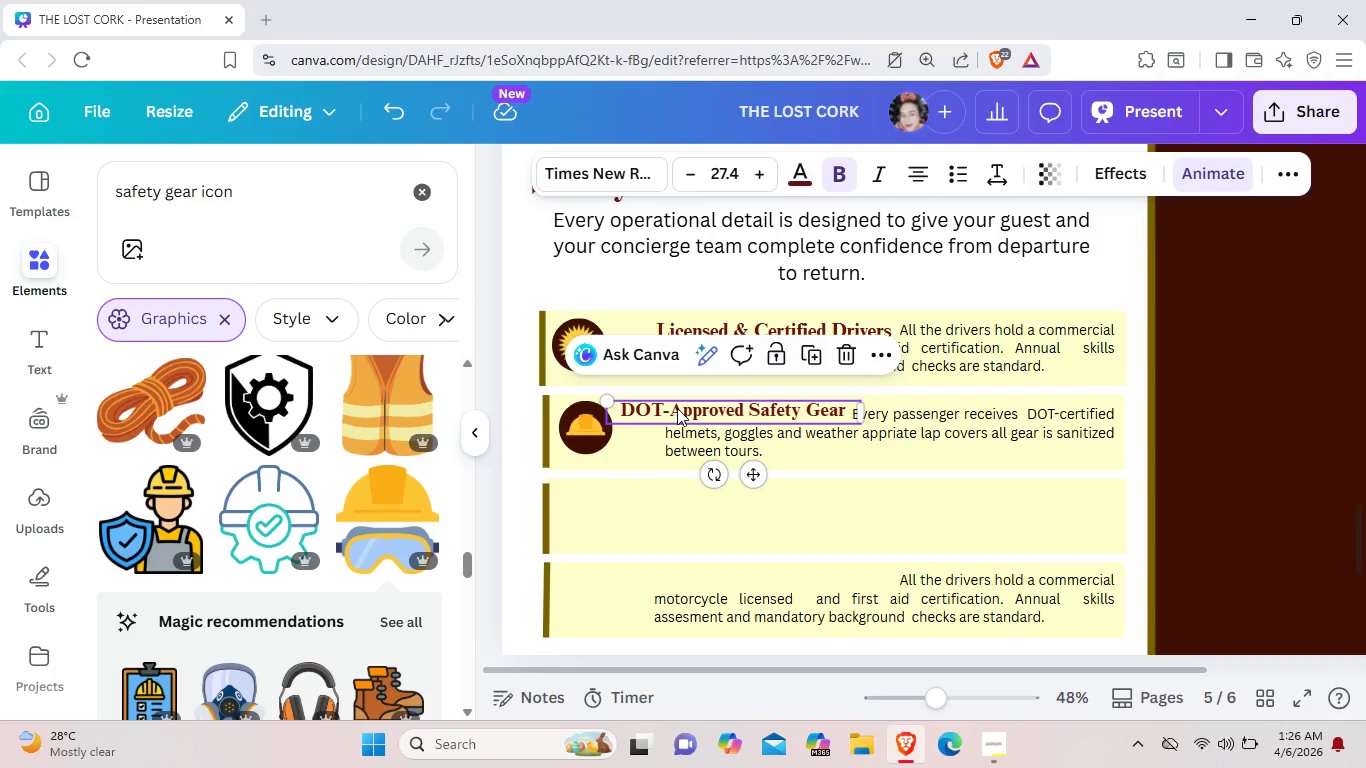 
key(Control+C)
 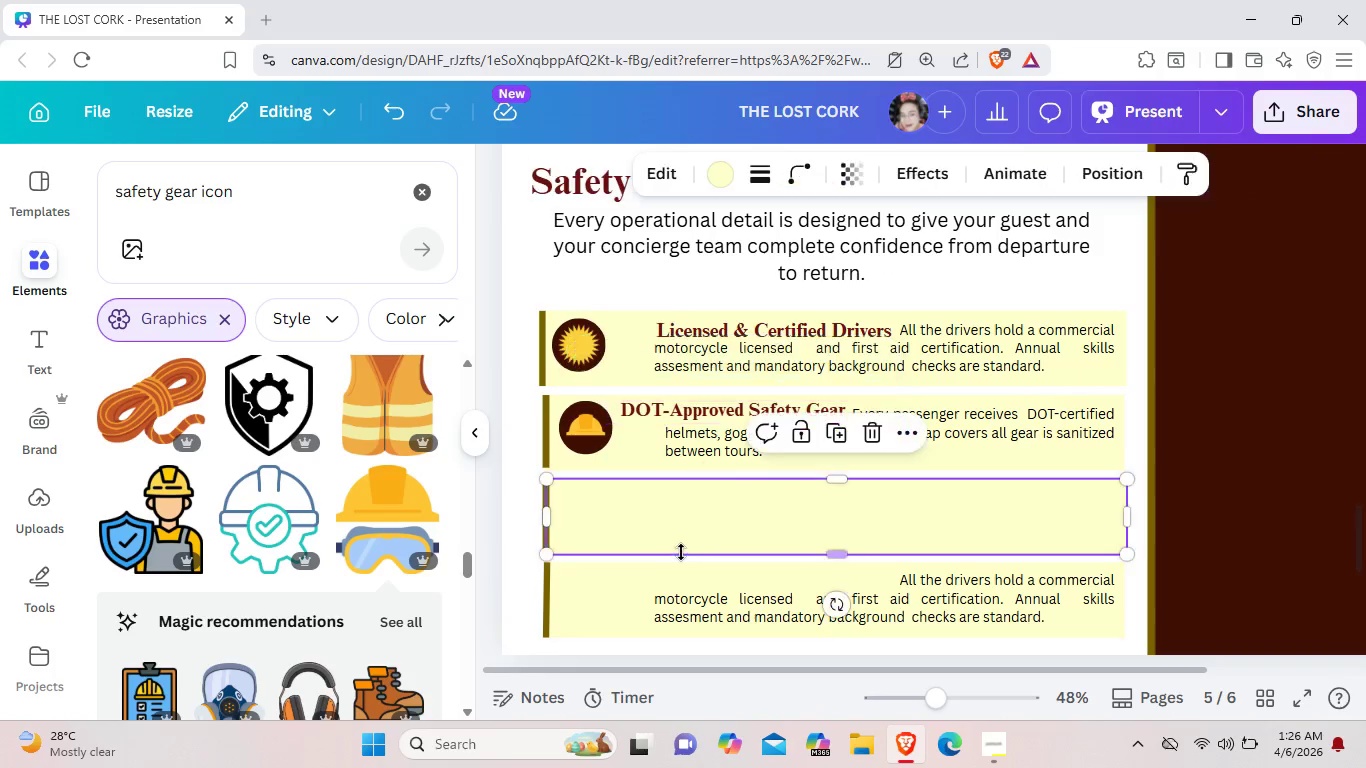 
left_click([681, 552])
 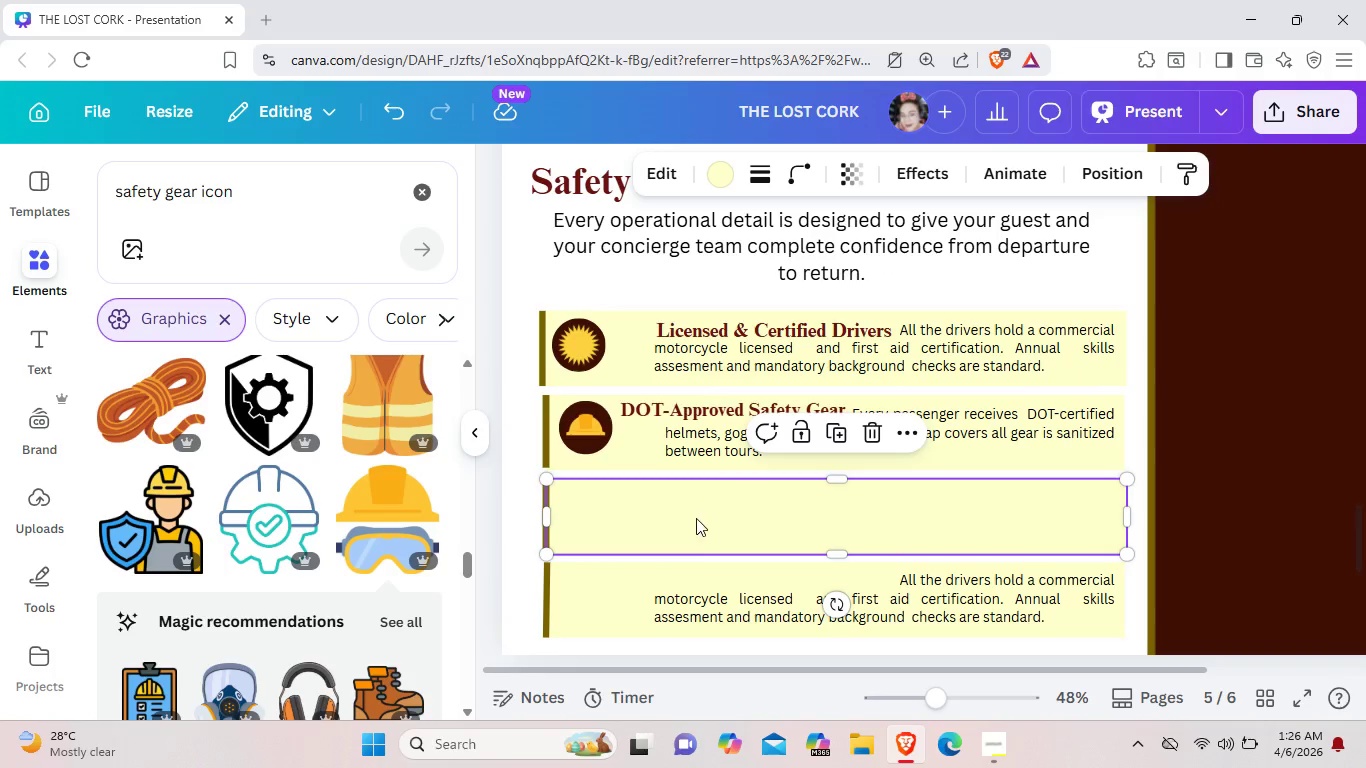 
key(Control+V)
 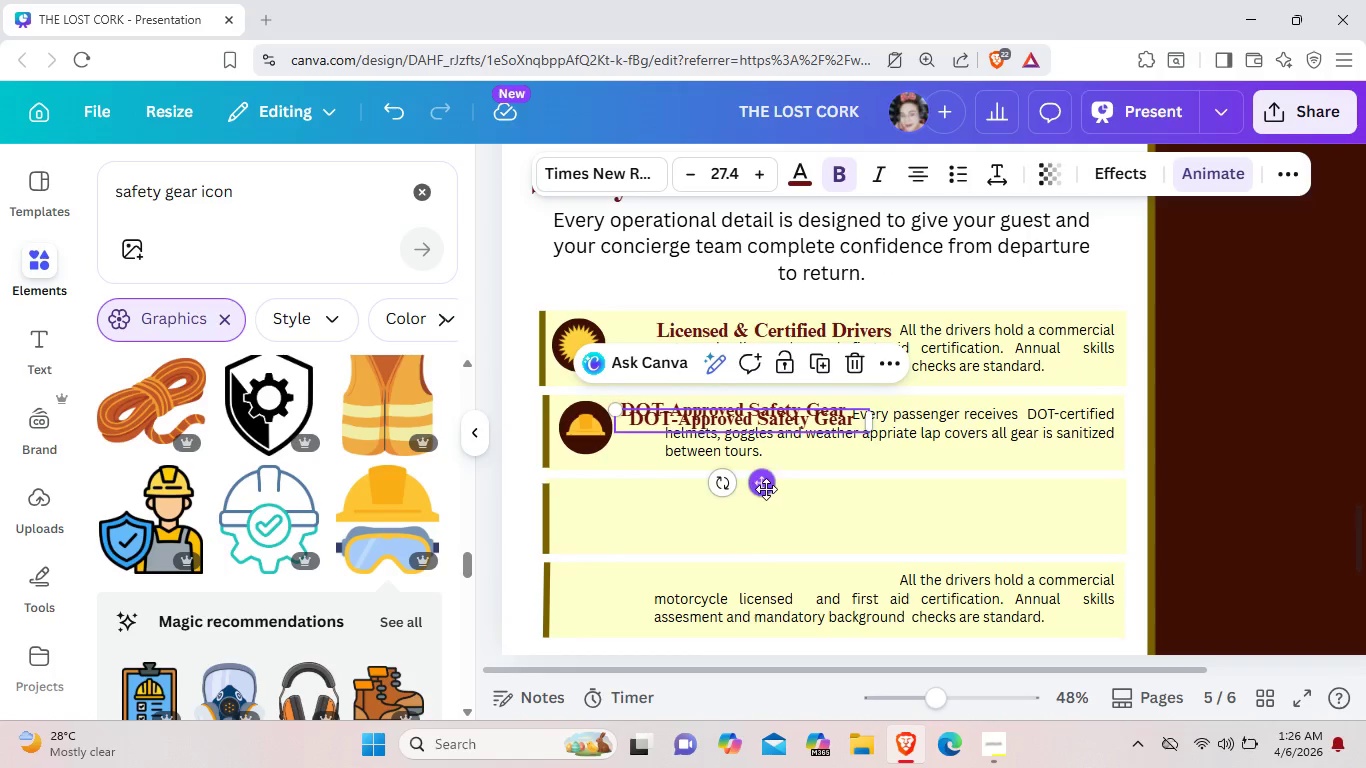 
left_click_drag(start_coordinate=[766, 489], to_coordinate=[775, 563])
 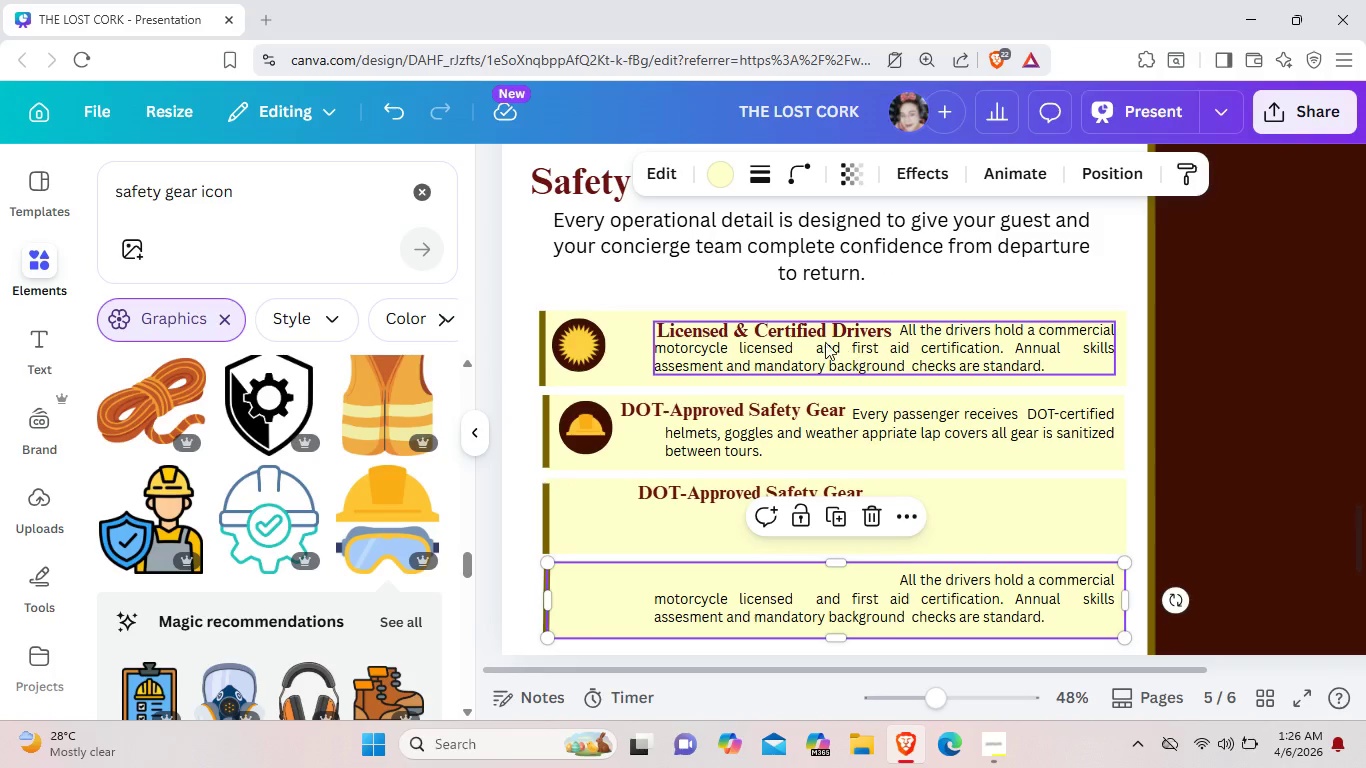 
left_click_drag(start_coordinate=[816, 338], to_coordinate=[804, 340])
 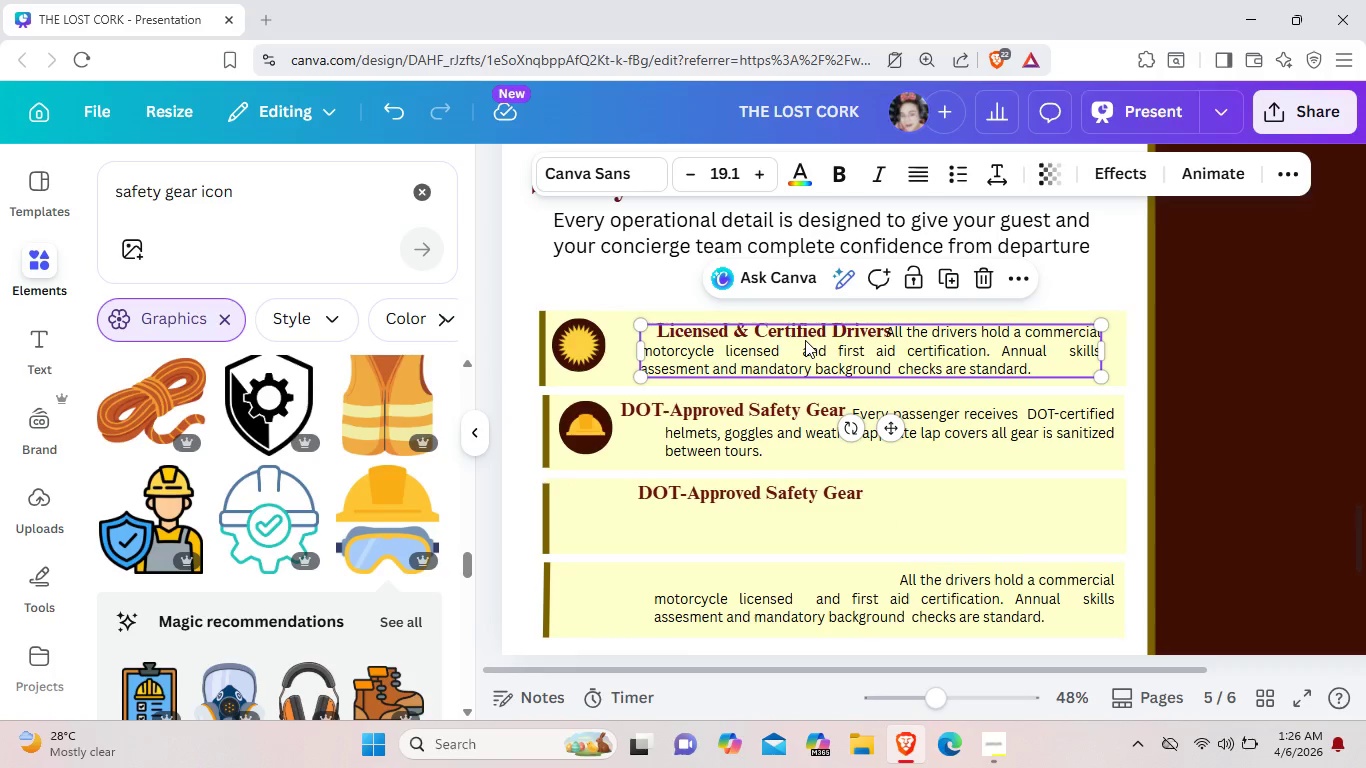 
left_click_drag(start_coordinate=[804, 340], to_coordinate=[837, 373])
 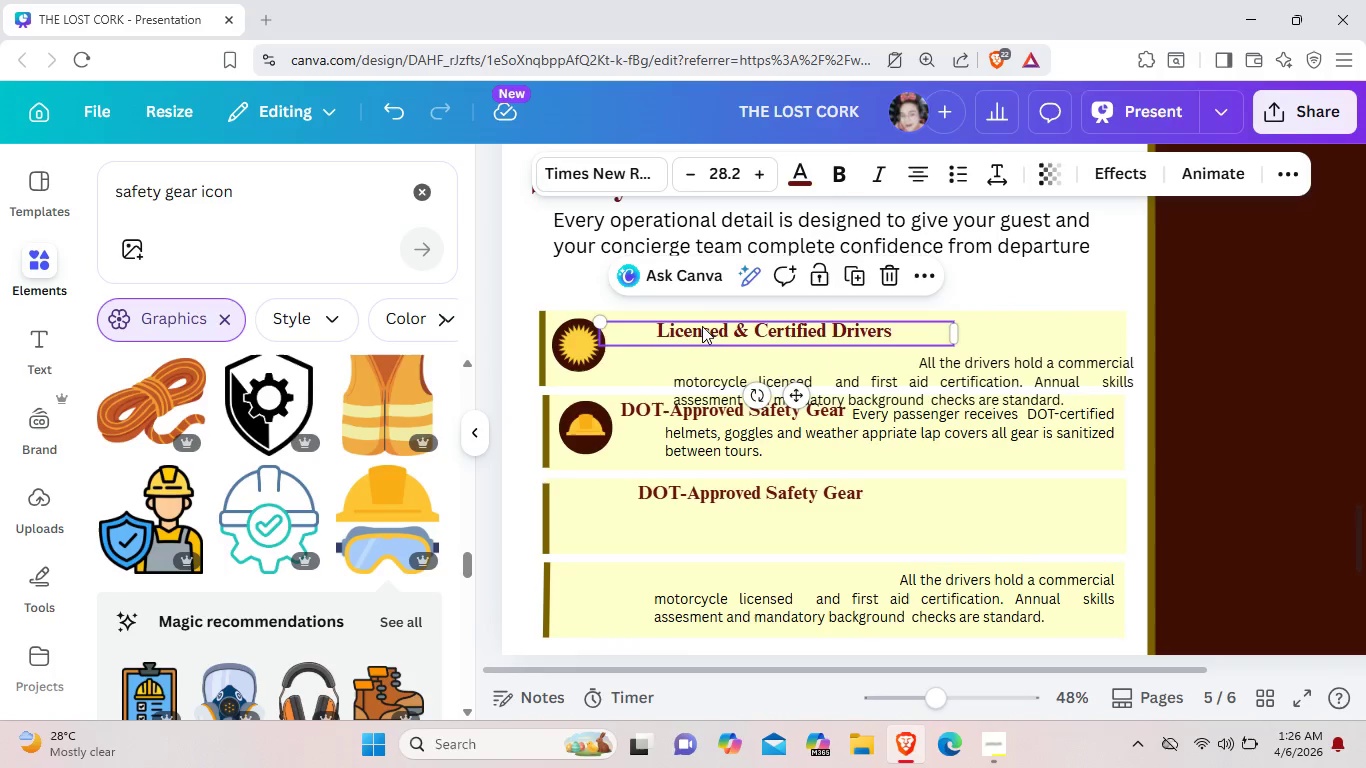 
left_click_drag(start_coordinate=[703, 326], to_coordinate=[678, 329])
 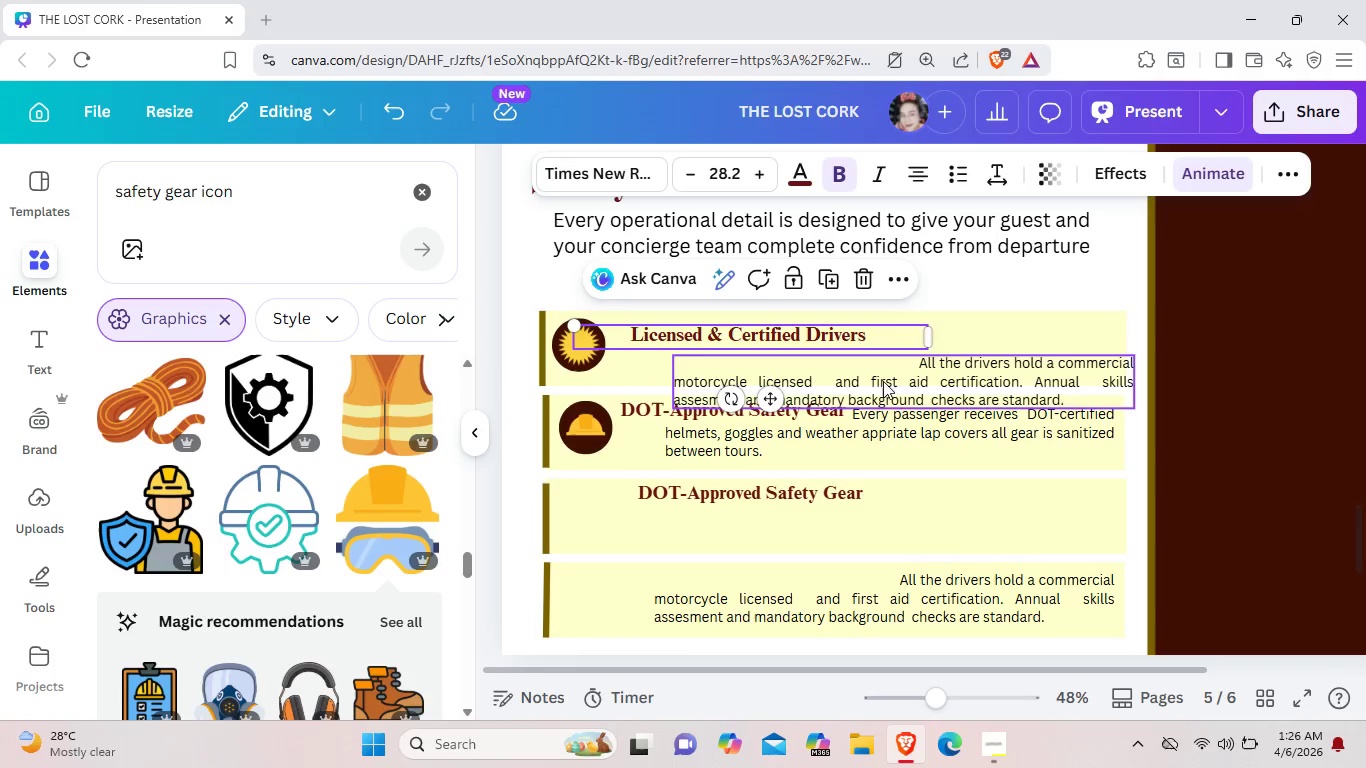 
left_click_drag(start_coordinate=[934, 389], to_coordinate=[900, 361])
 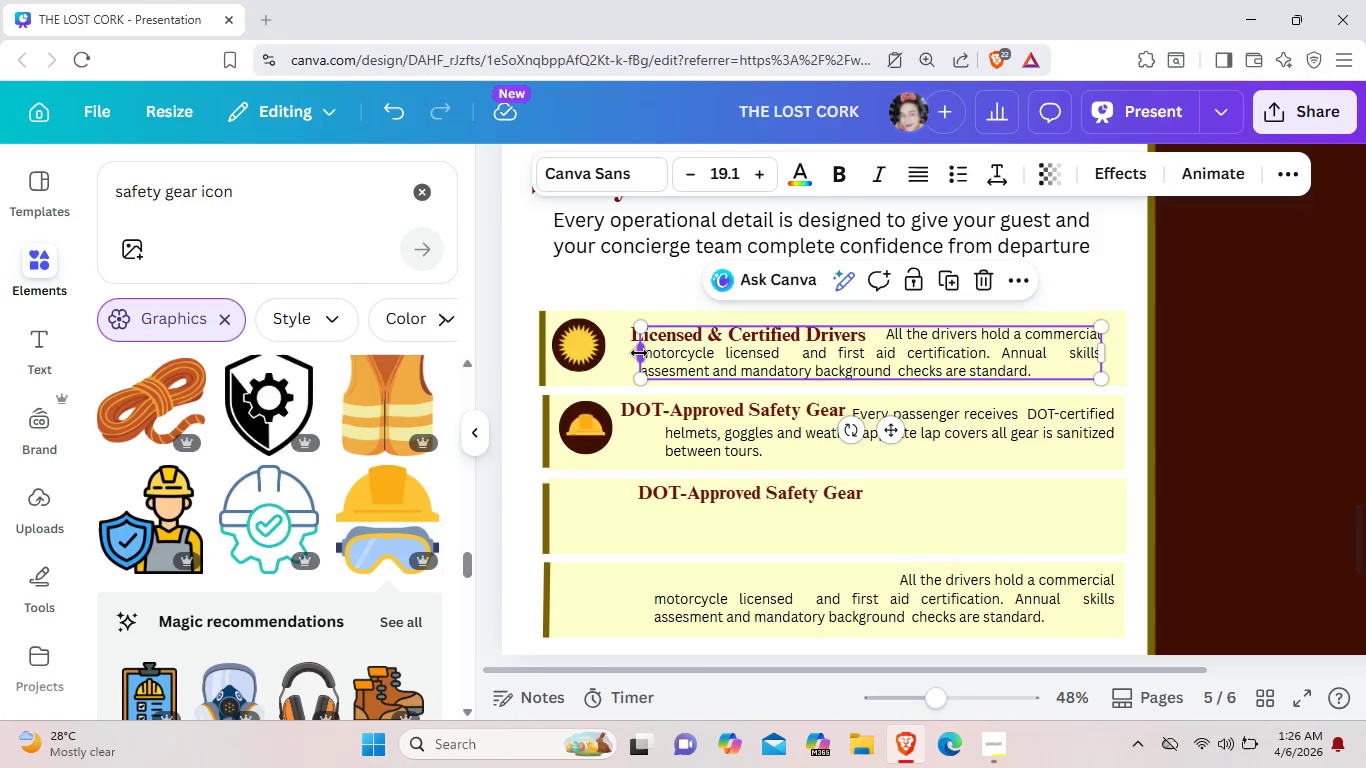 
left_click_drag(start_coordinate=[639, 353], to_coordinate=[625, 353])
 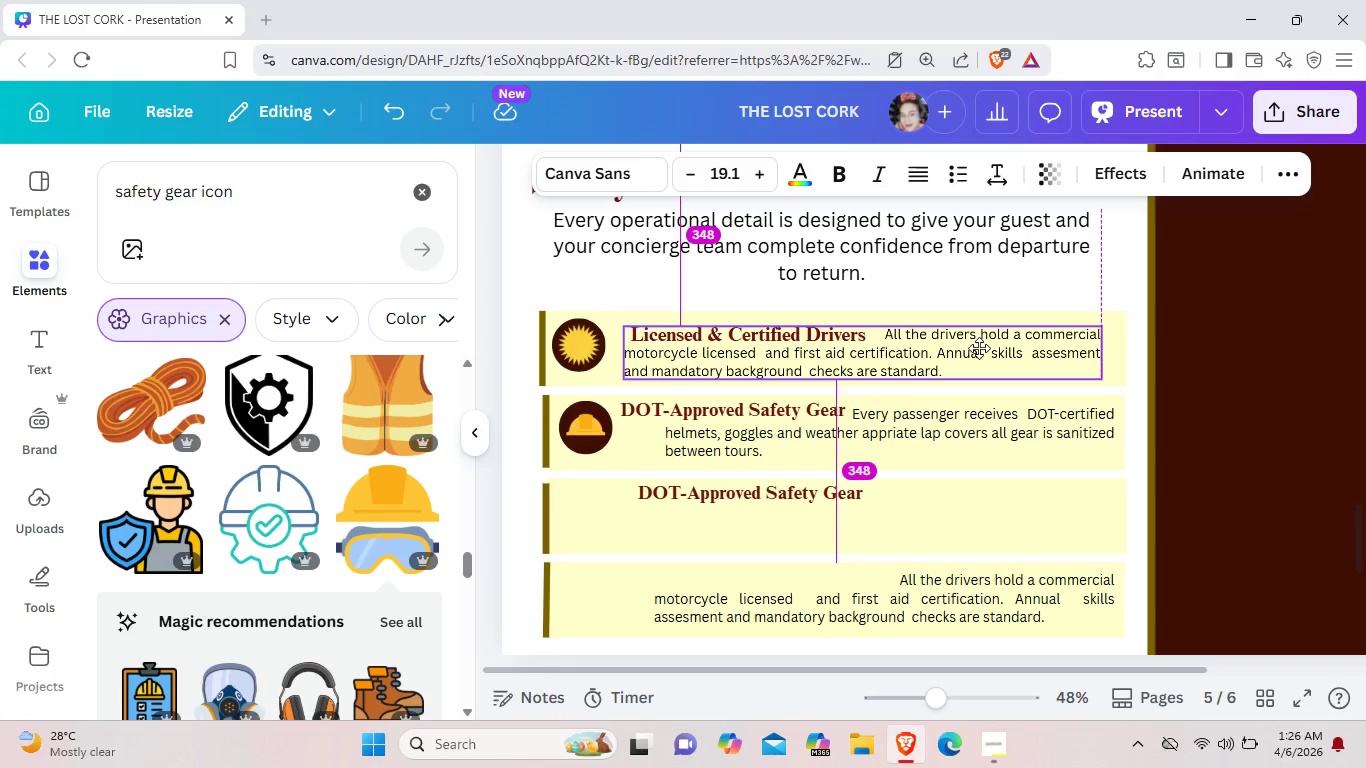 
wait(6.17)
 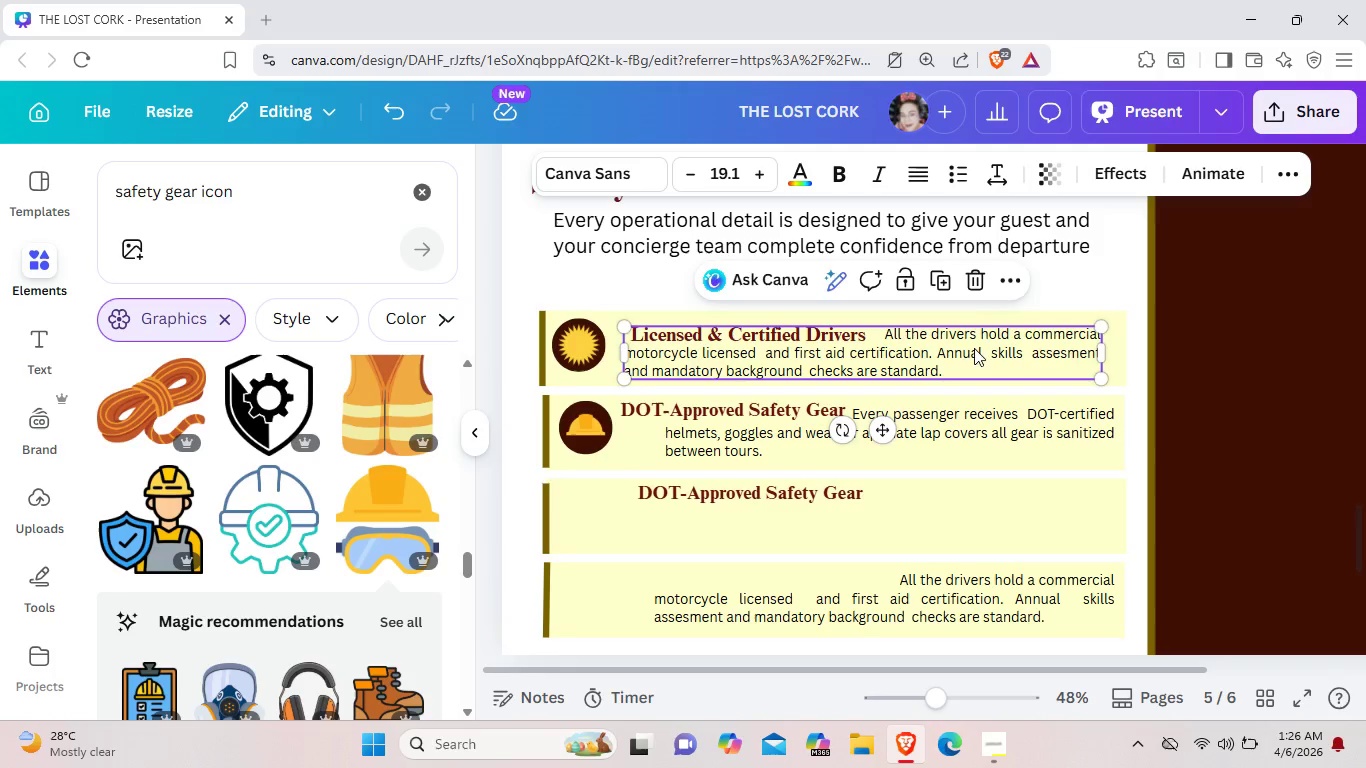 
left_click([889, 429])
 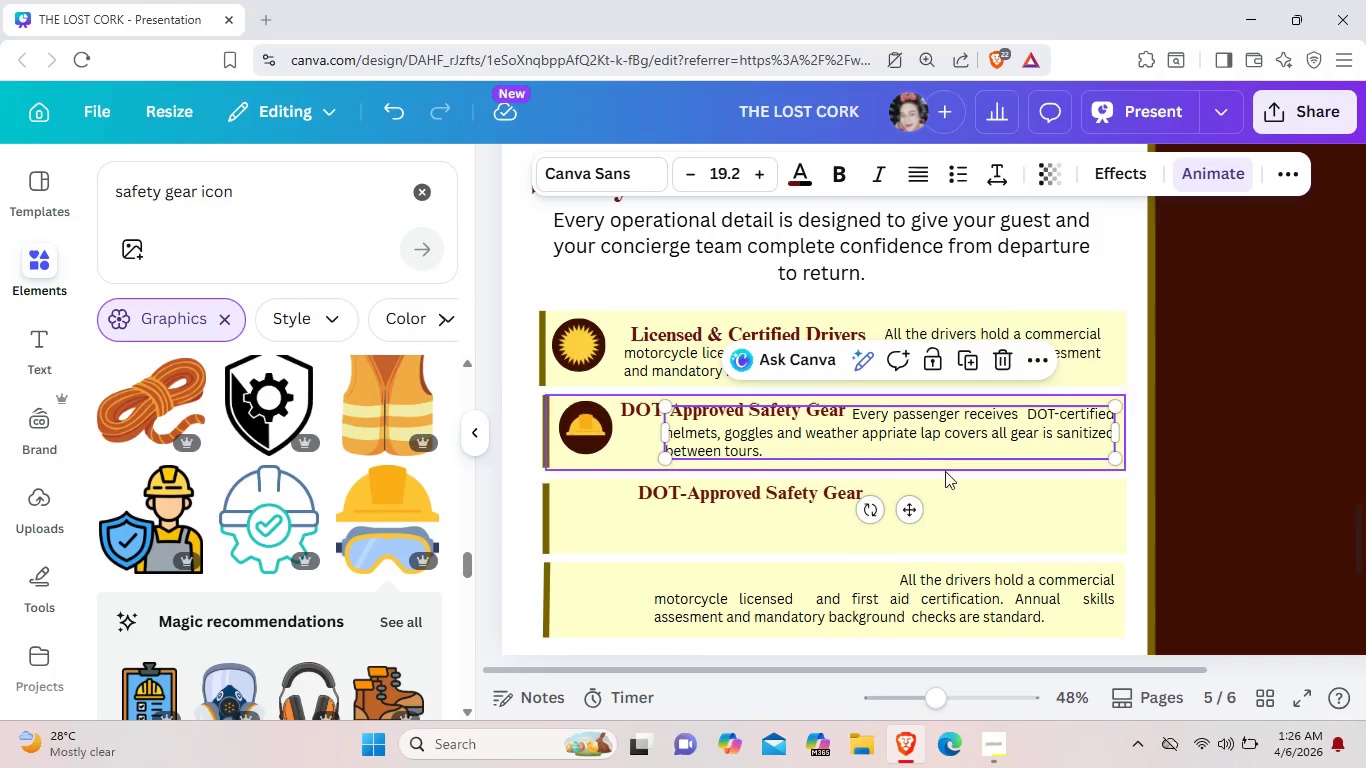 
left_click([955, 482])
 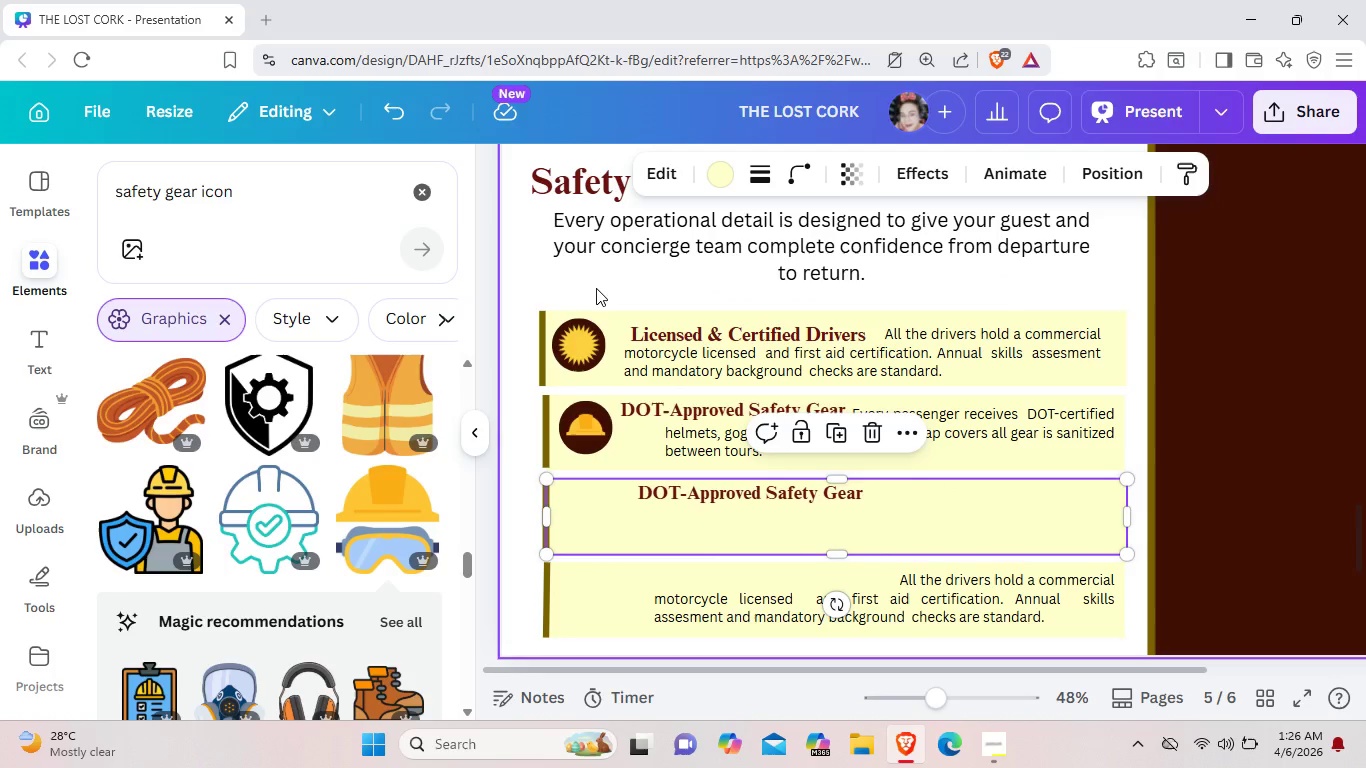 
left_click([596, 288])
 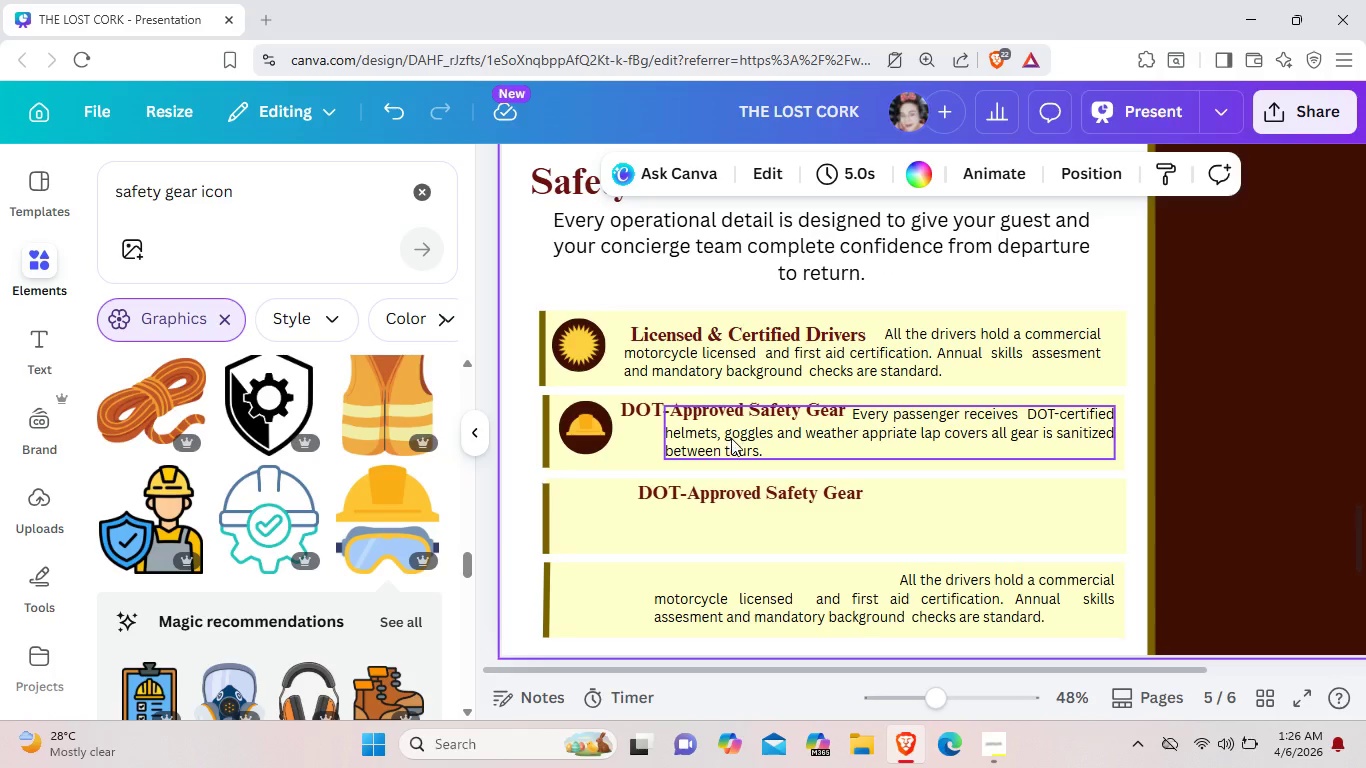 
left_click([731, 438])
 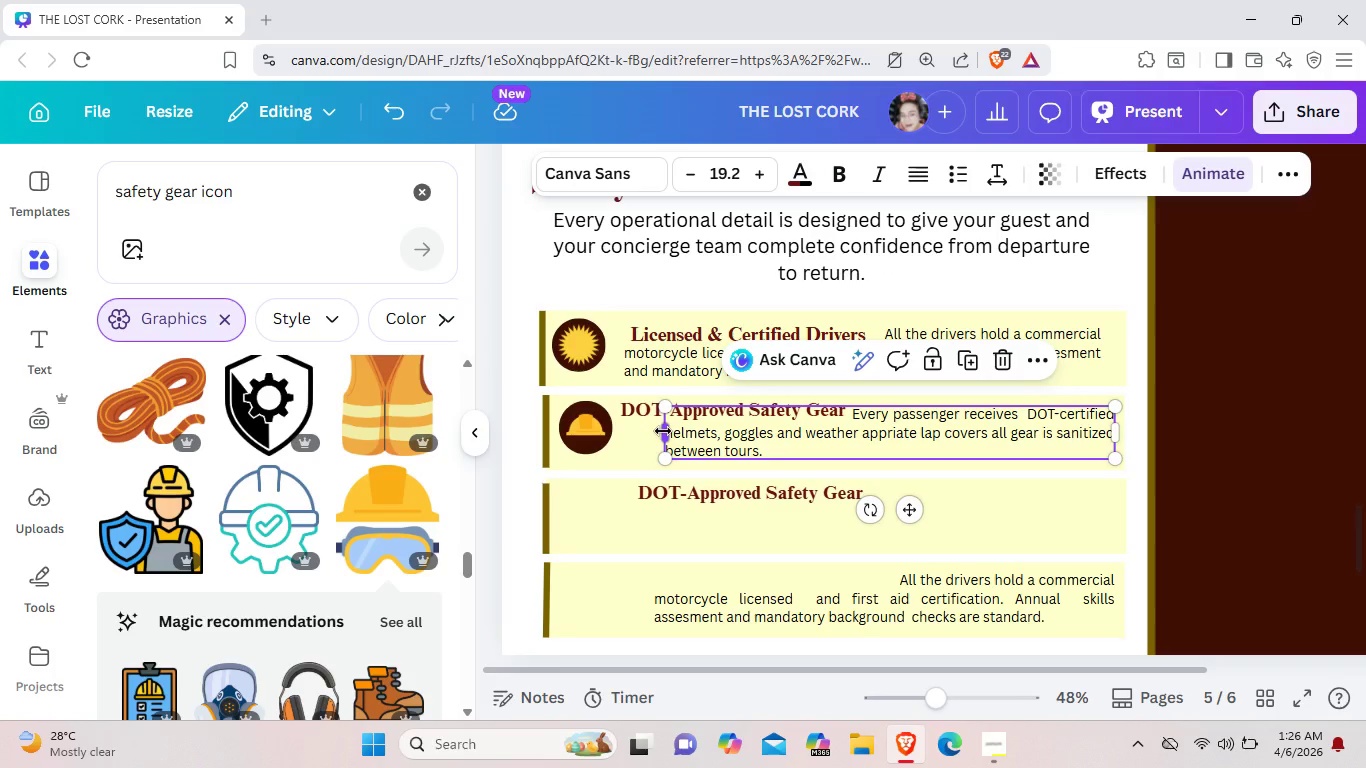 
left_click_drag(start_coordinate=[663, 431], to_coordinate=[633, 425])
 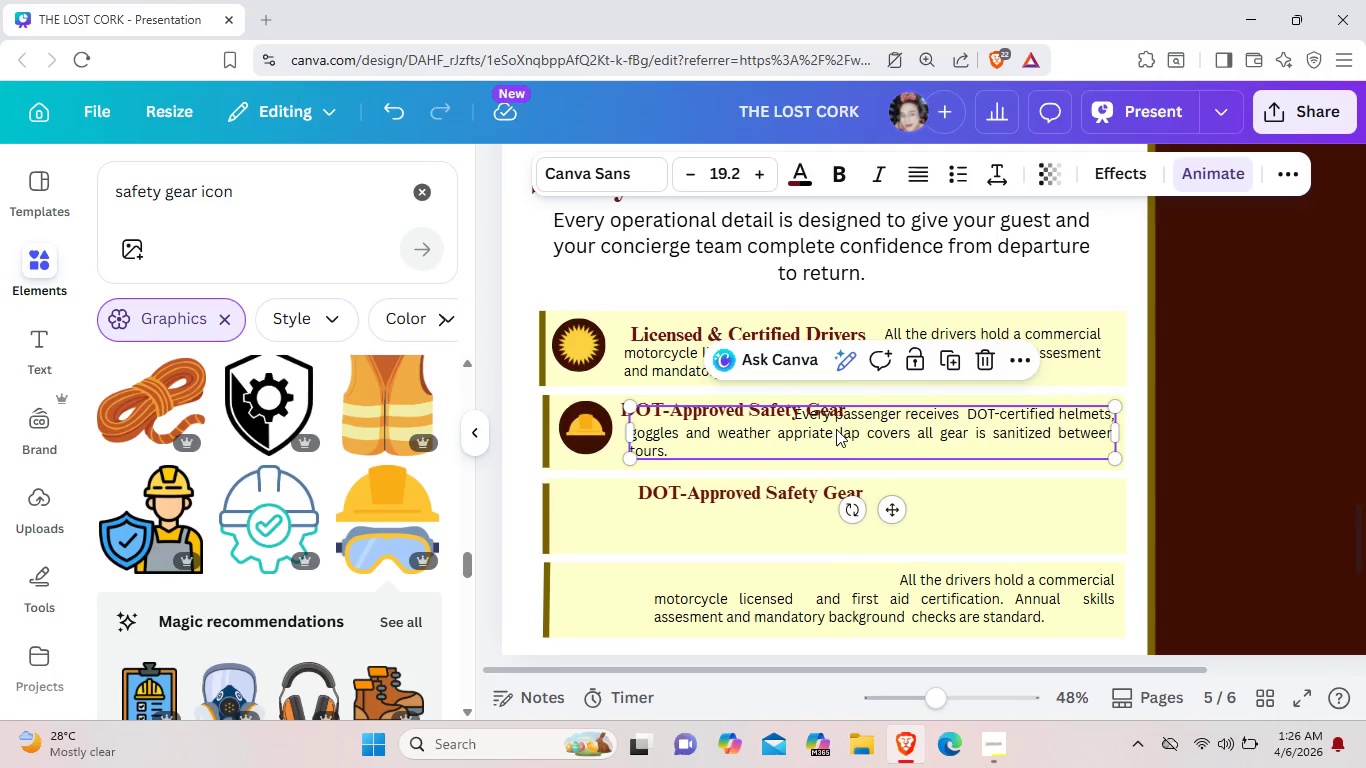 
left_click_drag(start_coordinate=[835, 428], to_coordinate=[856, 430])
 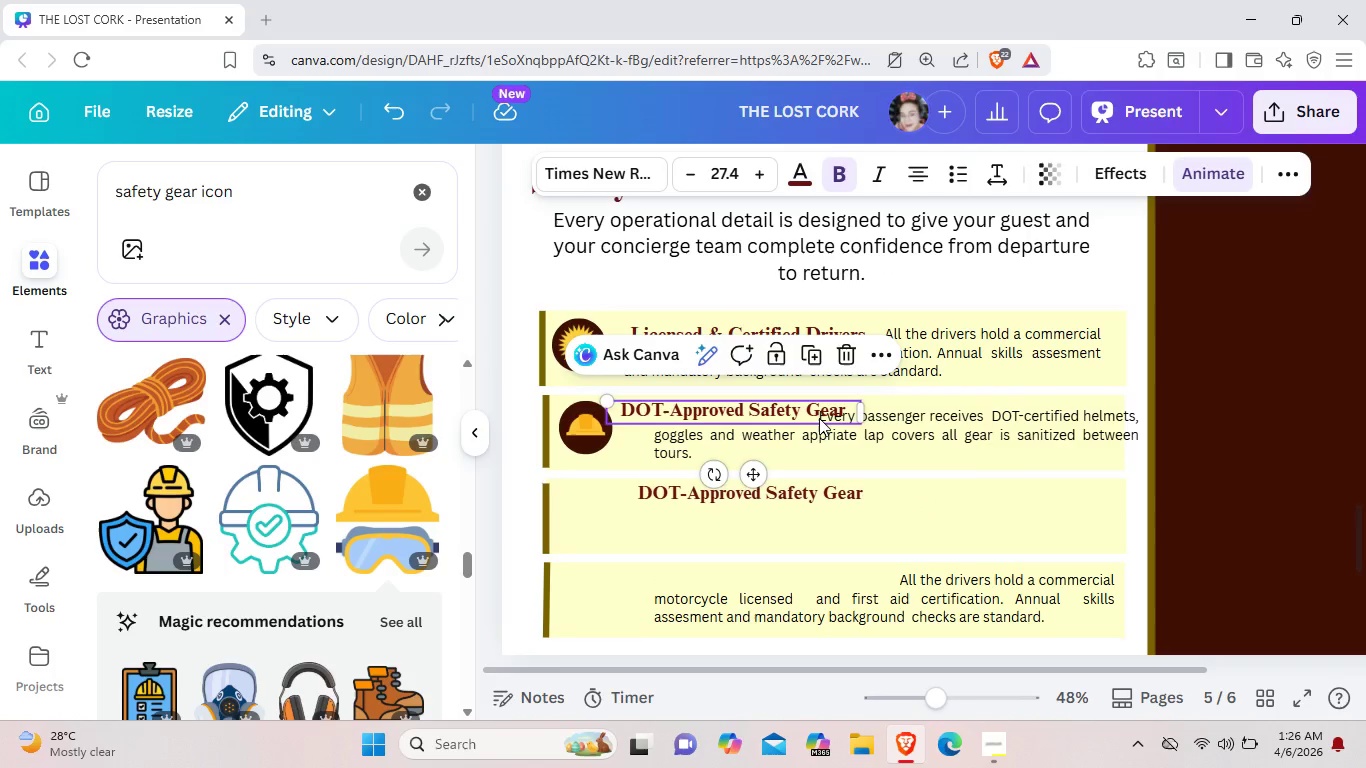 
left_click([819, 418])
 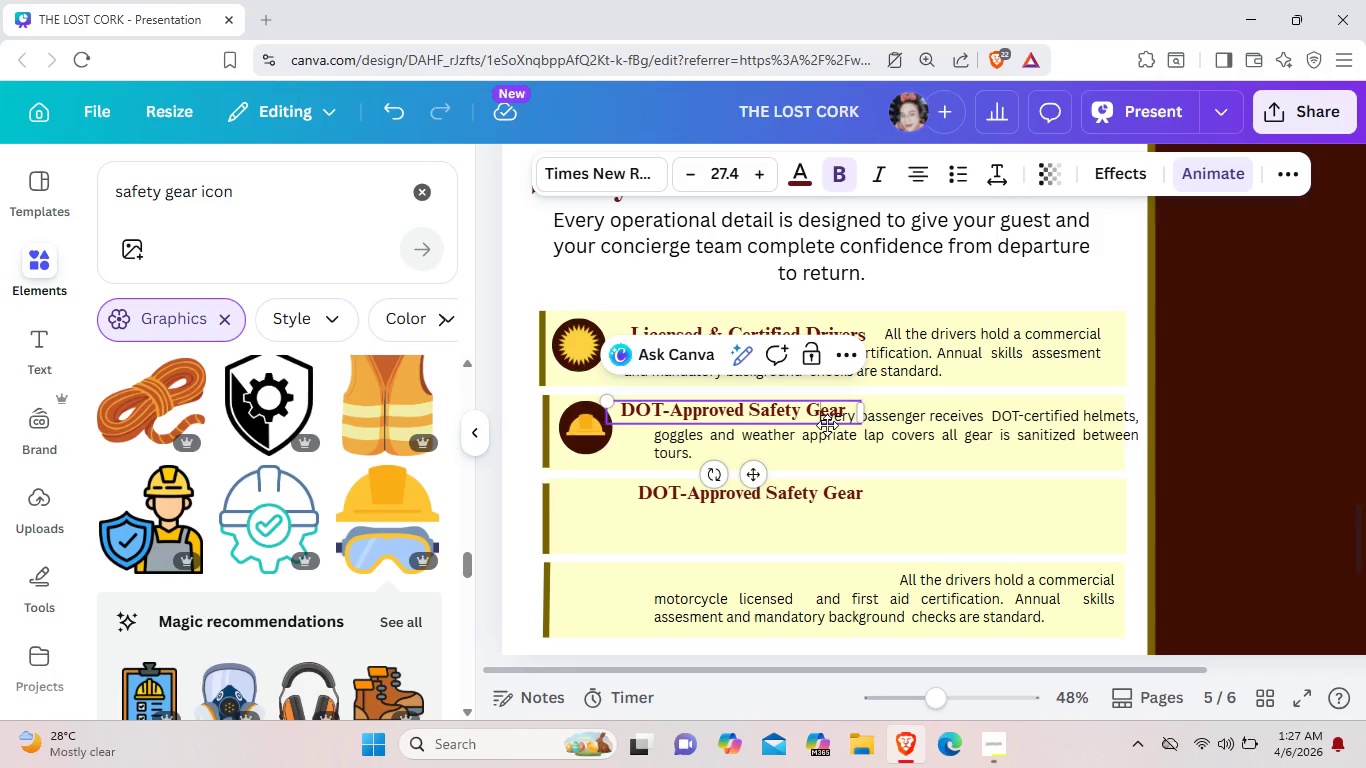 
key(Space)
 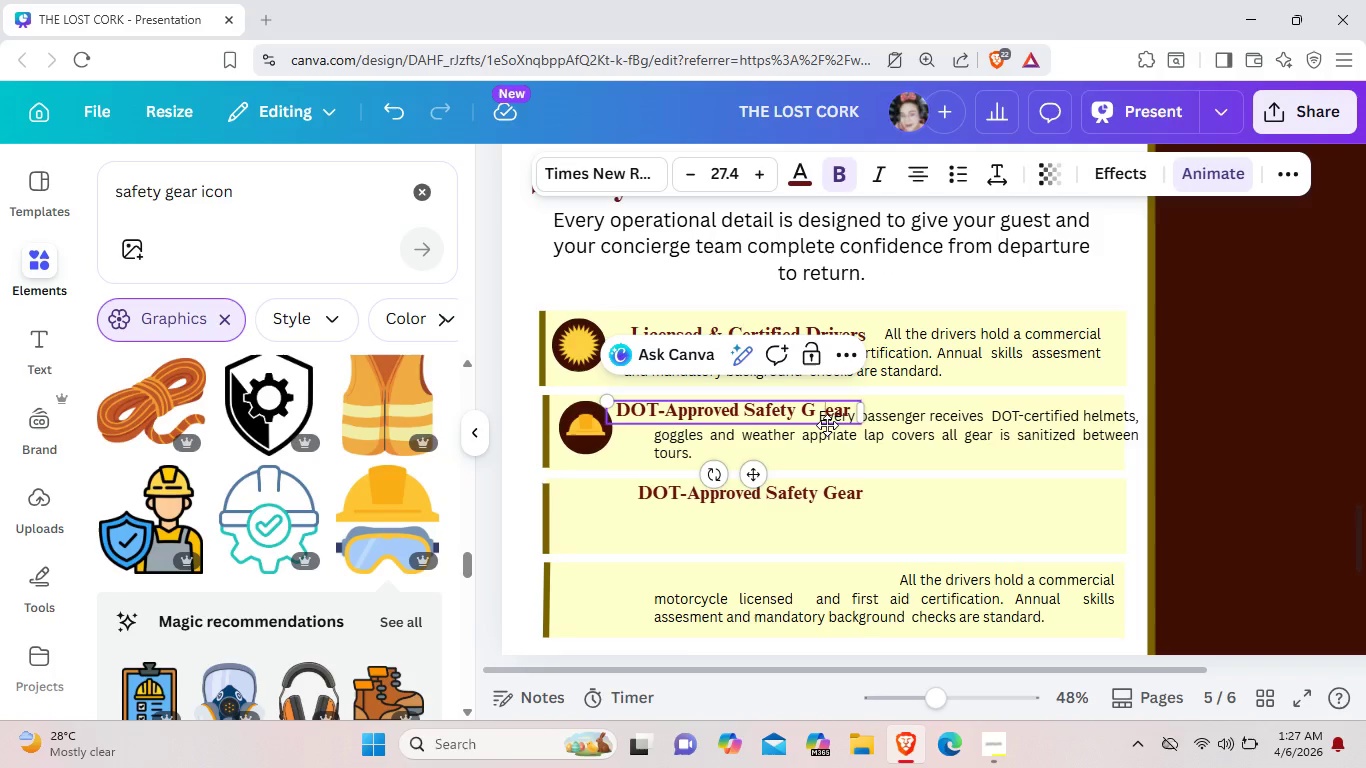 
key(Space)
 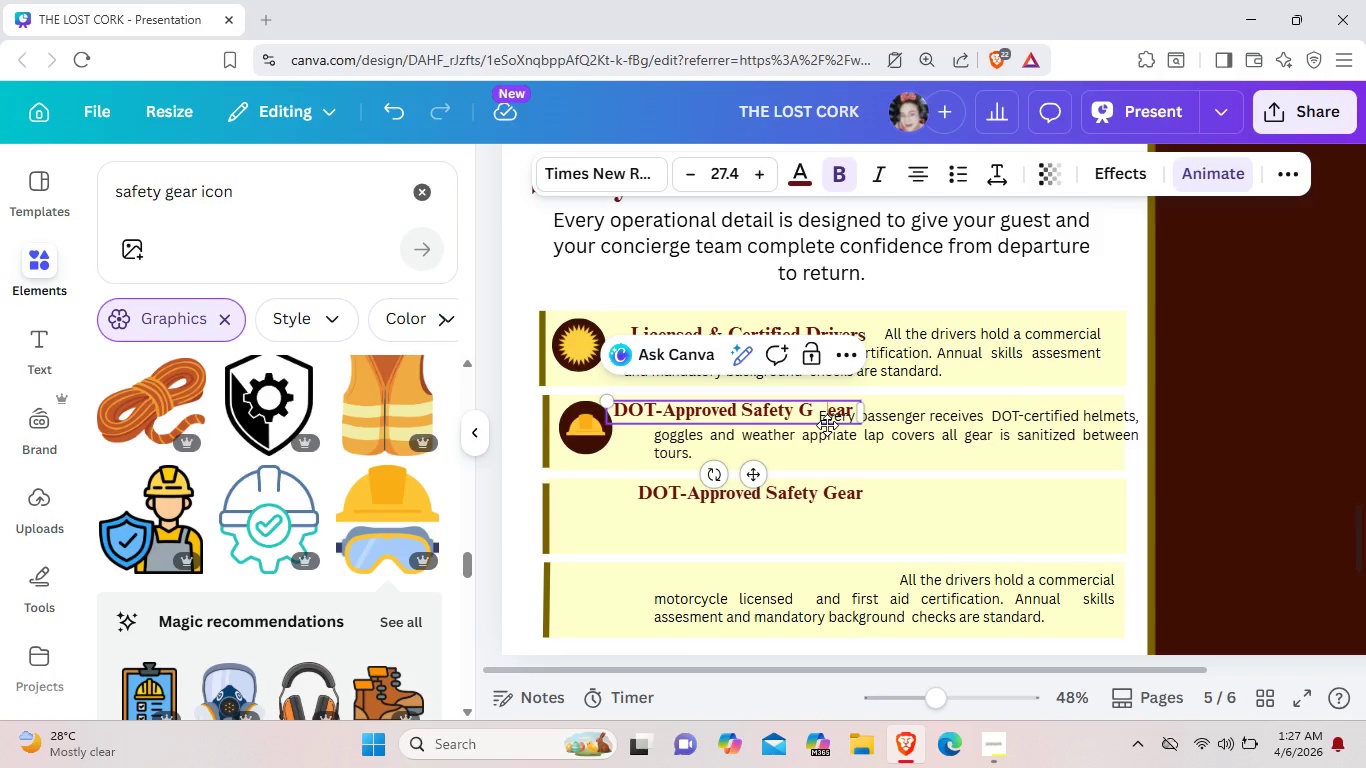 
key(Space)
 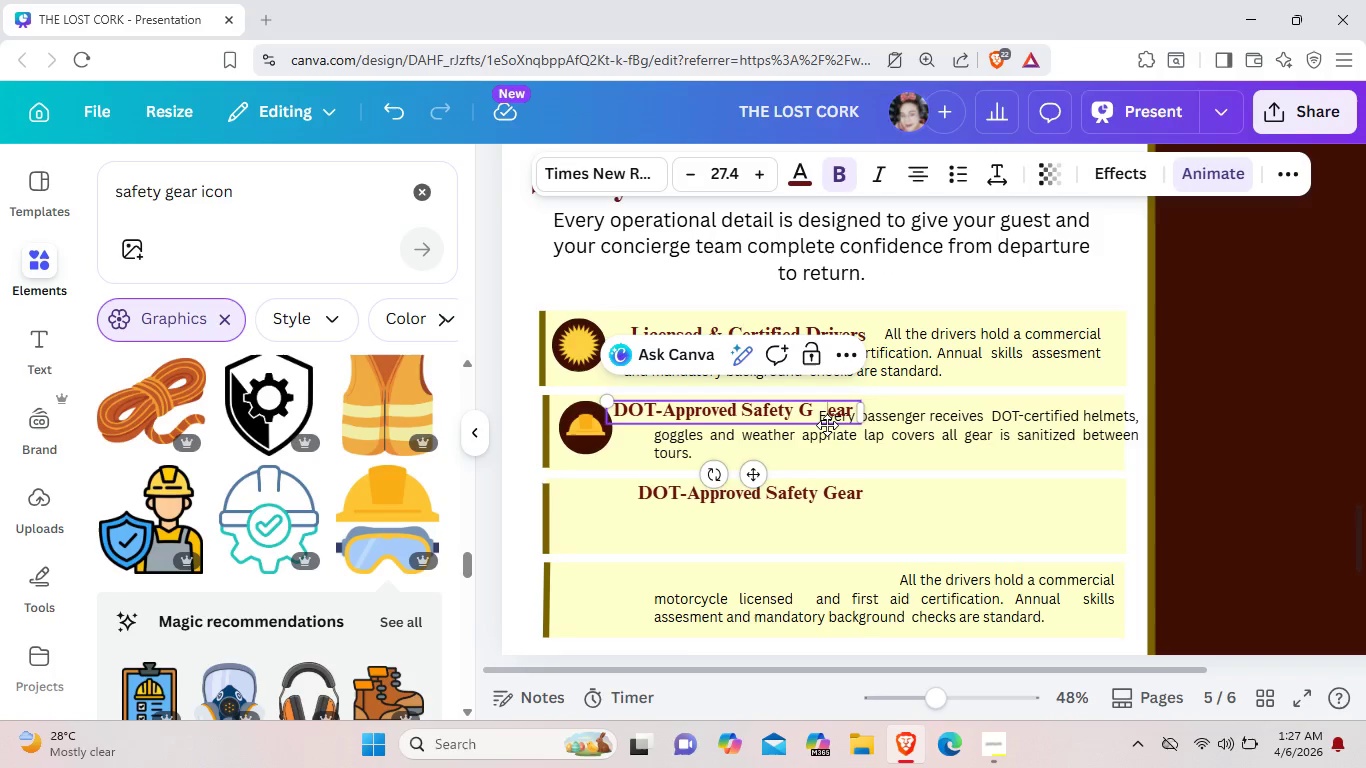 
key(Backspace)
 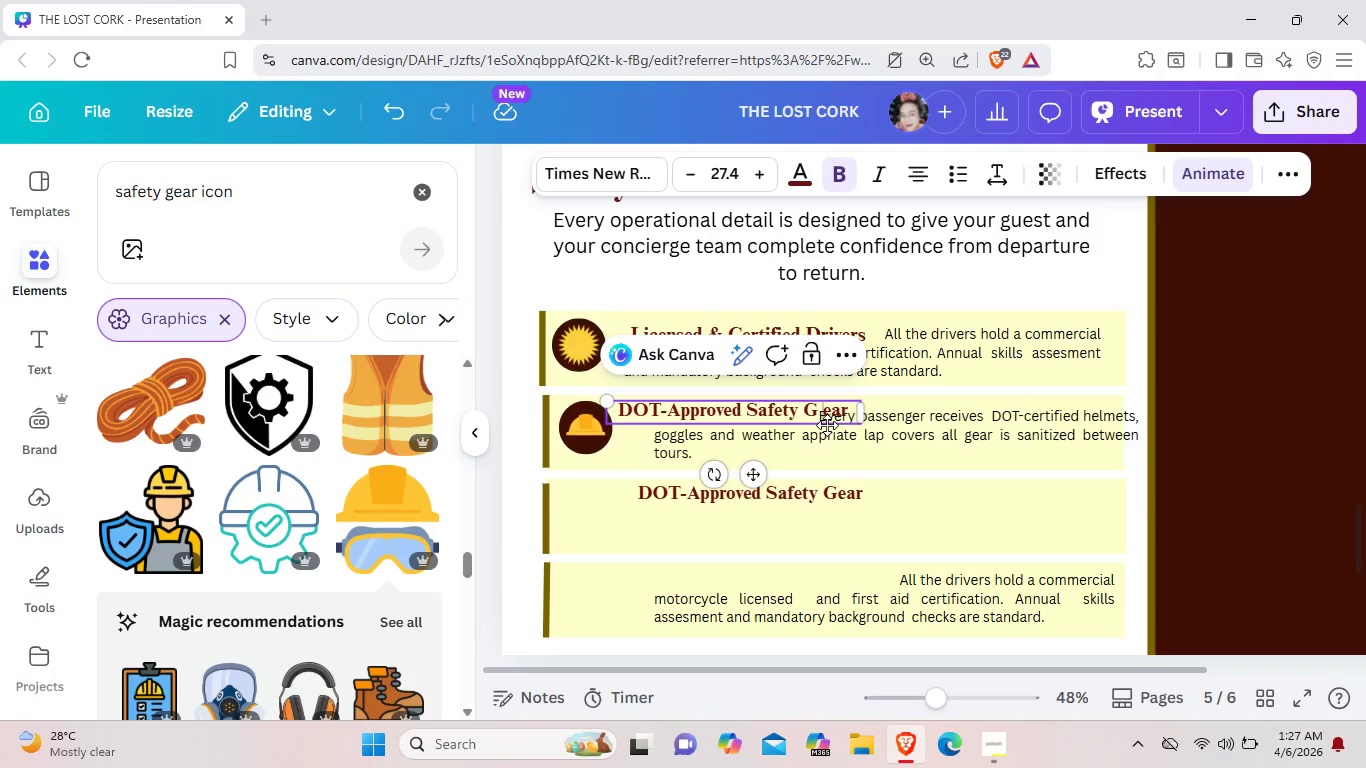 
key(Backspace)
 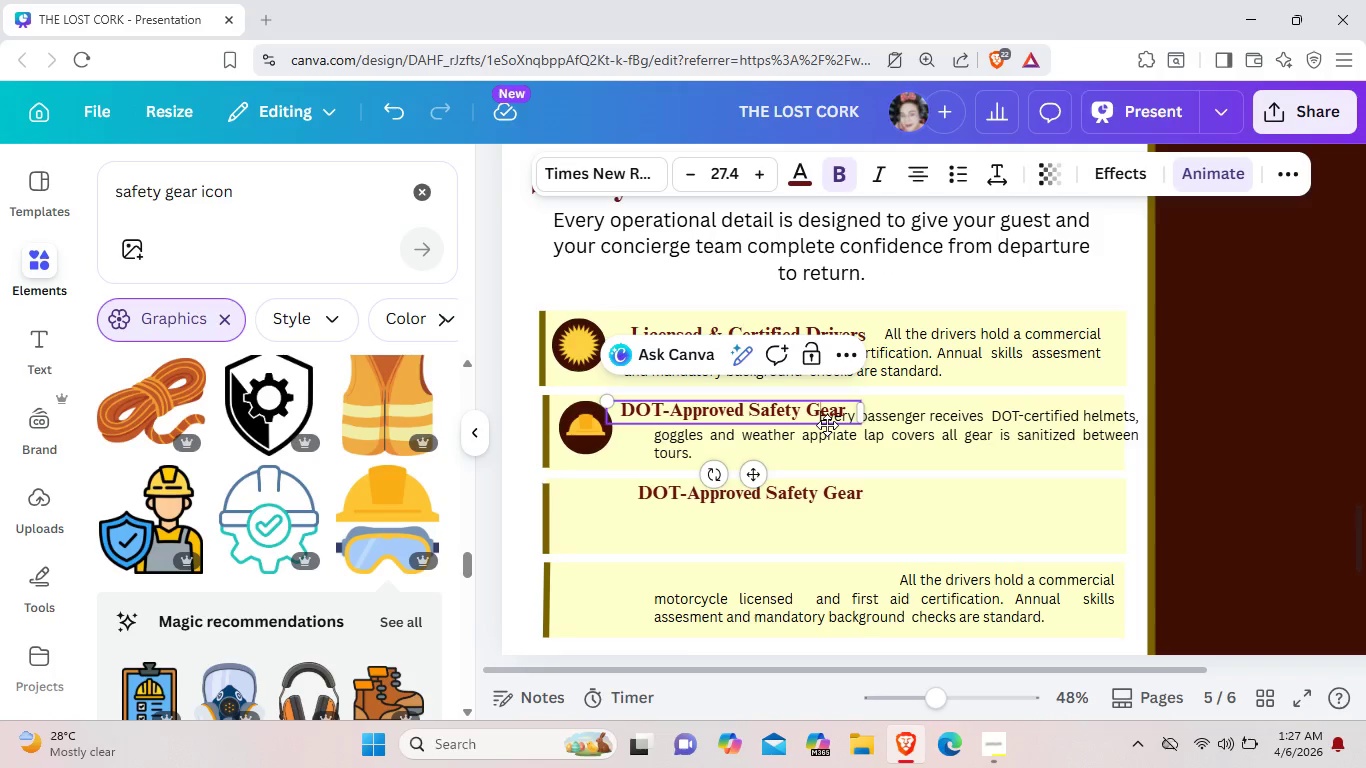 
key(Backspace)
 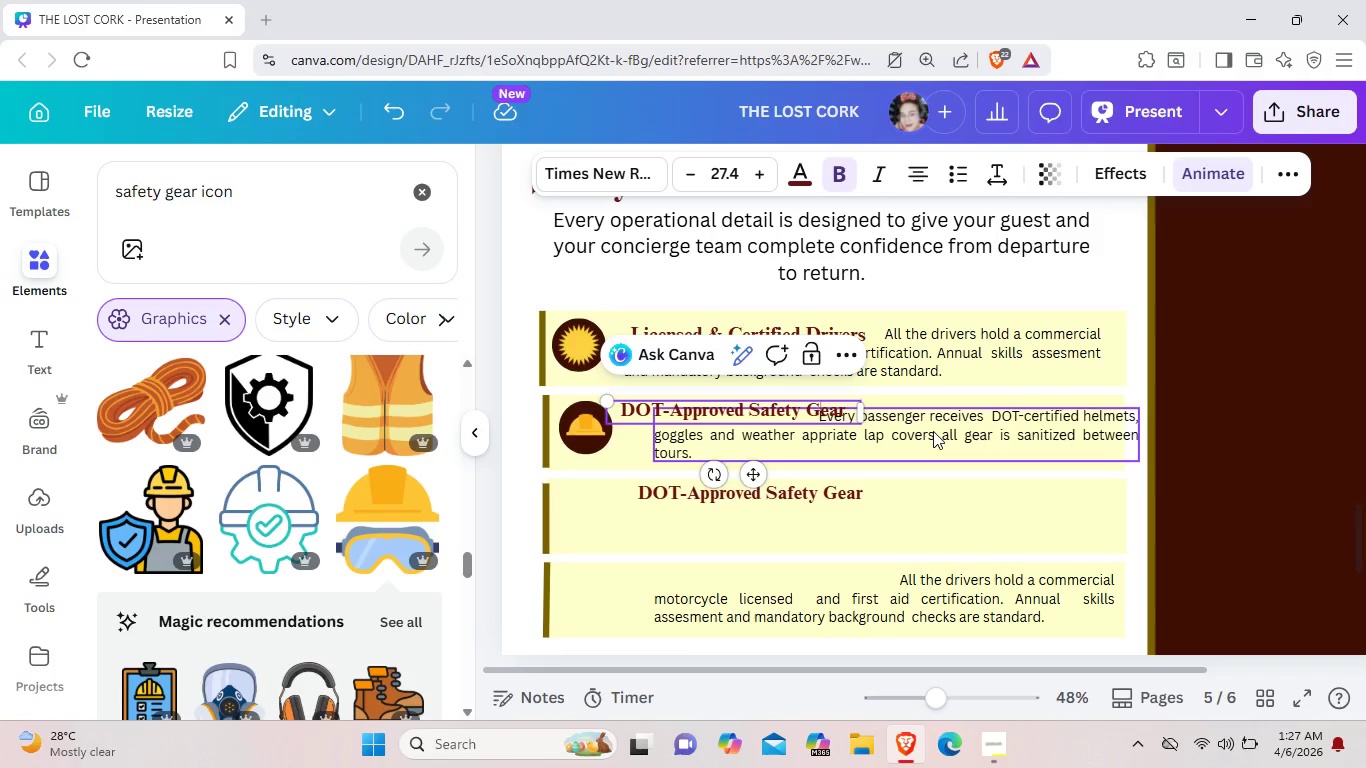 
left_click([933, 431])
 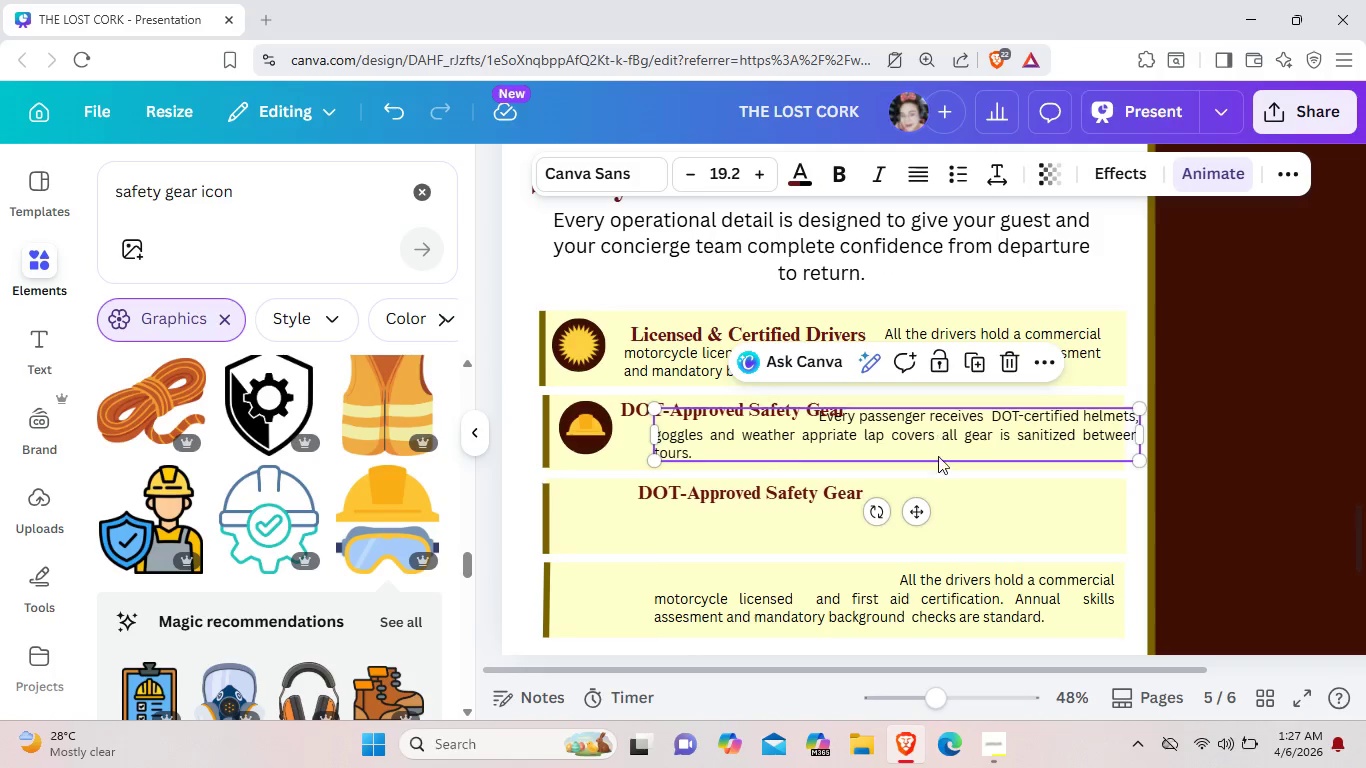 
left_click_drag(start_coordinate=[933, 431], to_coordinate=[938, 460])
 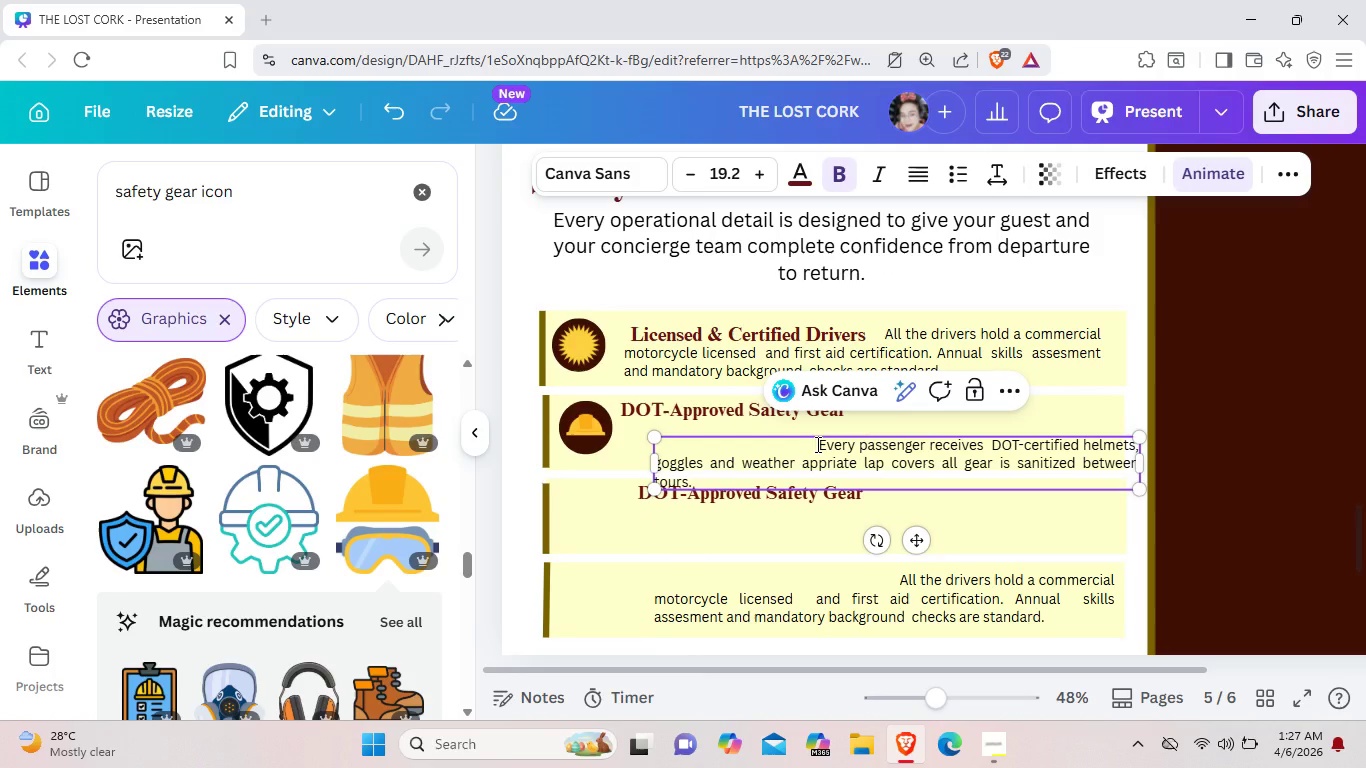 
key(Space)
 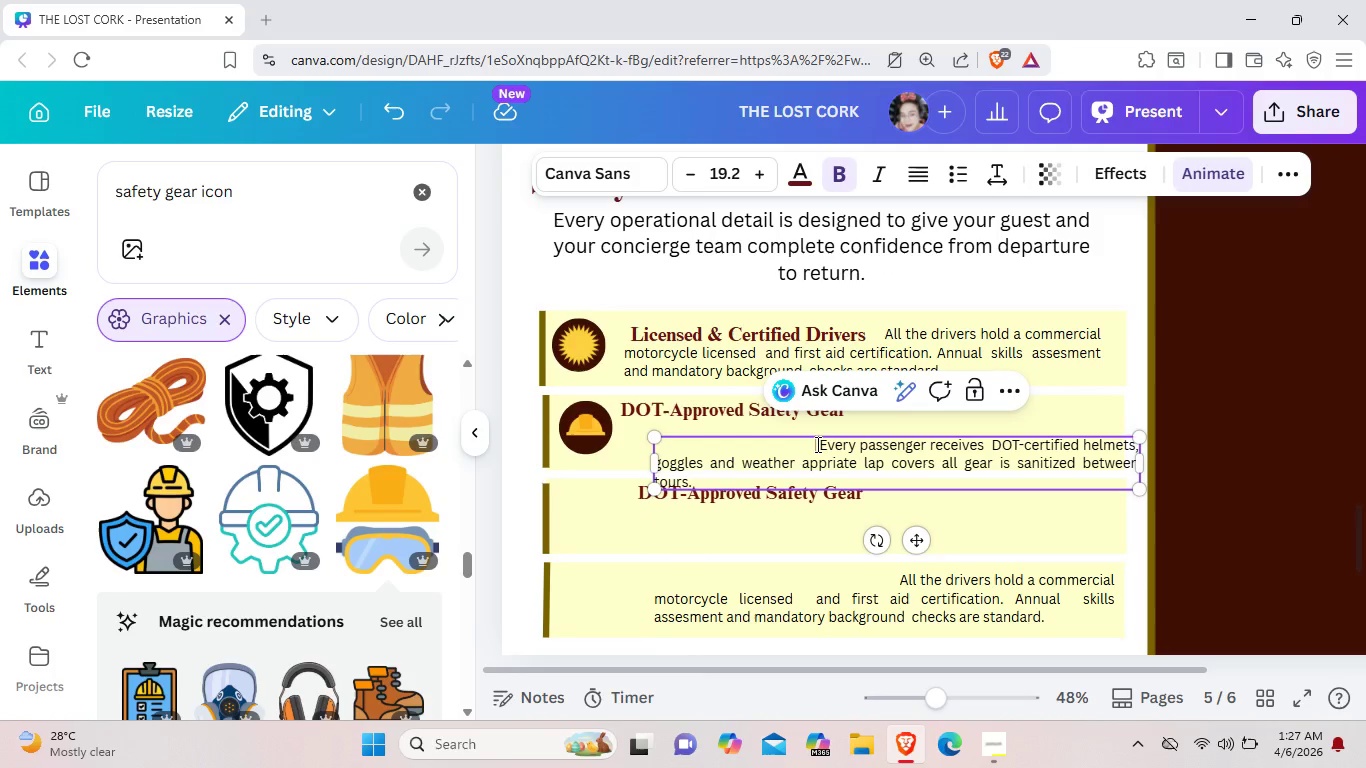 
key(Space)
 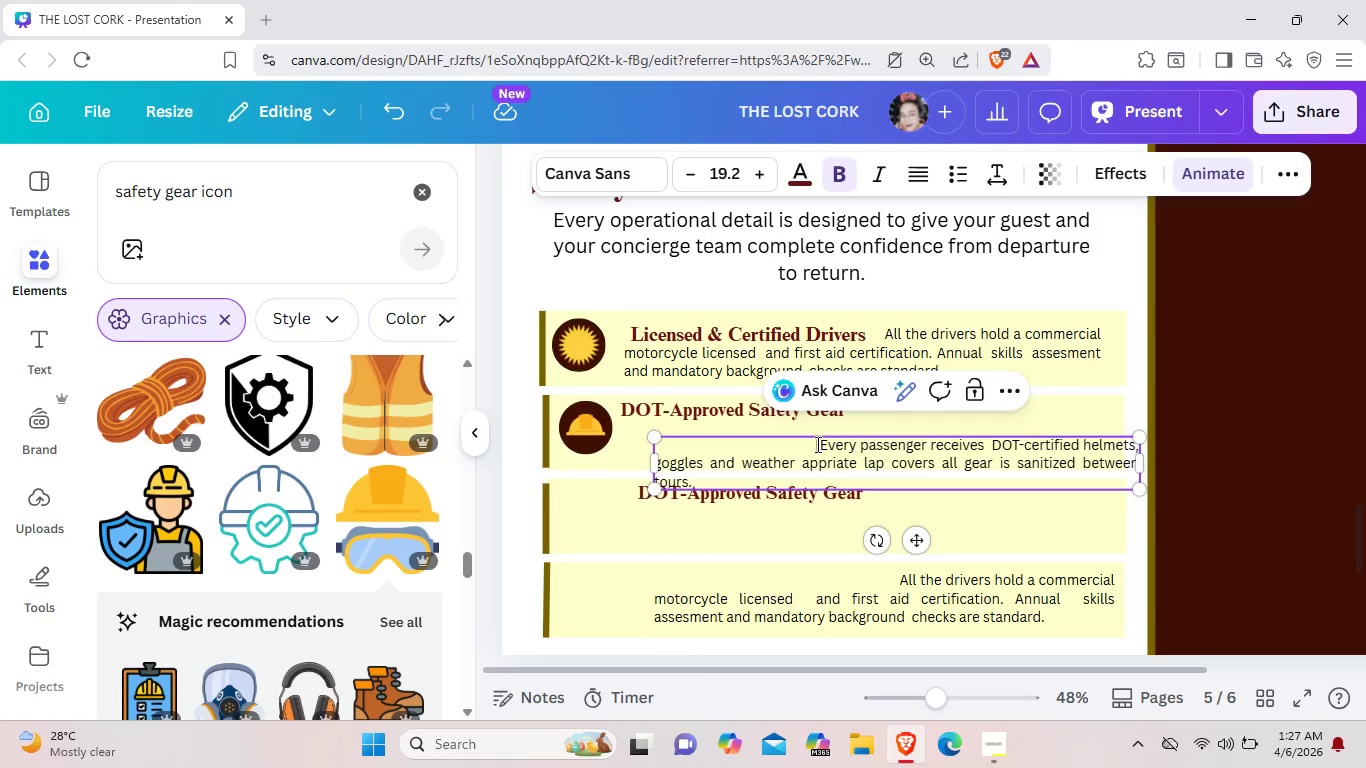 
key(Space)
 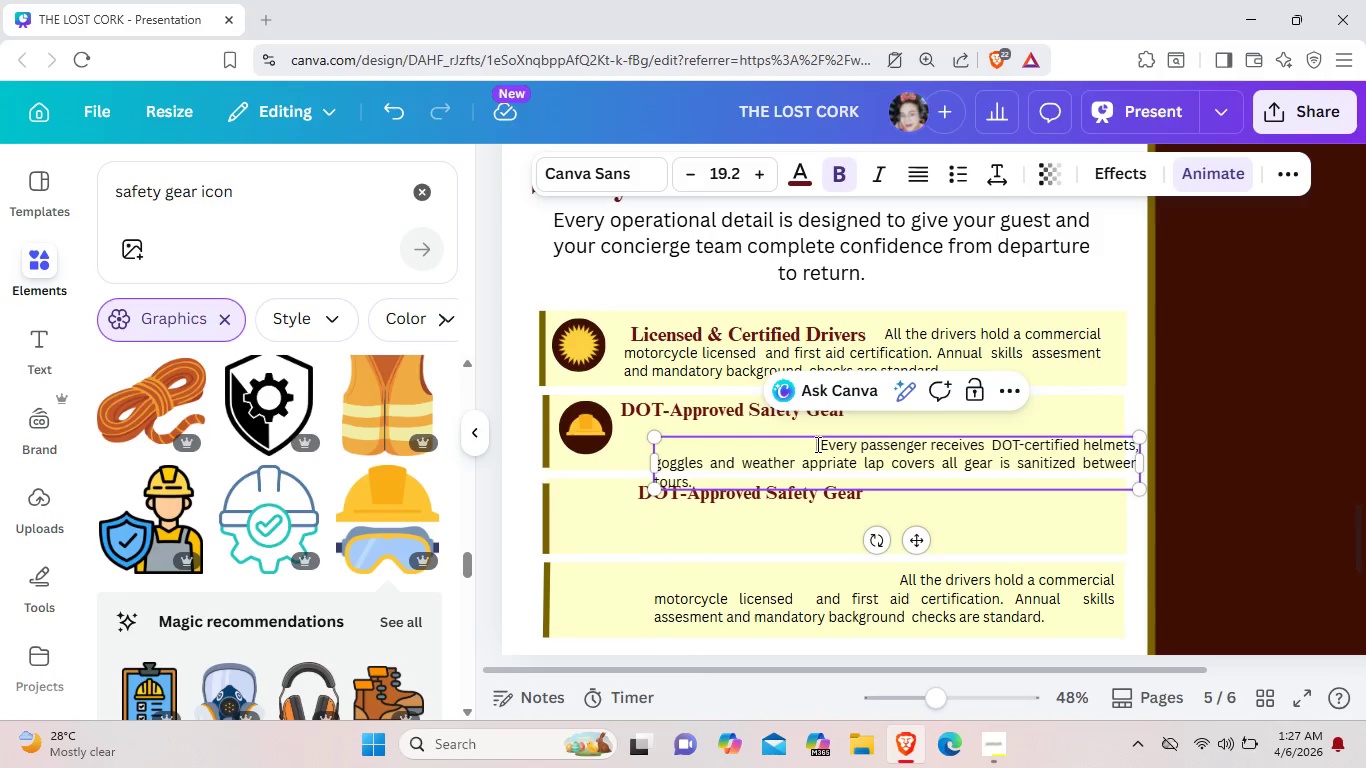 
key(Space)
 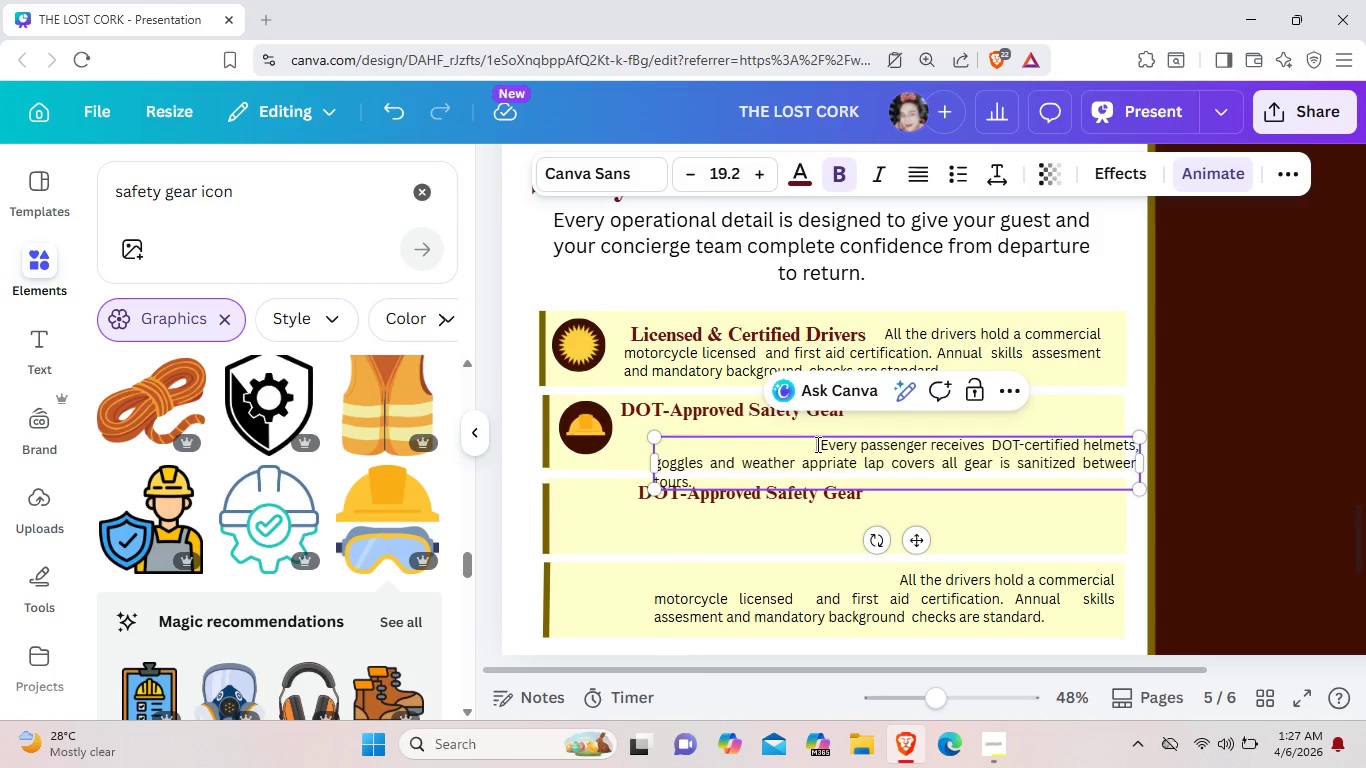 
key(Space)
 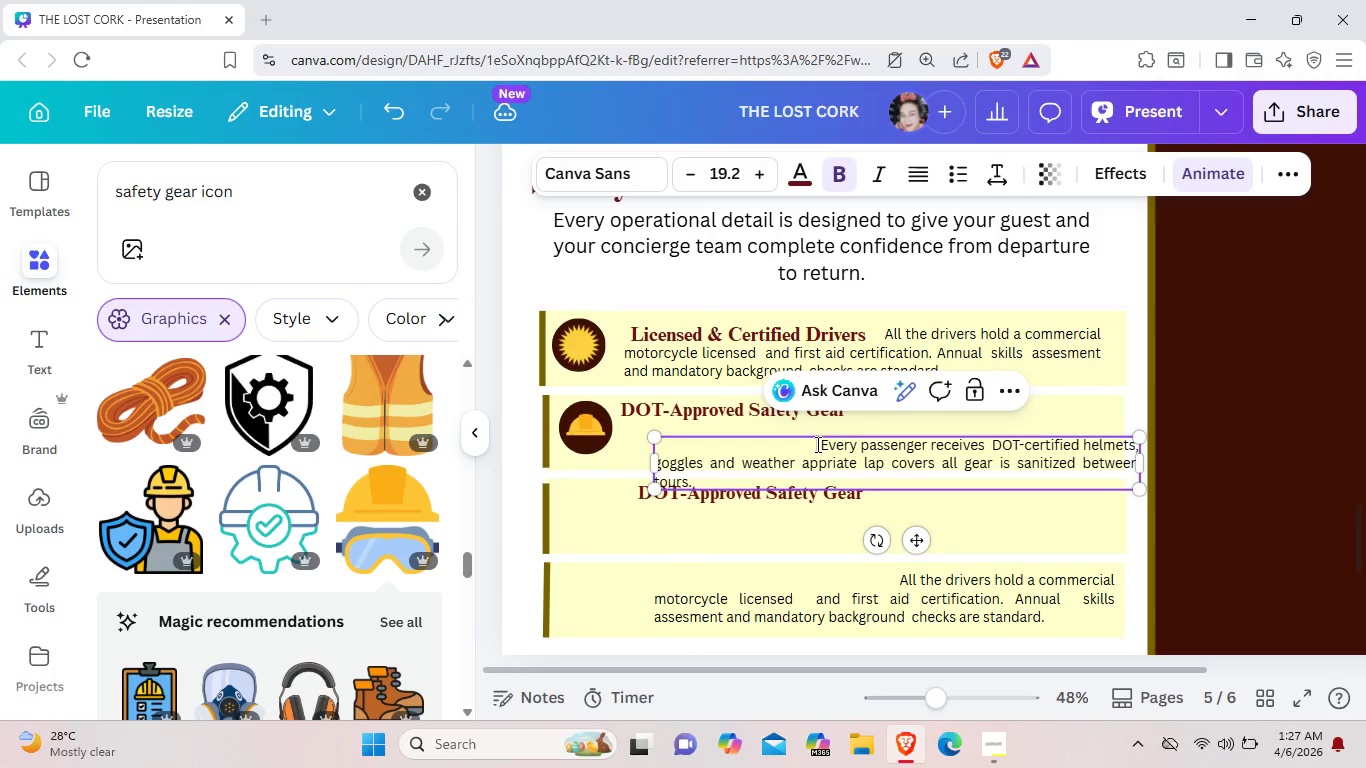 
key(Space)
 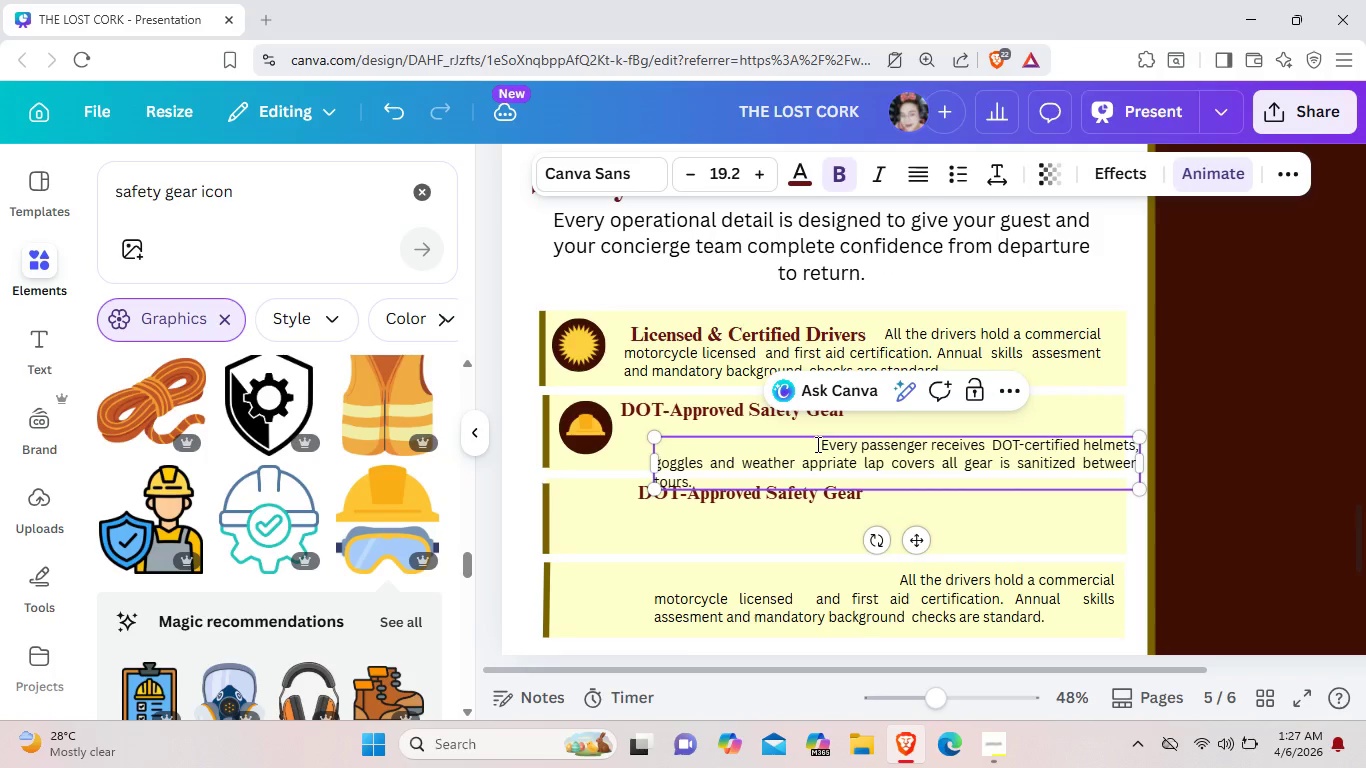 
key(Space)
 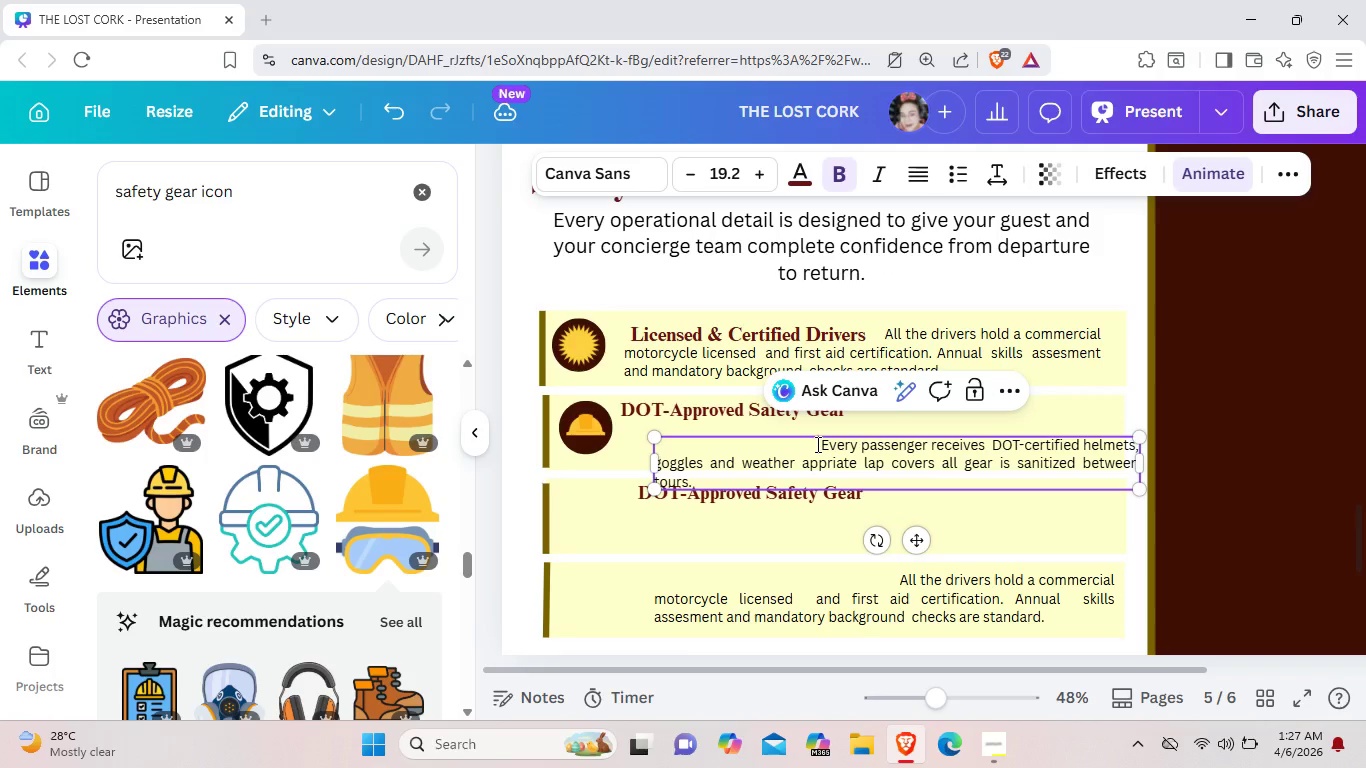 
key(Space)
 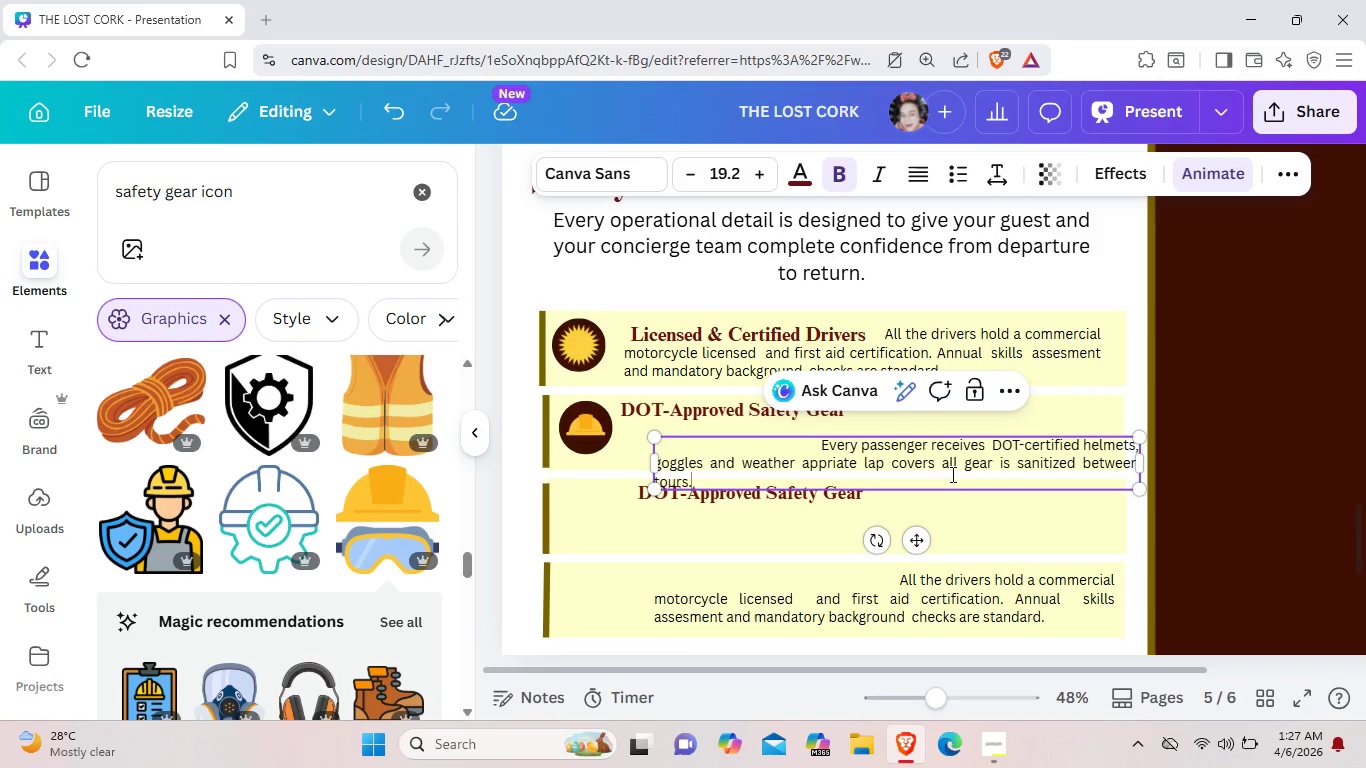 
left_click_drag(start_coordinate=[951, 474], to_coordinate=[953, 439])
 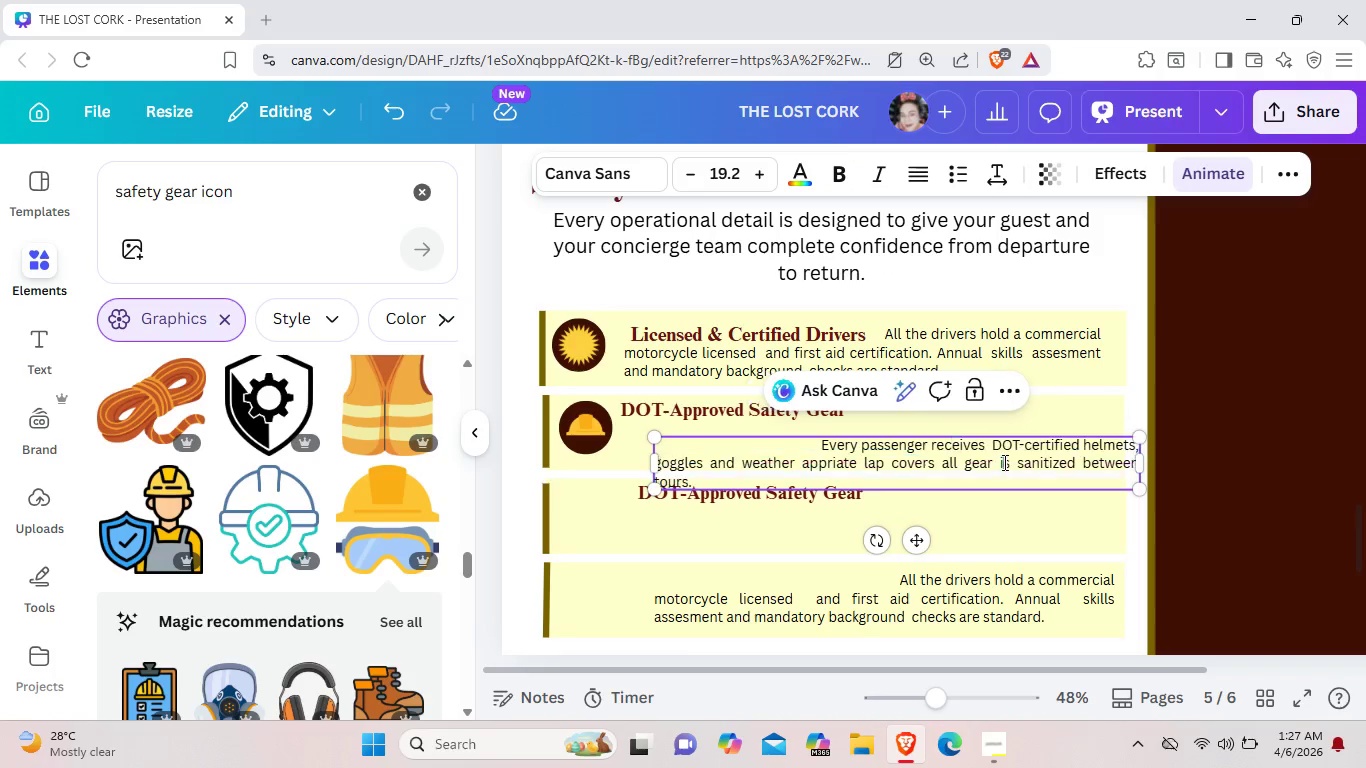 
left_click([1003, 462])
 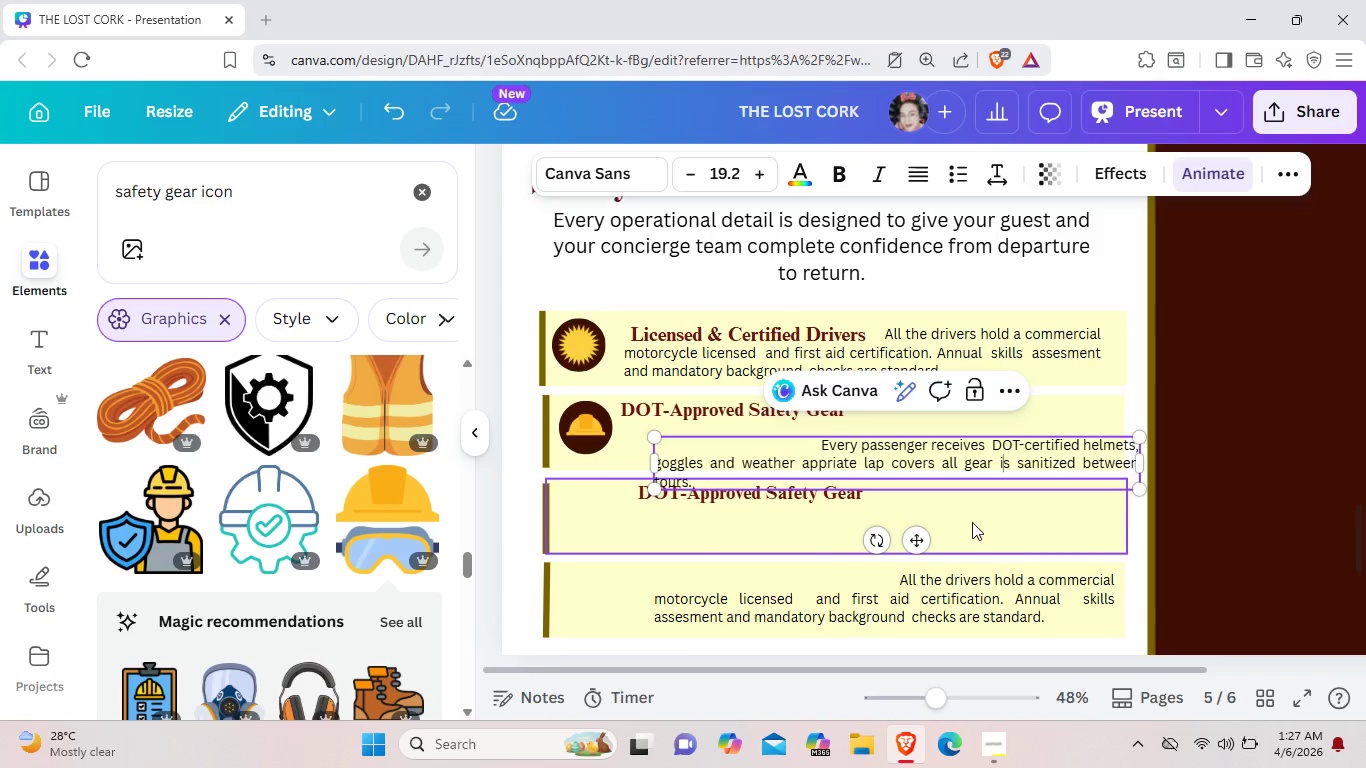 
left_click([972, 522])
 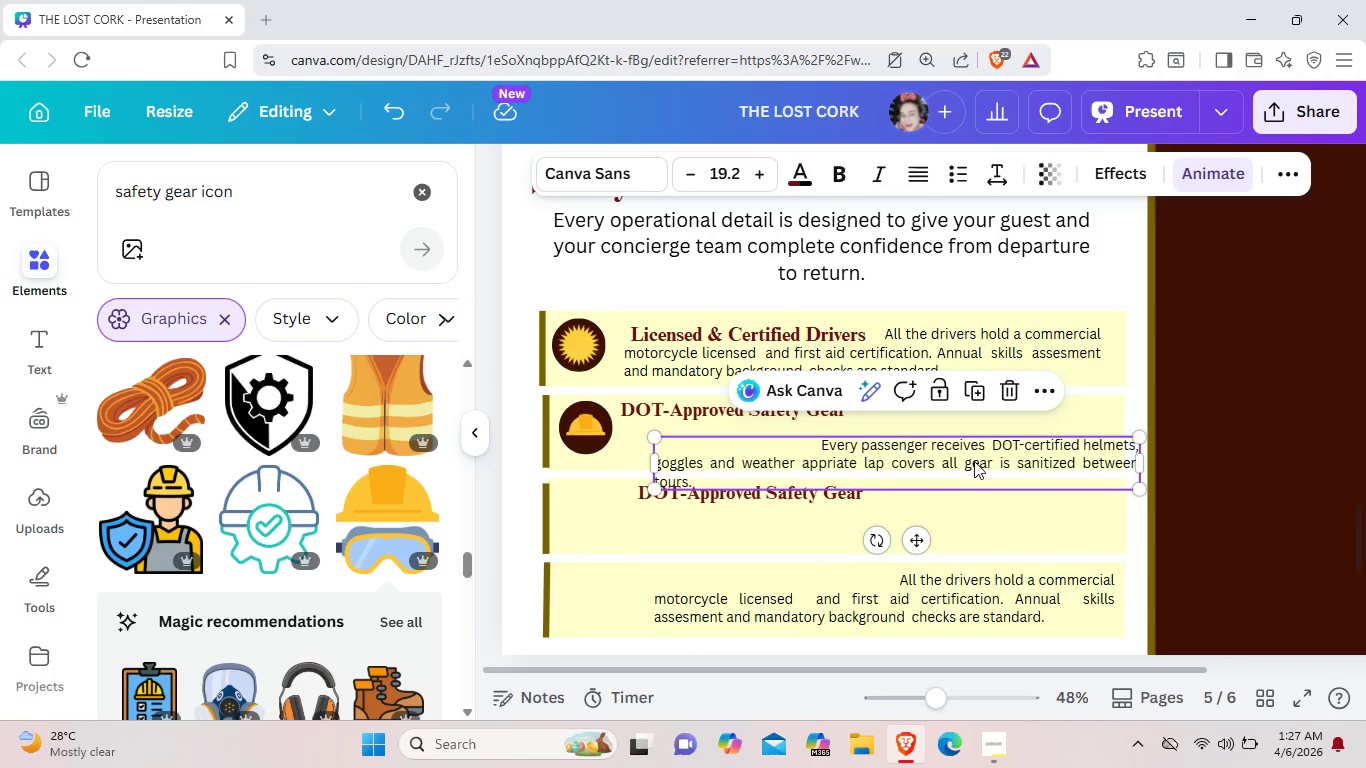 
left_click_drag(start_coordinate=[974, 461], to_coordinate=[955, 430])
 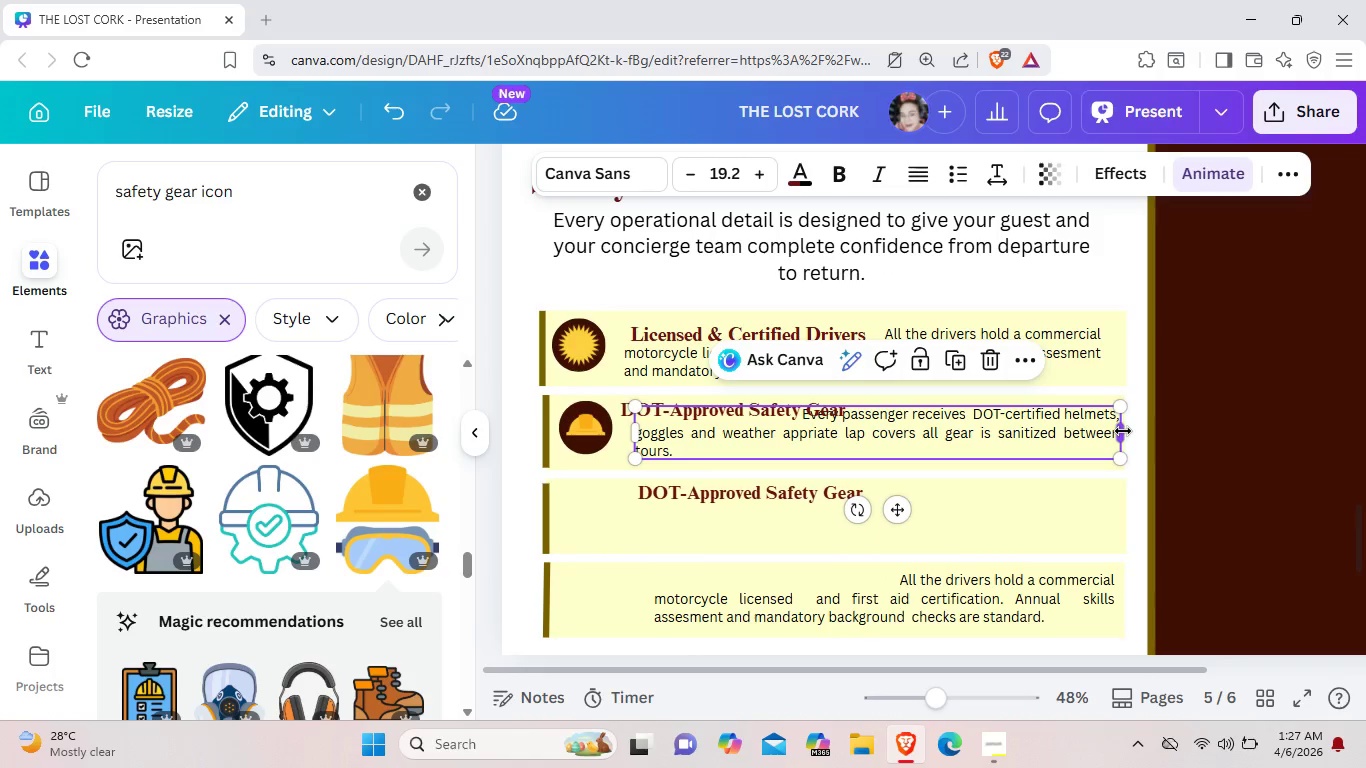 
left_click_drag(start_coordinate=[1123, 431], to_coordinate=[1104, 429])
 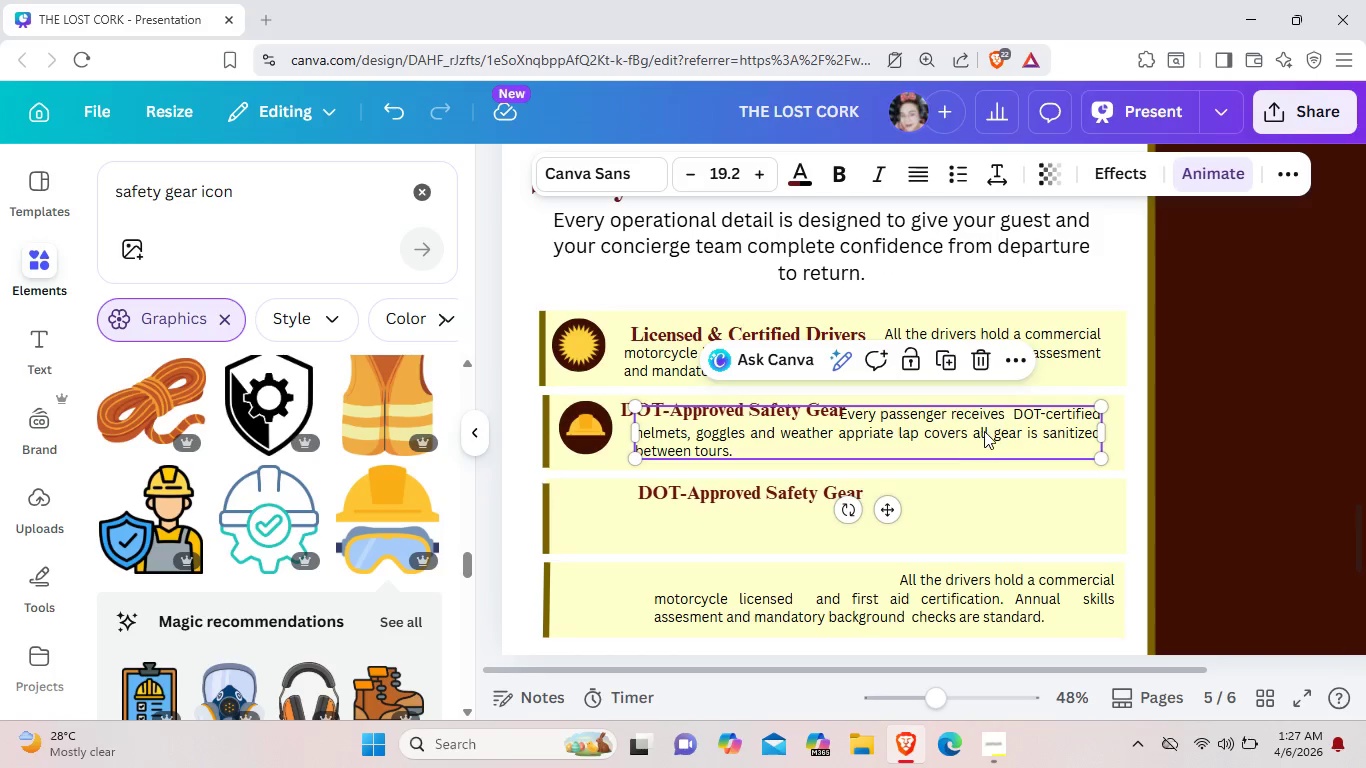 
left_click_drag(start_coordinate=[964, 433], to_coordinate=[986, 431])
 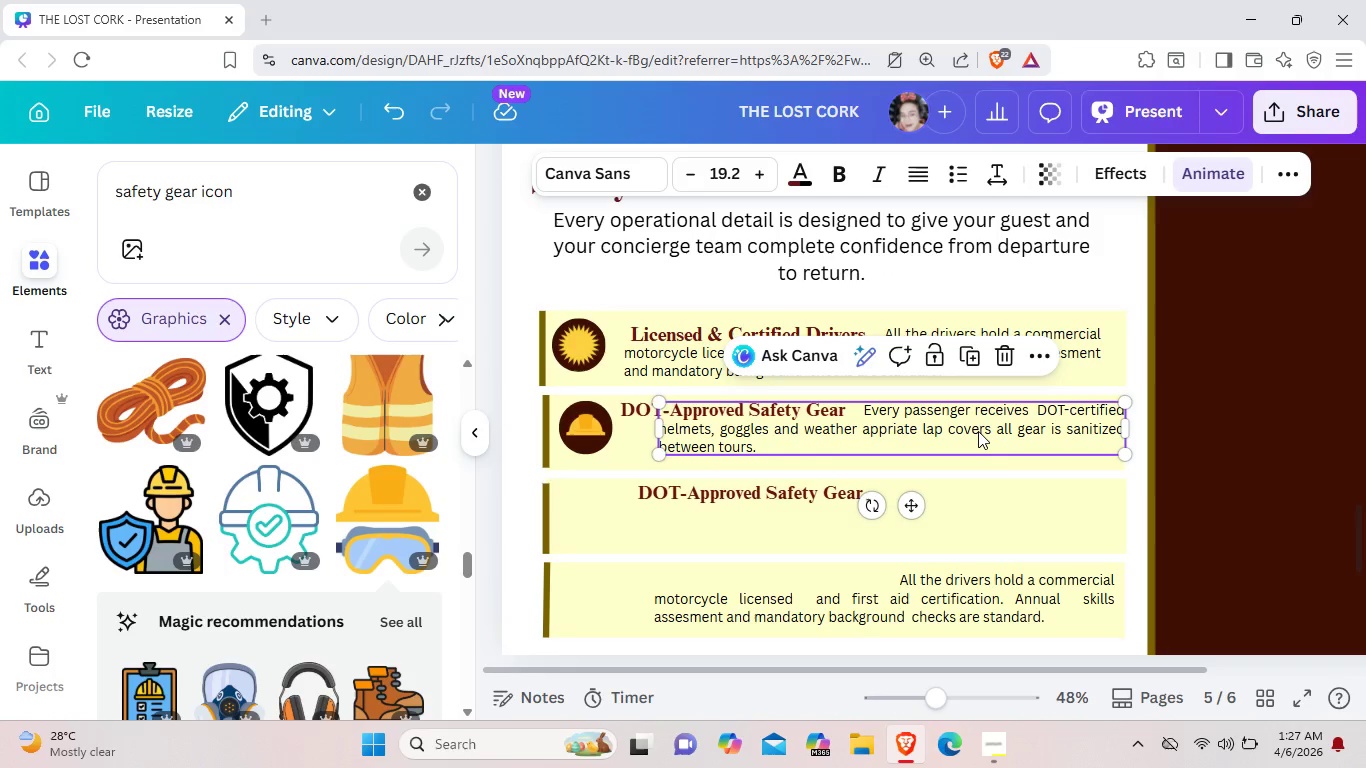 
left_click_drag(start_coordinate=[981, 431], to_coordinate=[973, 431])
 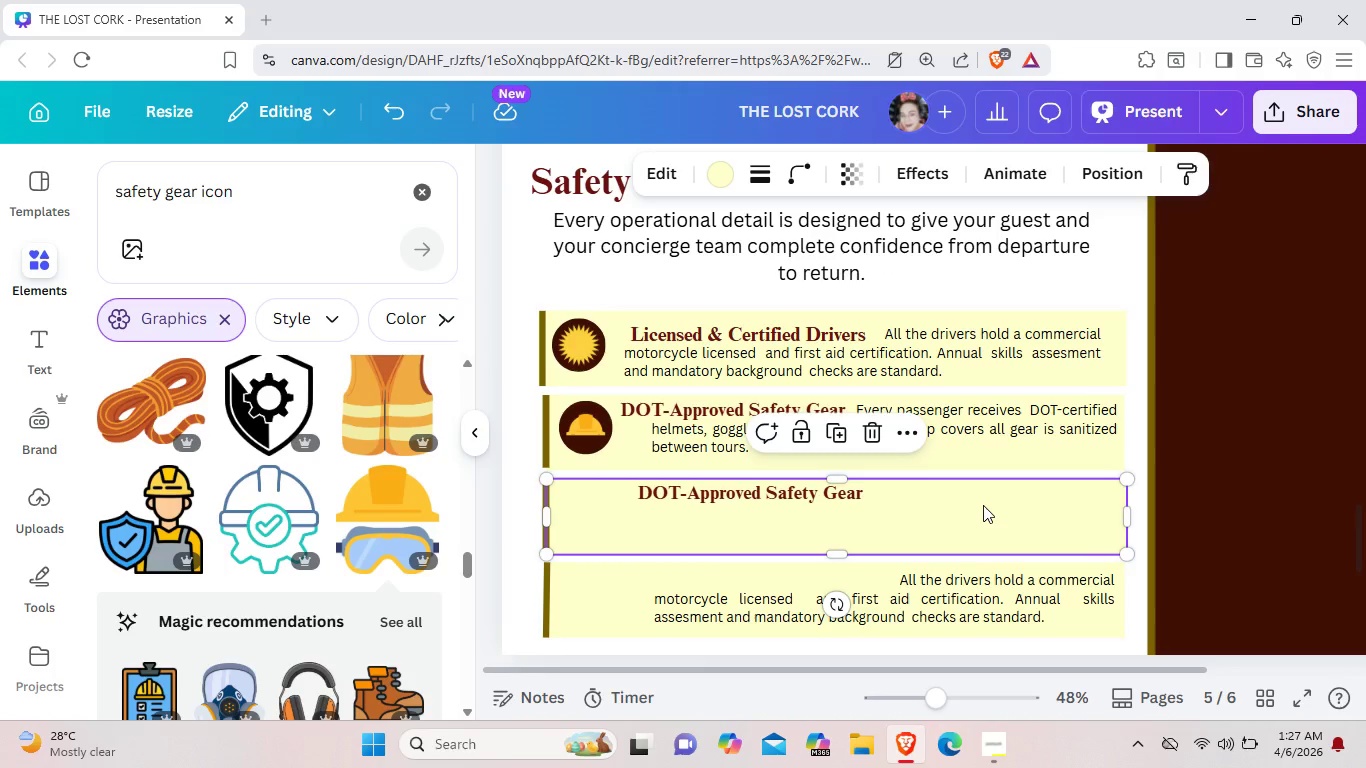 
left_click([983, 505])
 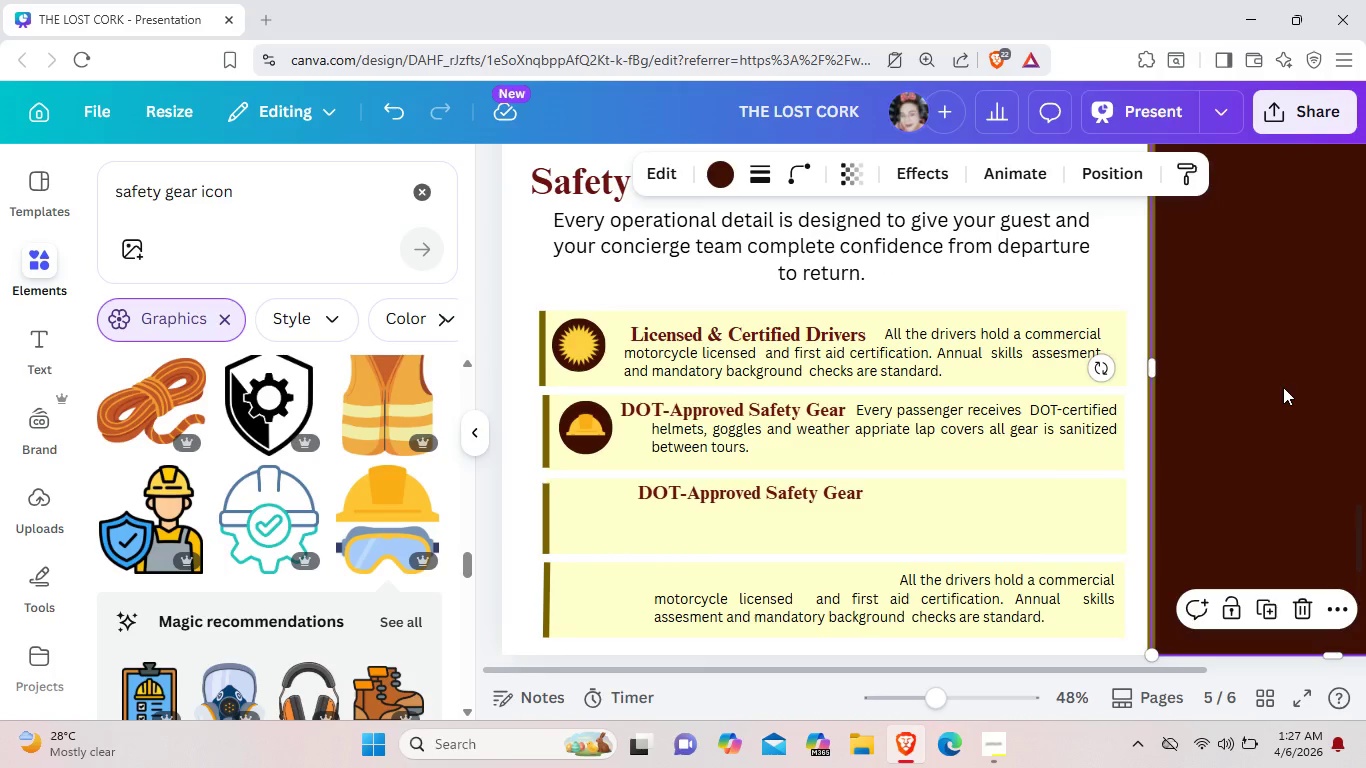 
left_click([1283, 387])
 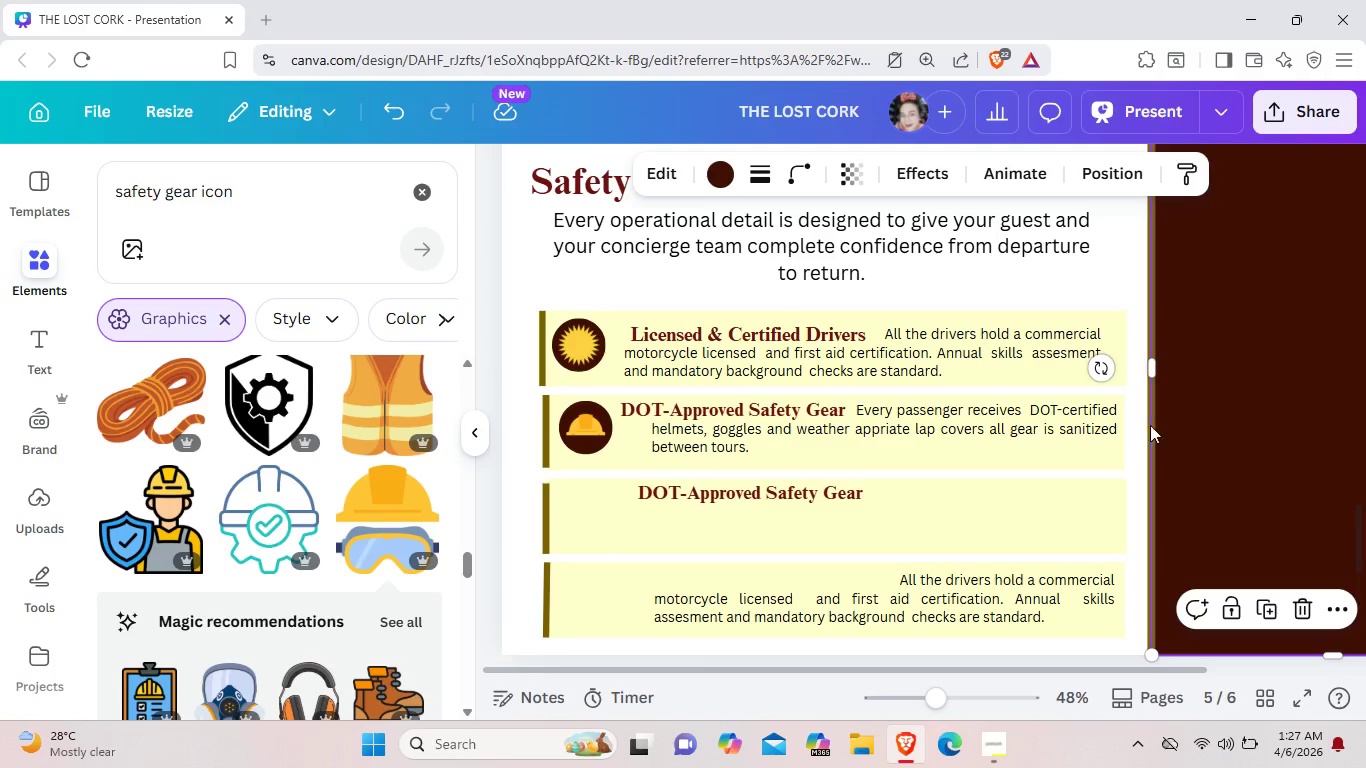 
left_click_drag(start_coordinate=[837, 494], to_coordinate=[826, 496])
 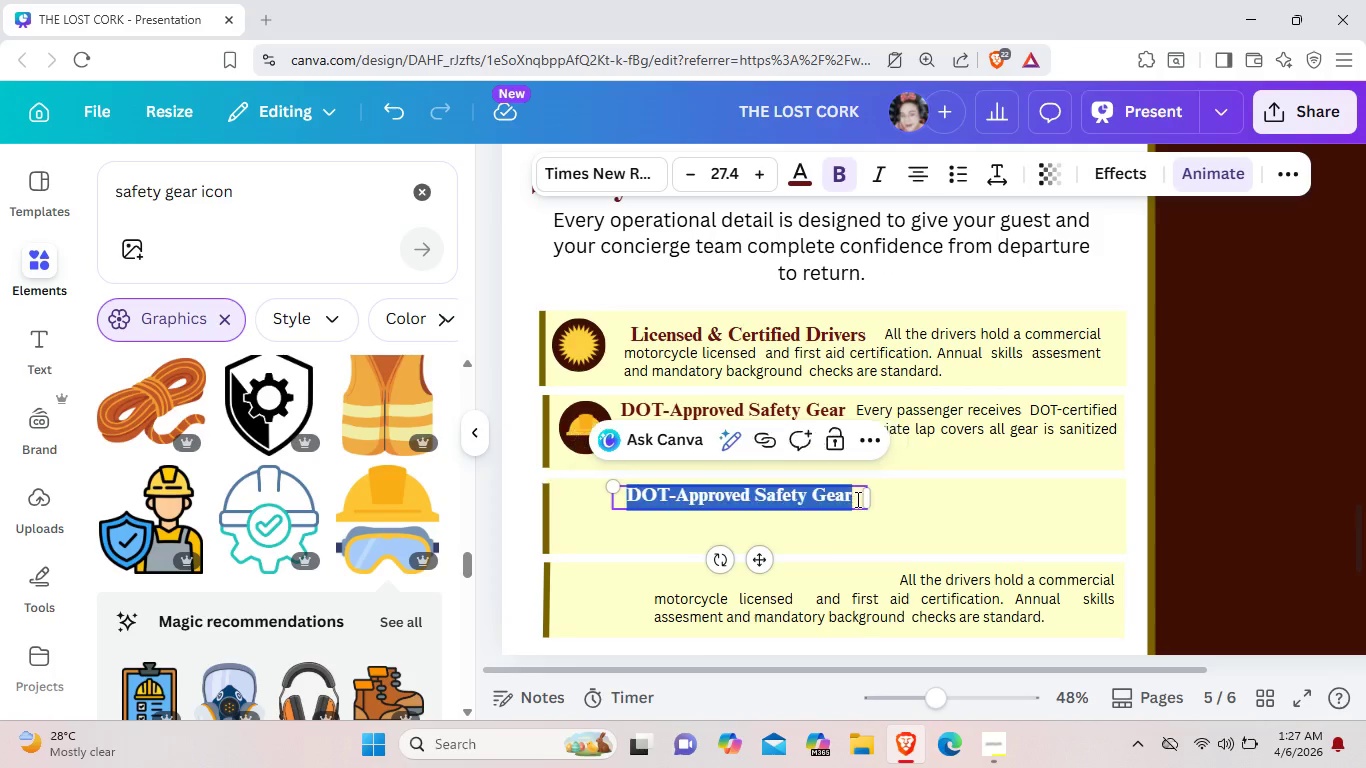 
double_click([856, 499])
 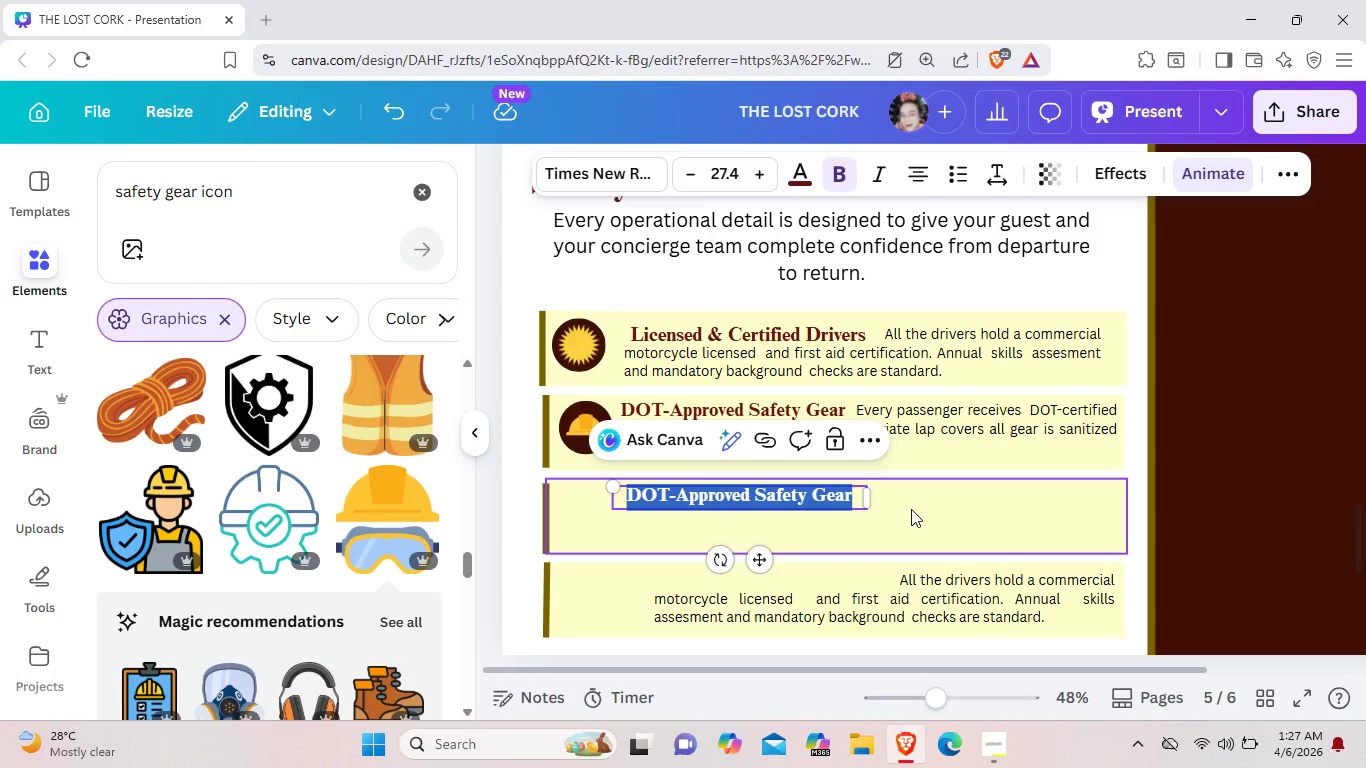 
wait(5.39)
 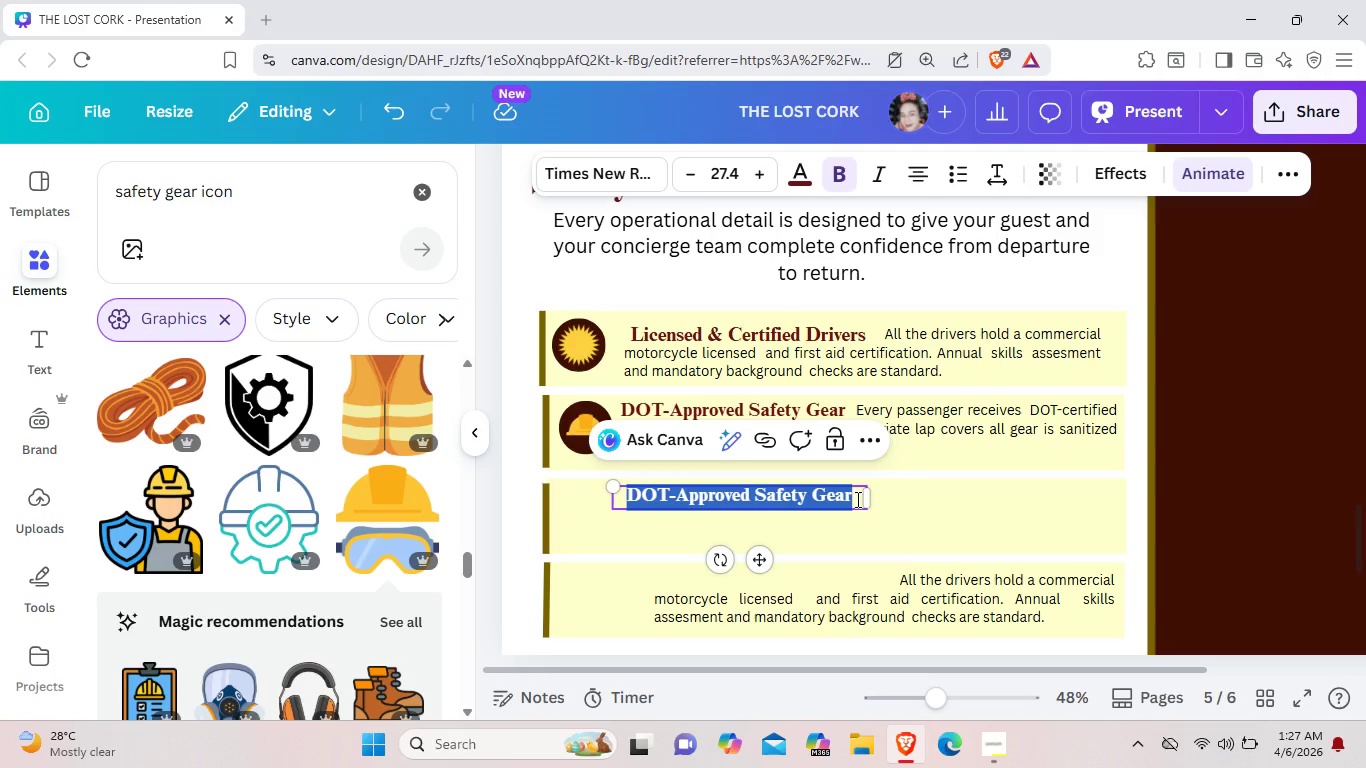 
key(Backspace)
type(USD 2m)
key(Backspace)
type(M Public LIa)
key(Backspace)
key(Backspace)
type(iability Cover)
 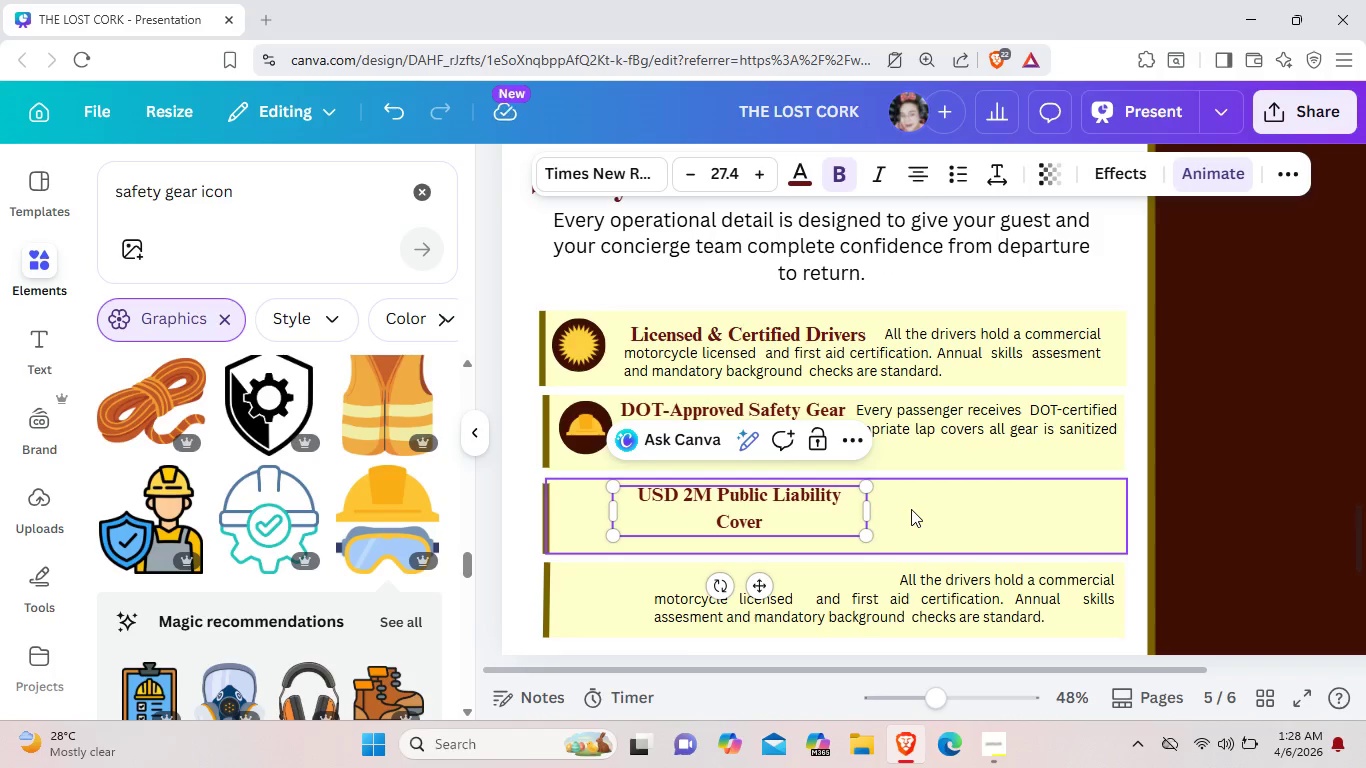 
left_click_drag(start_coordinate=[870, 512], to_coordinate=[899, 500])
 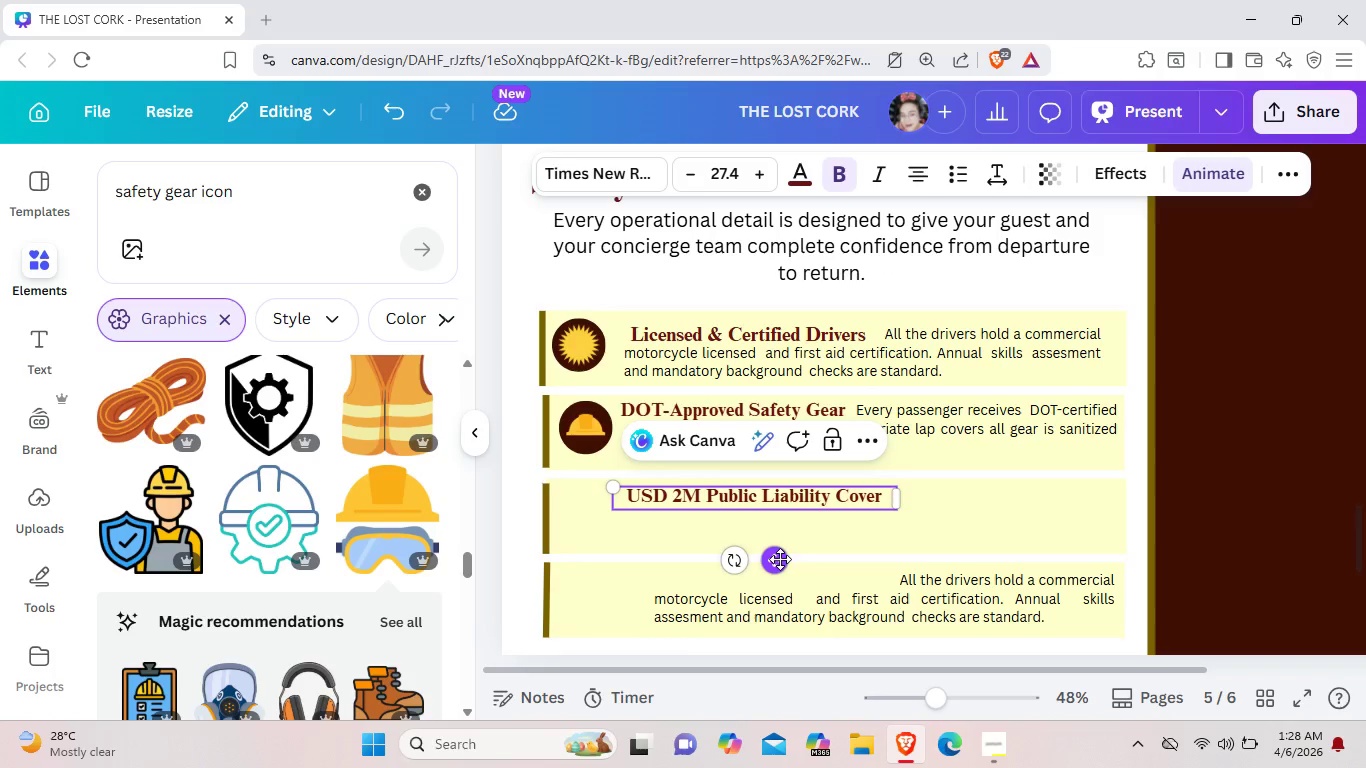 
left_click([613, 529])
 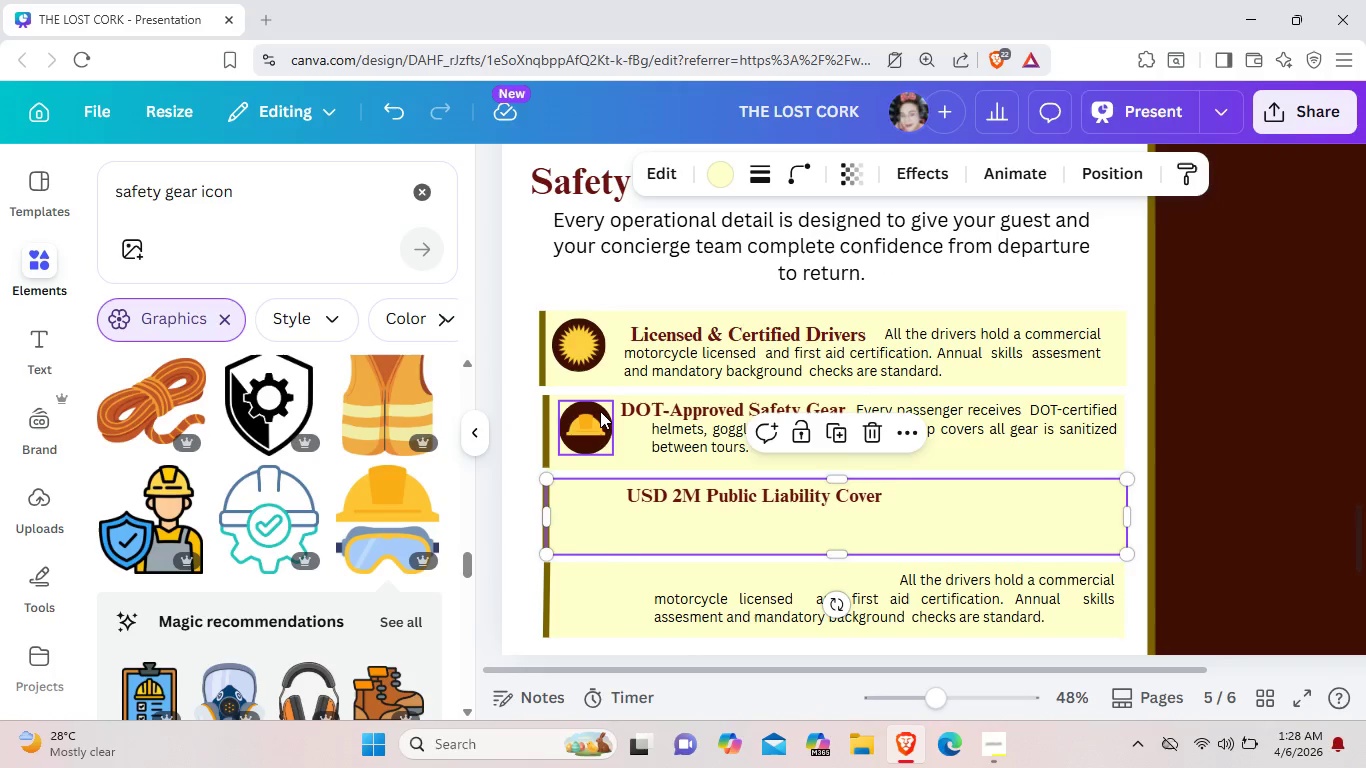 
left_click([599, 411])
 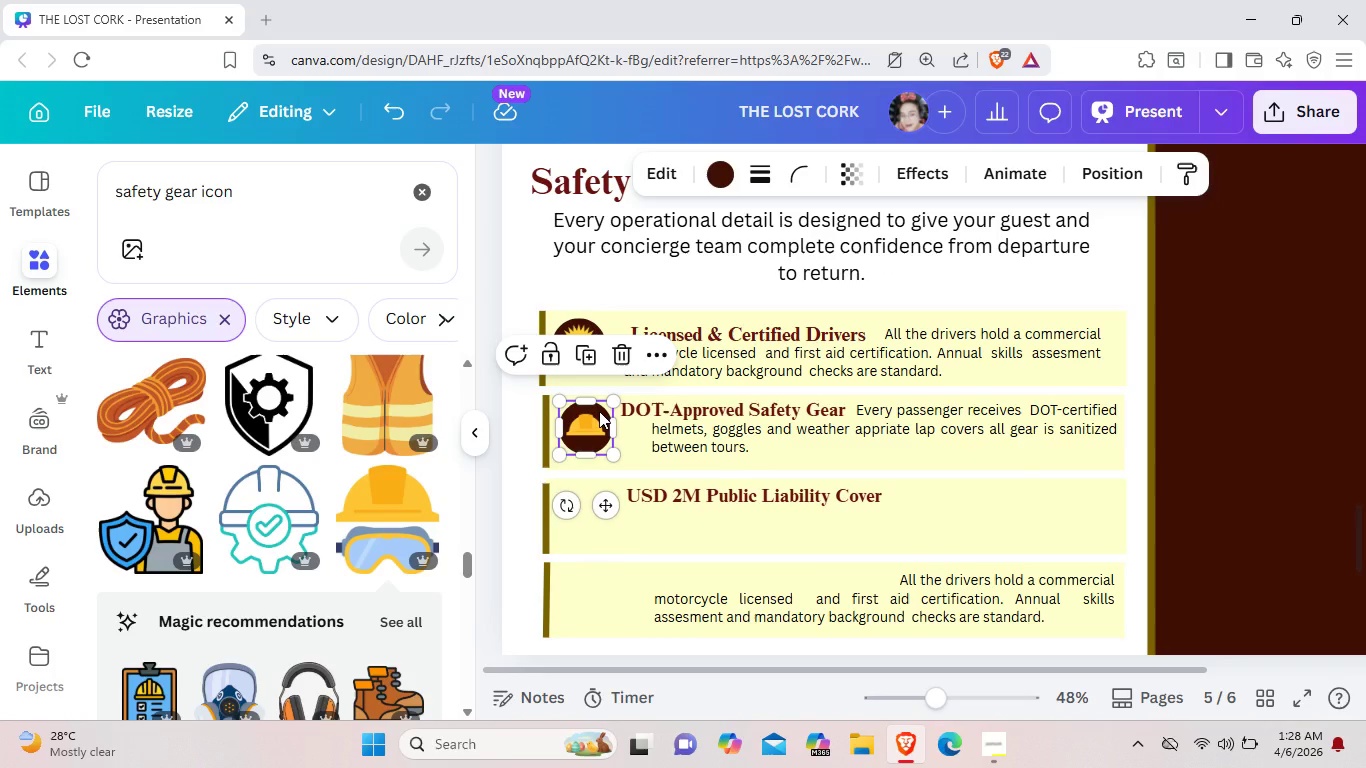 
key(Control+C)
 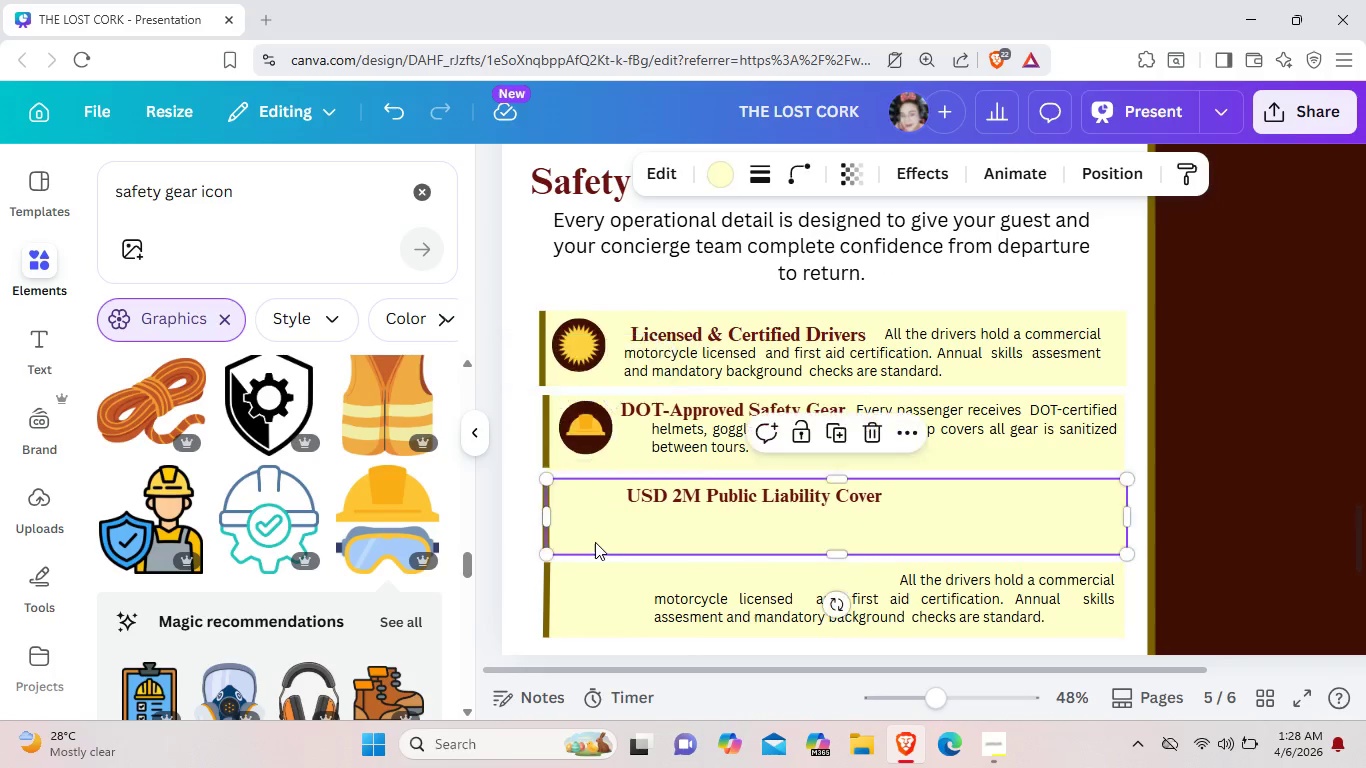 
left_click([595, 542])
 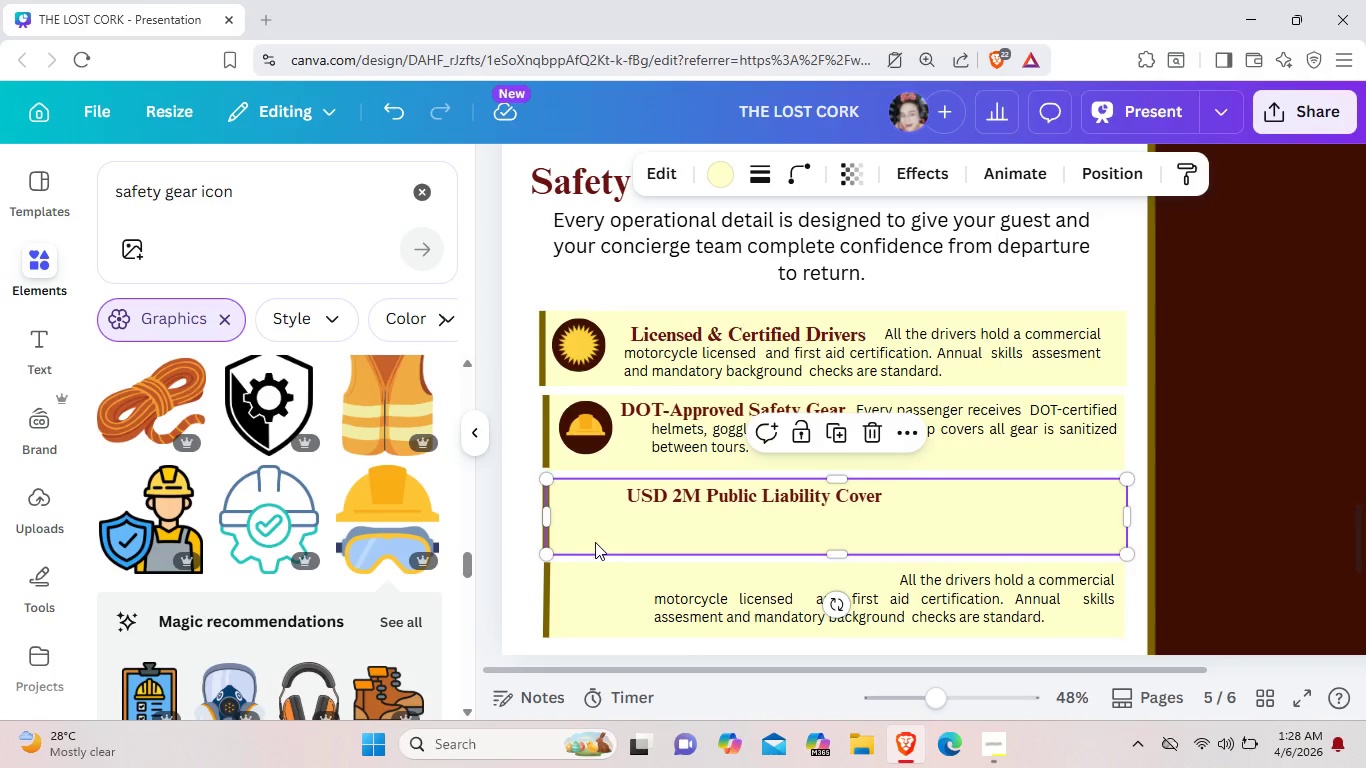 
key(Control+V)
 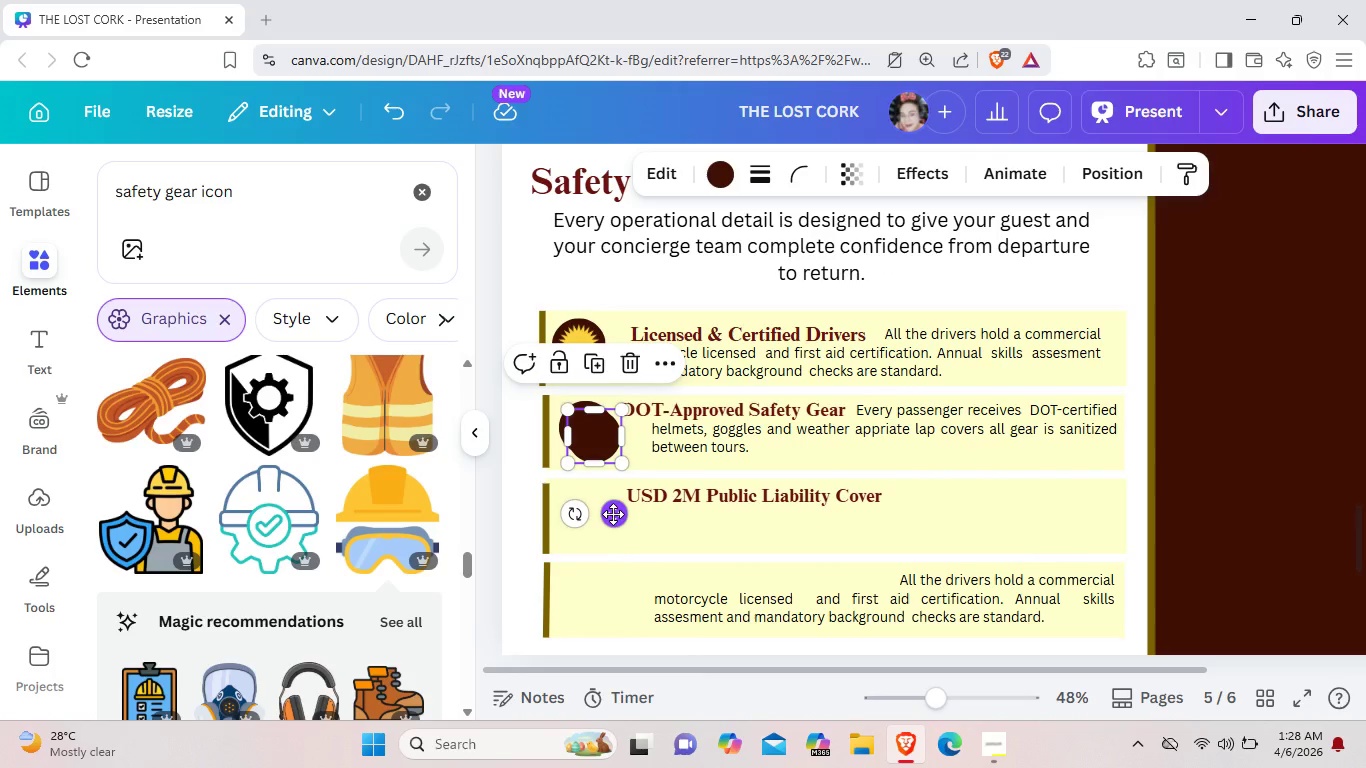 
left_click_drag(start_coordinate=[613, 512], to_coordinate=[606, 592])
 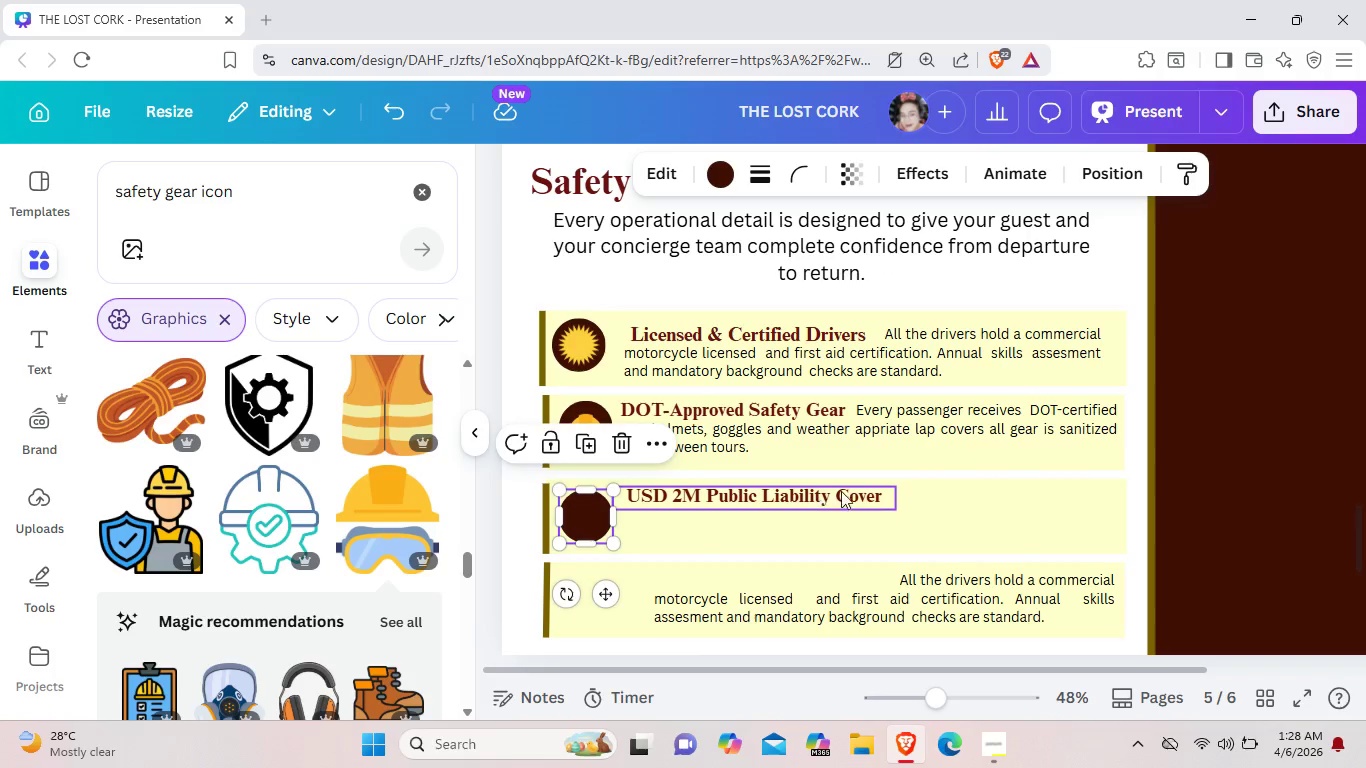 
left_click_drag(start_coordinate=[911, 612], to_coordinate=[920, 524])
 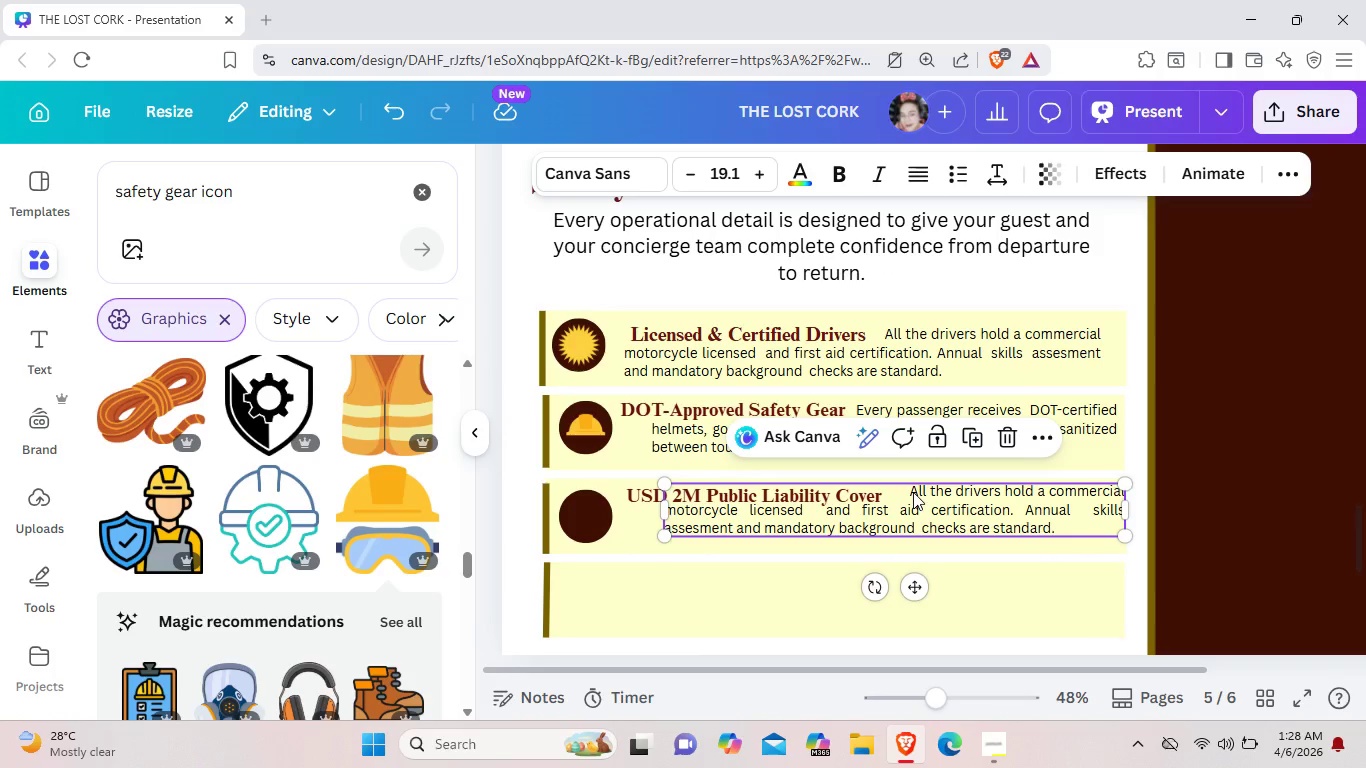 
left_click([913, 492])
 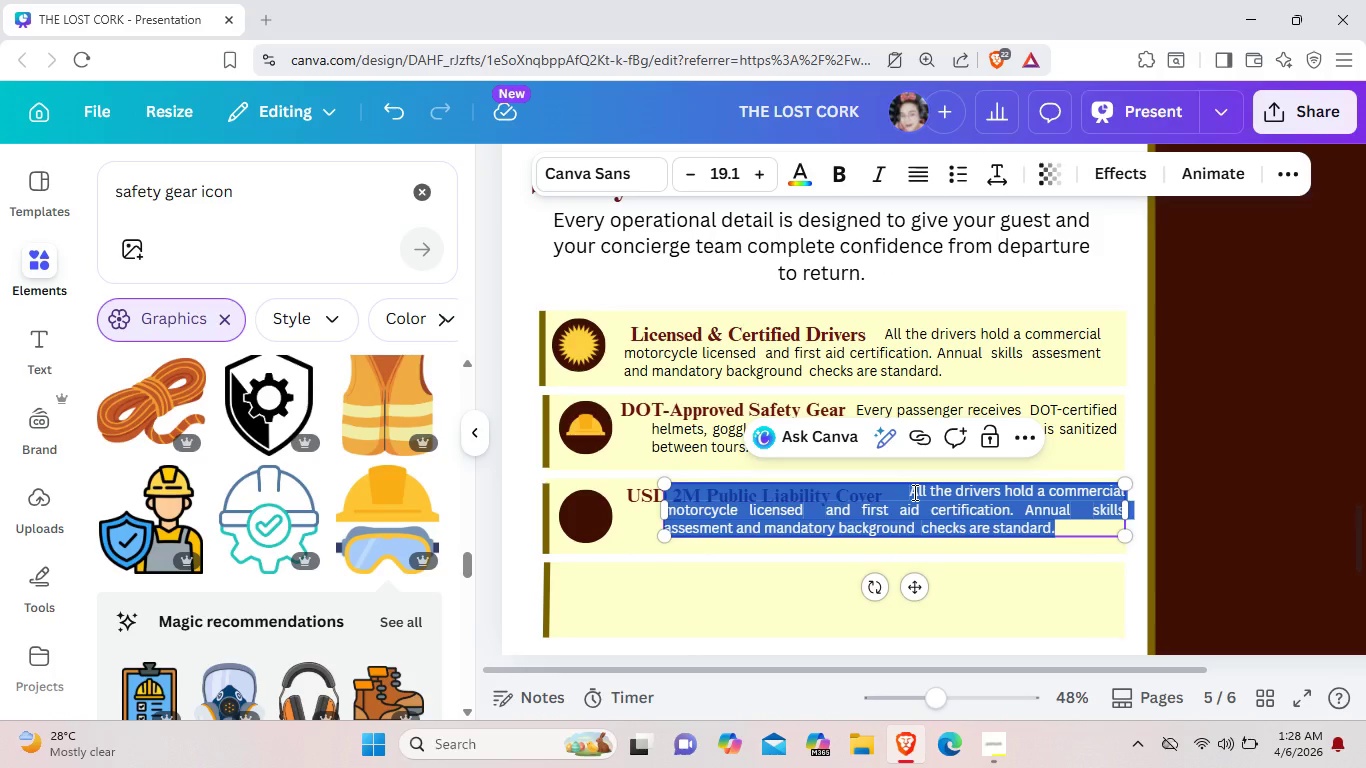 
left_click([913, 492])
 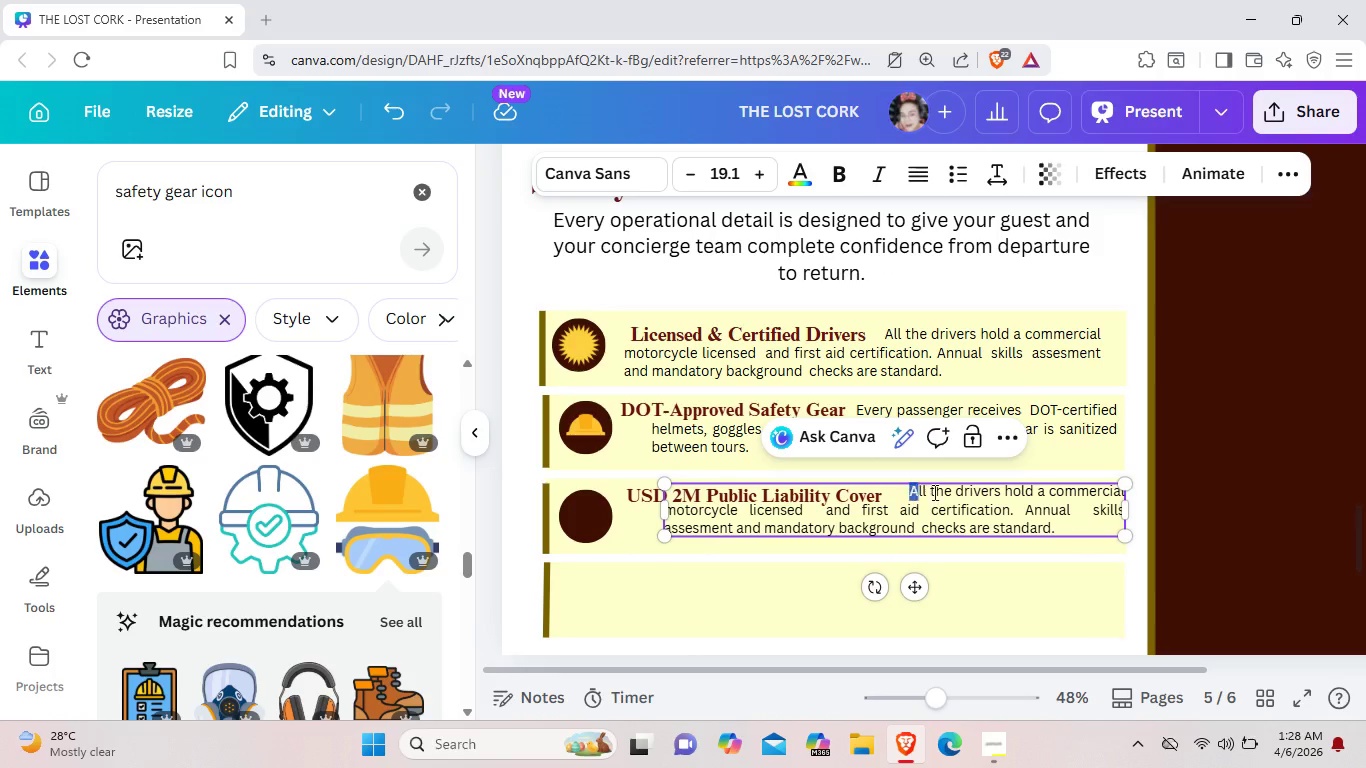 
left_click_drag(start_coordinate=[913, 492], to_coordinate=[1066, 525])
 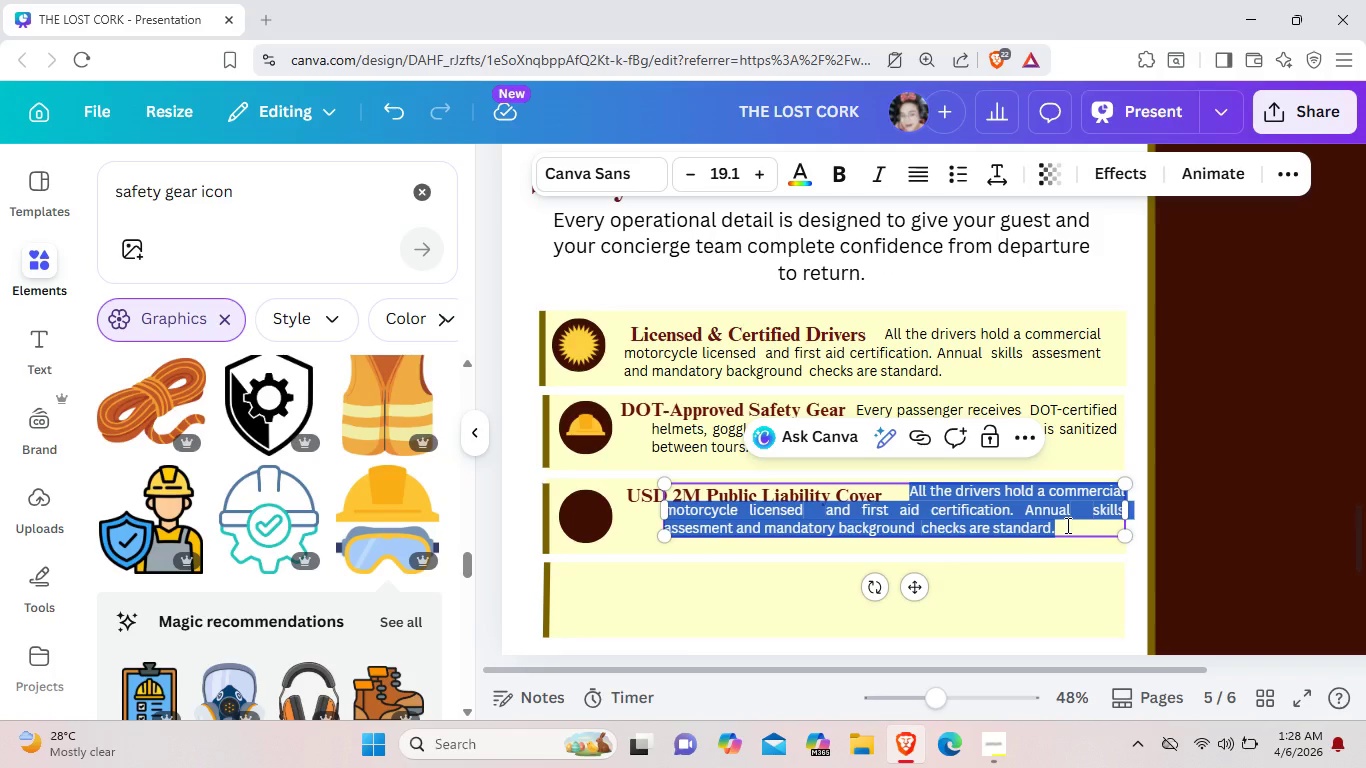 
key(Backspace)
type(Full insurance is actib)
 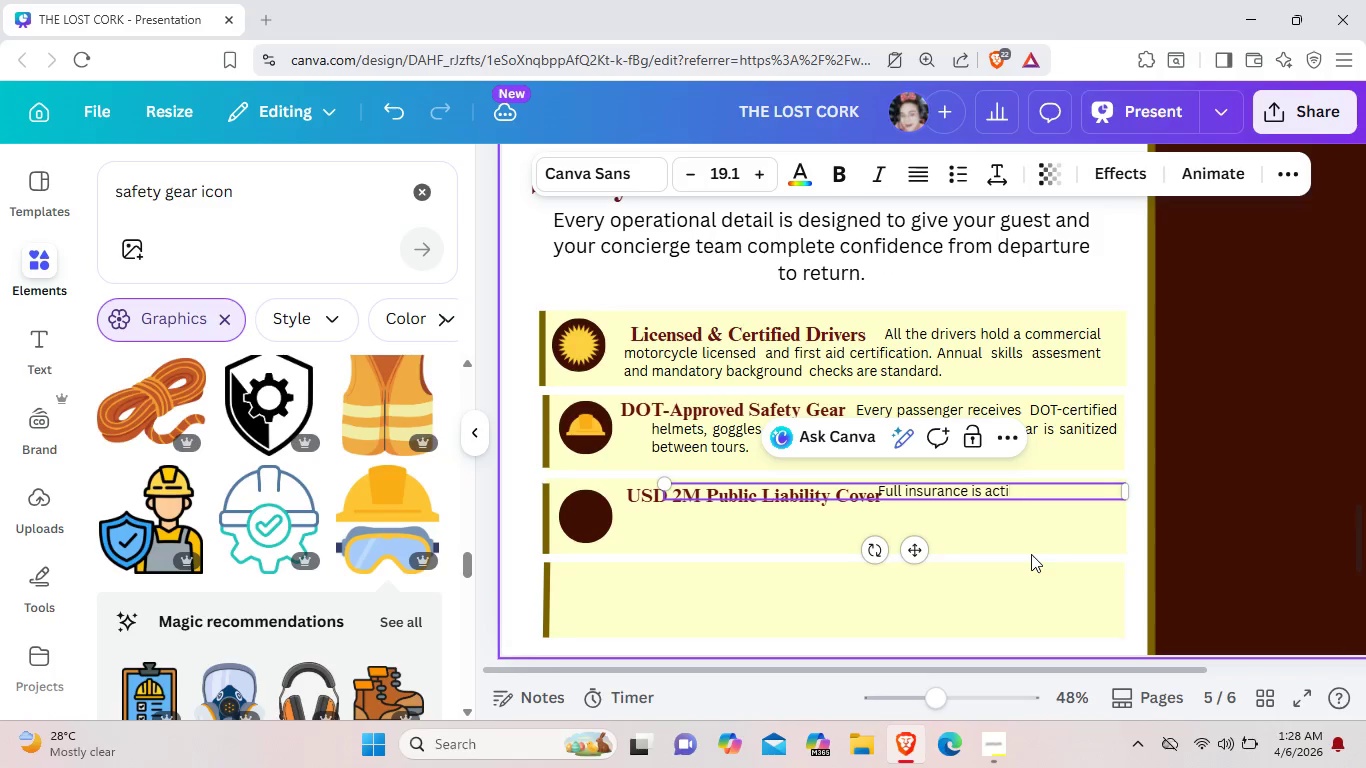 
key(Backspace)
type(ve)
 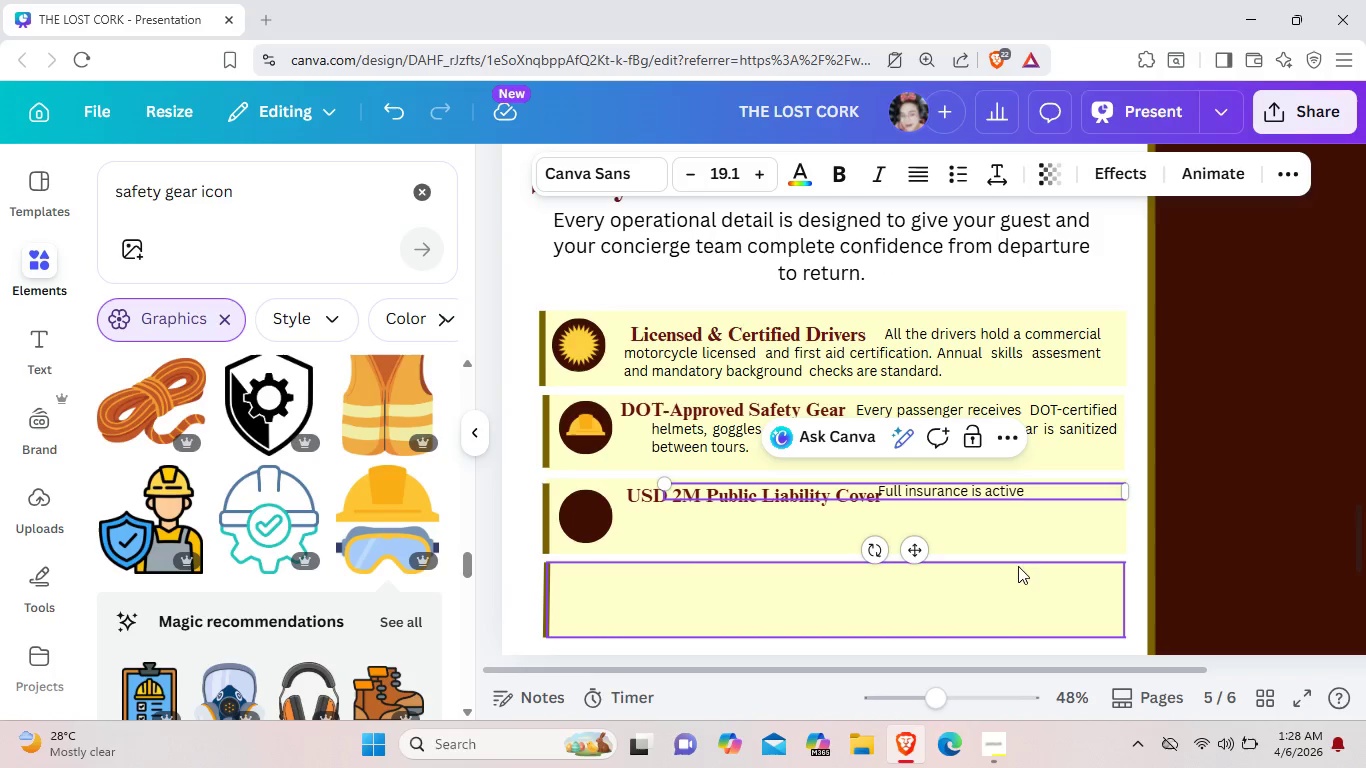 
type( on ebe)
key(Backspace)
key(Backspace)
type(very)
 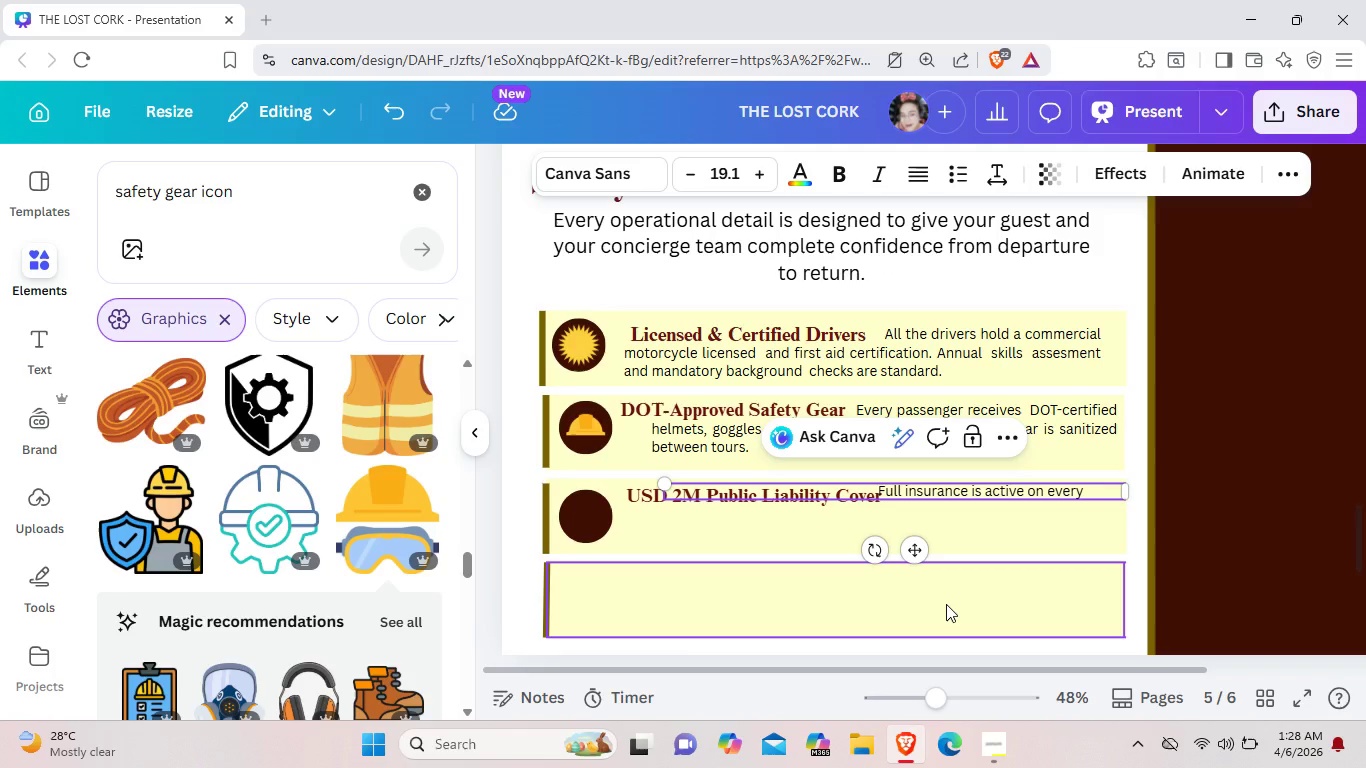 
type( tour. Certificate)
 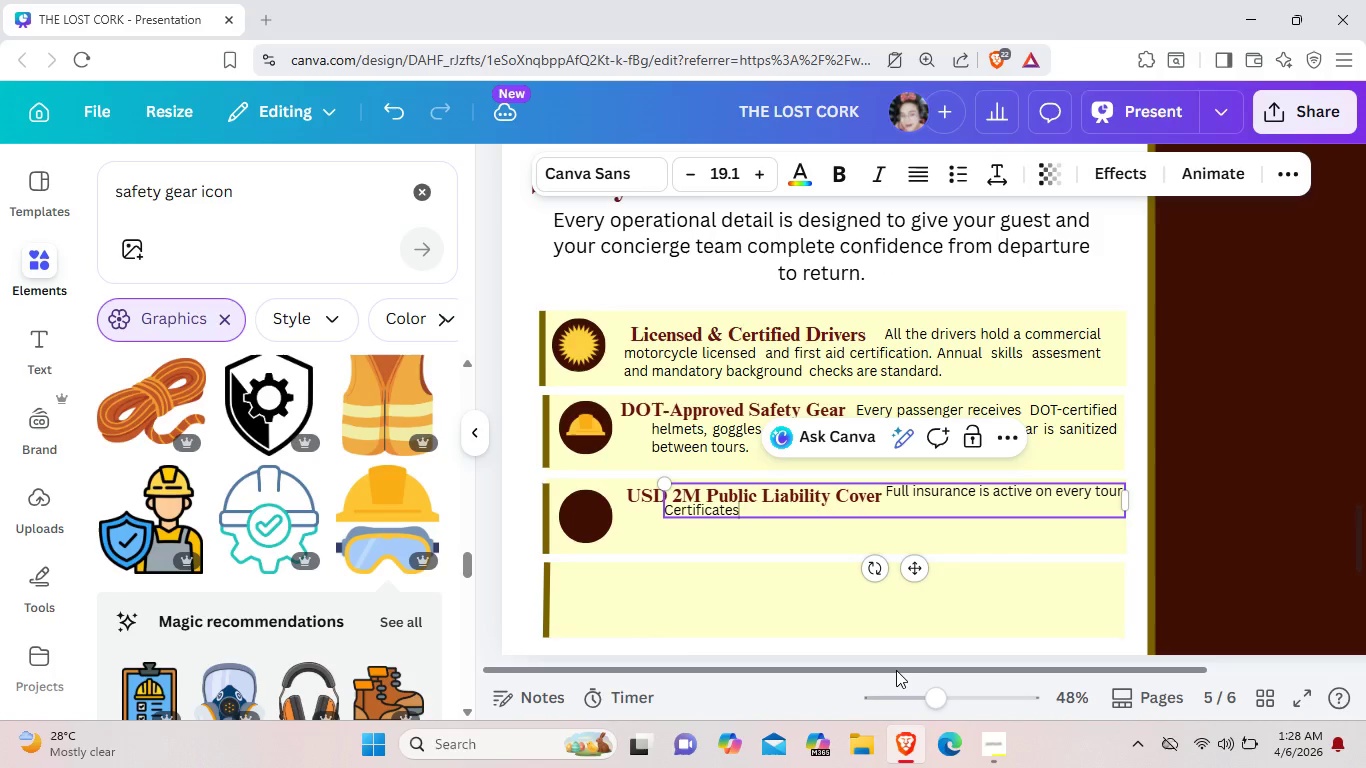 
type(s O)
key(Backspace)
type(of Insurance W)
key(Backspace)
type(RE)
key(Backspace)
key(Backspace)
key(Backspace)
type( are )
 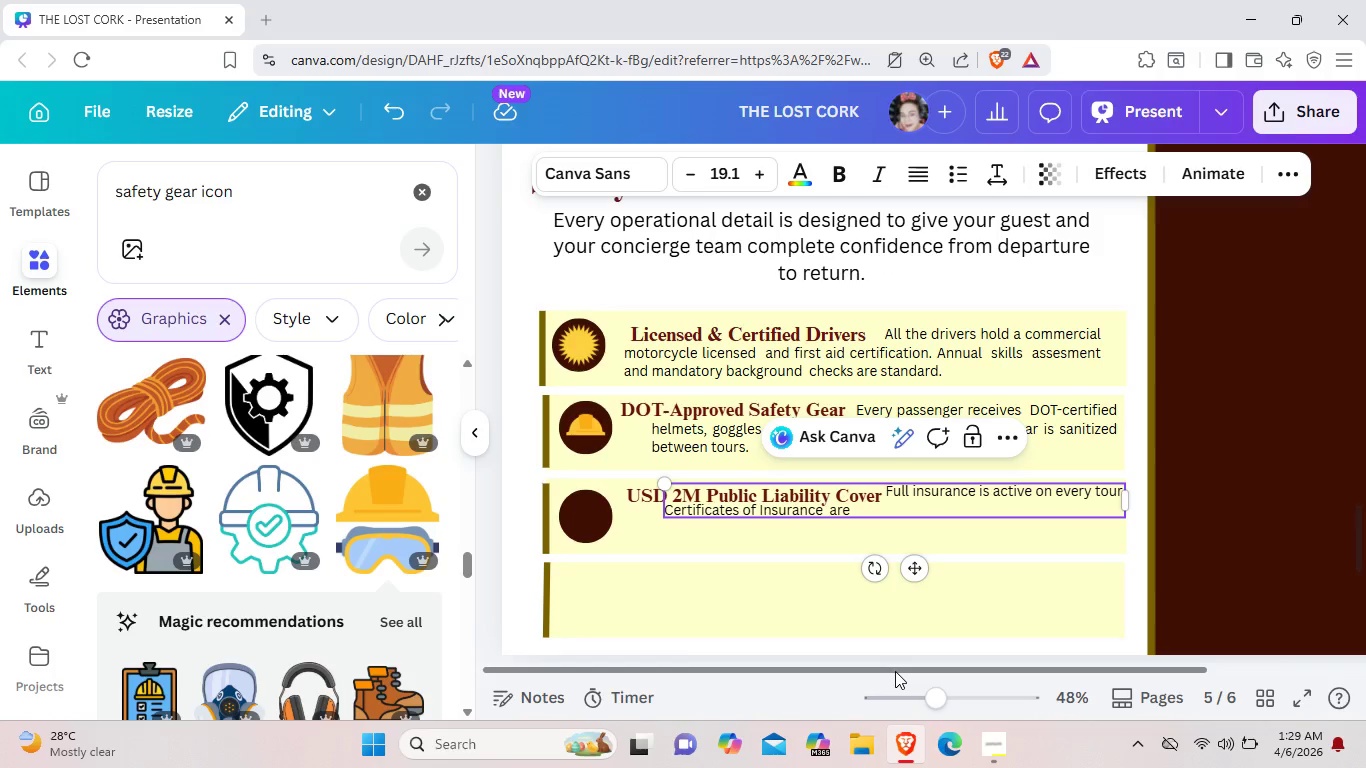 
type( available)
 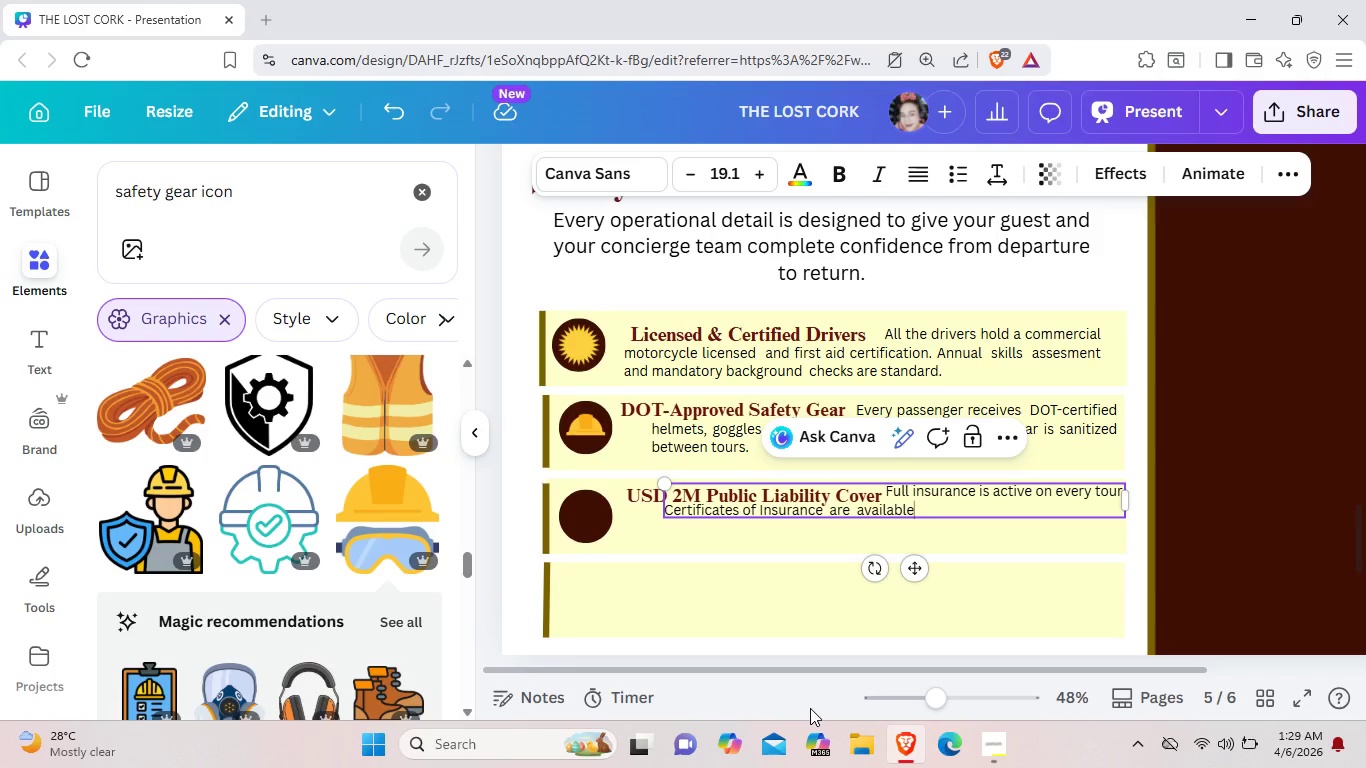 
type( to partner hotels)
 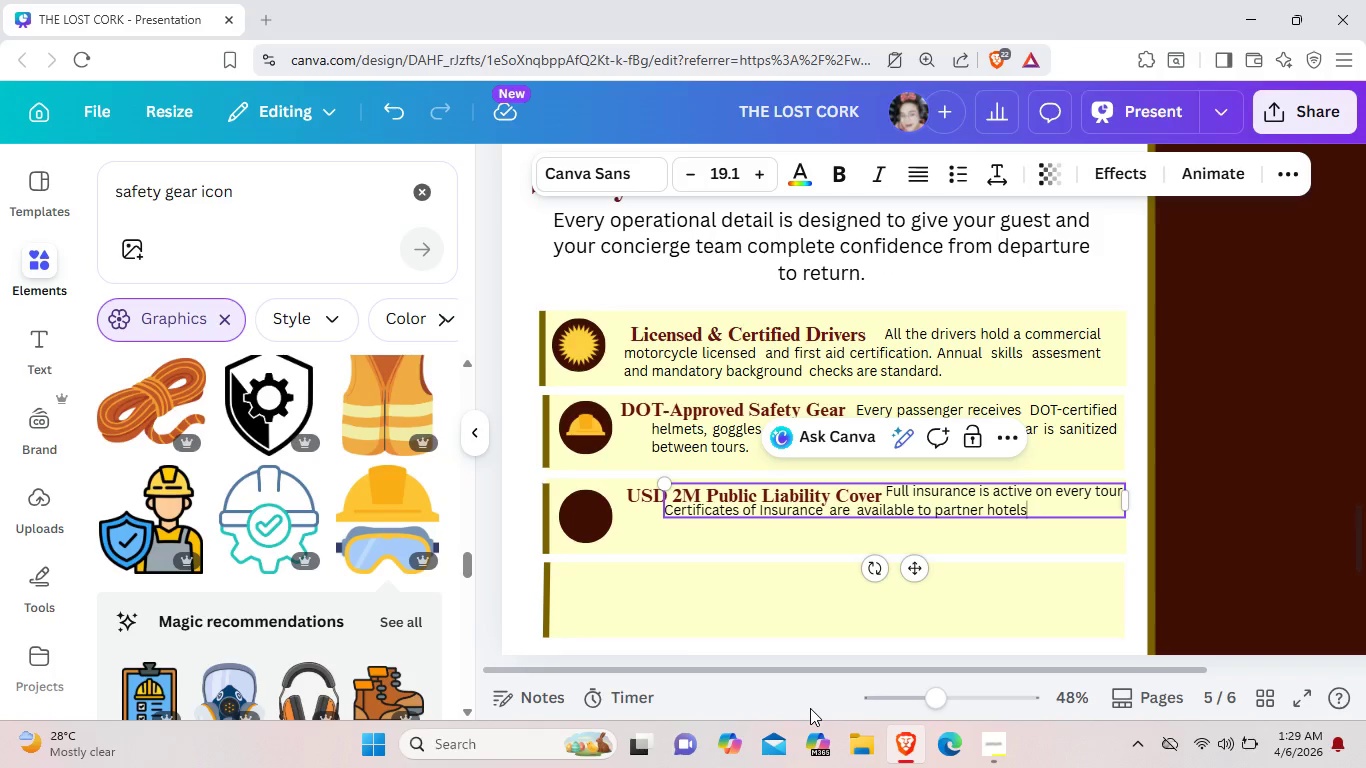 
type( on request.)
 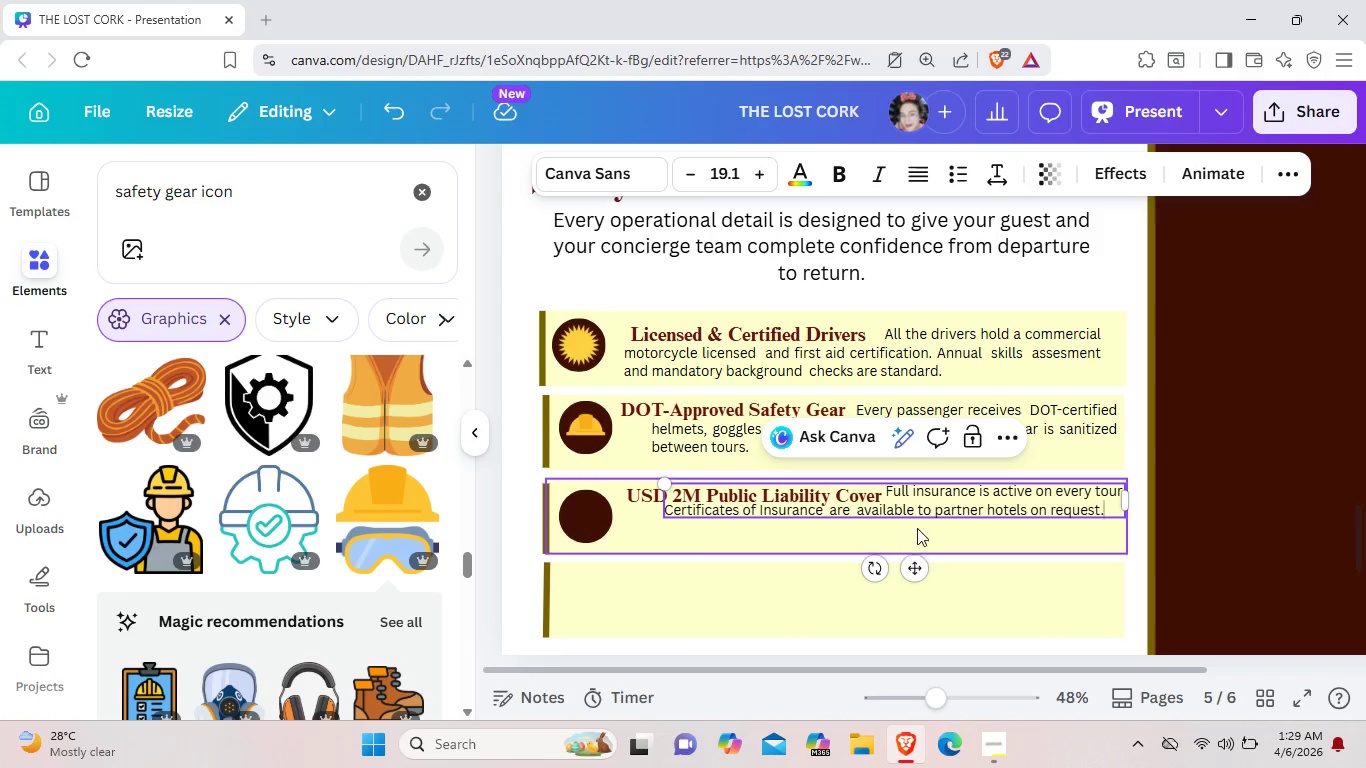 
left_click([923, 518])
 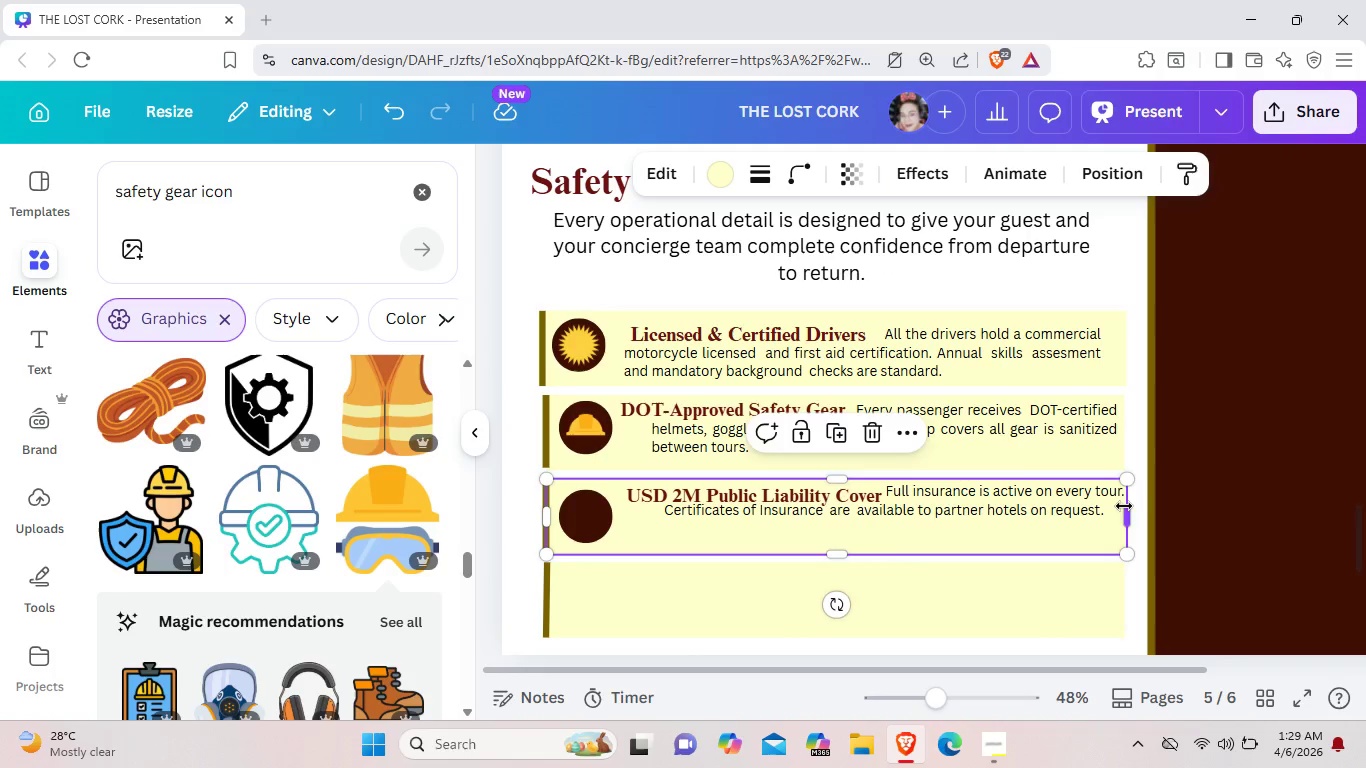 
left_click_drag(start_coordinate=[1124, 506], to_coordinate=[1105, 507])
 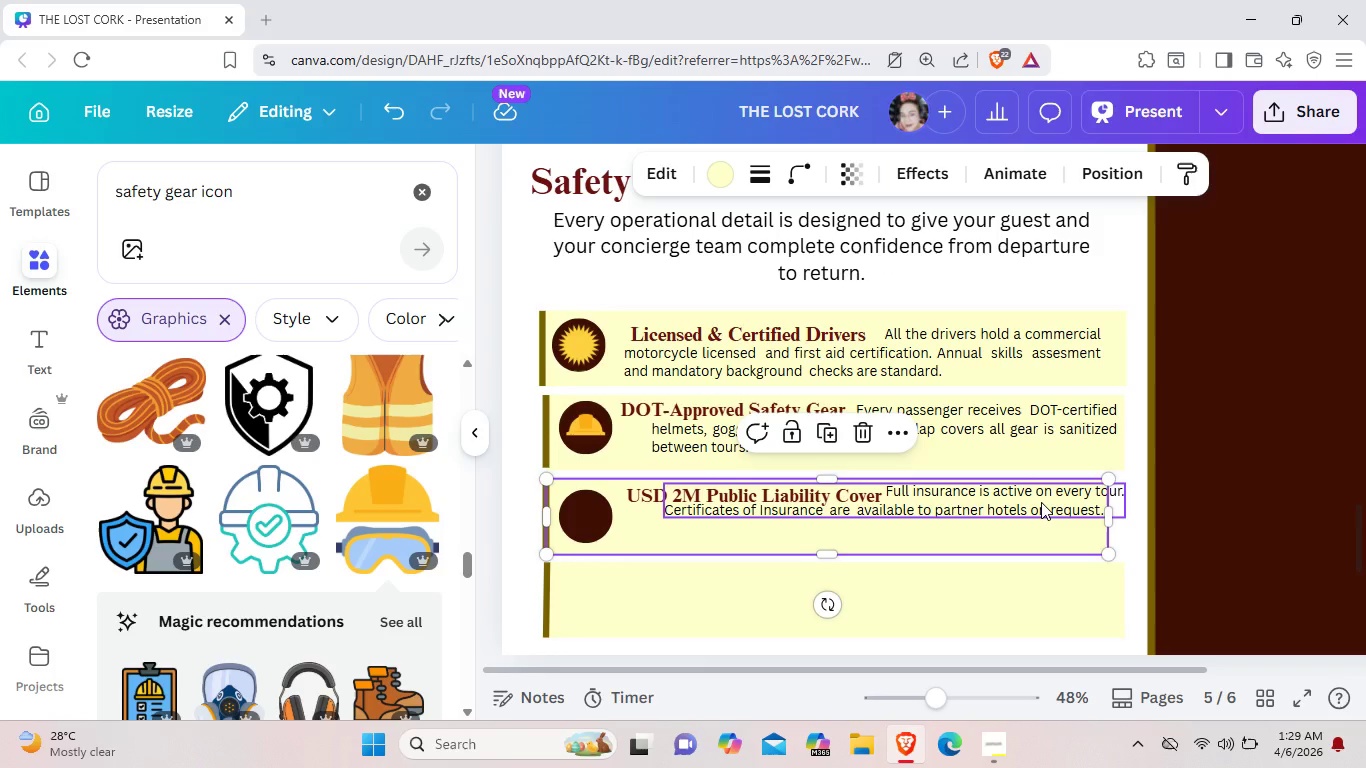 
left_click([1041, 502])
 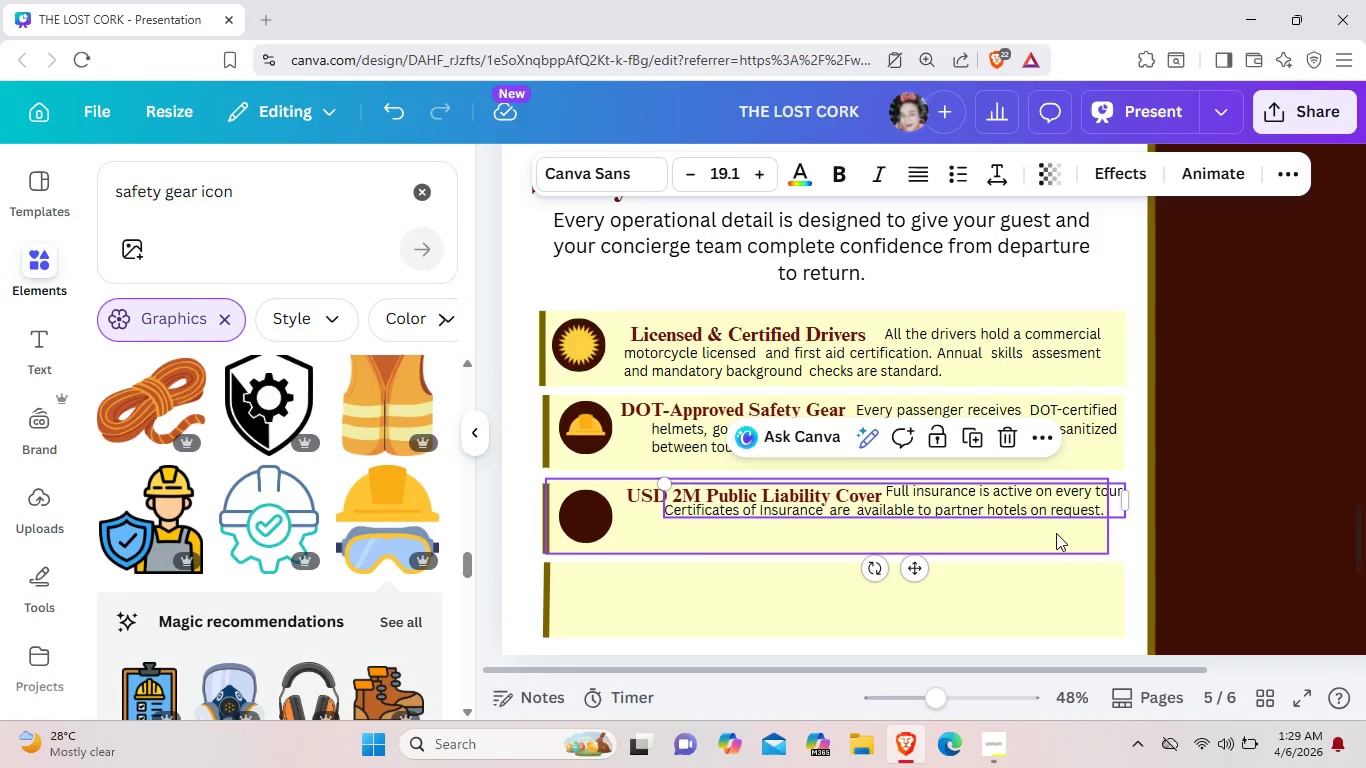 
key(Control+Z)
 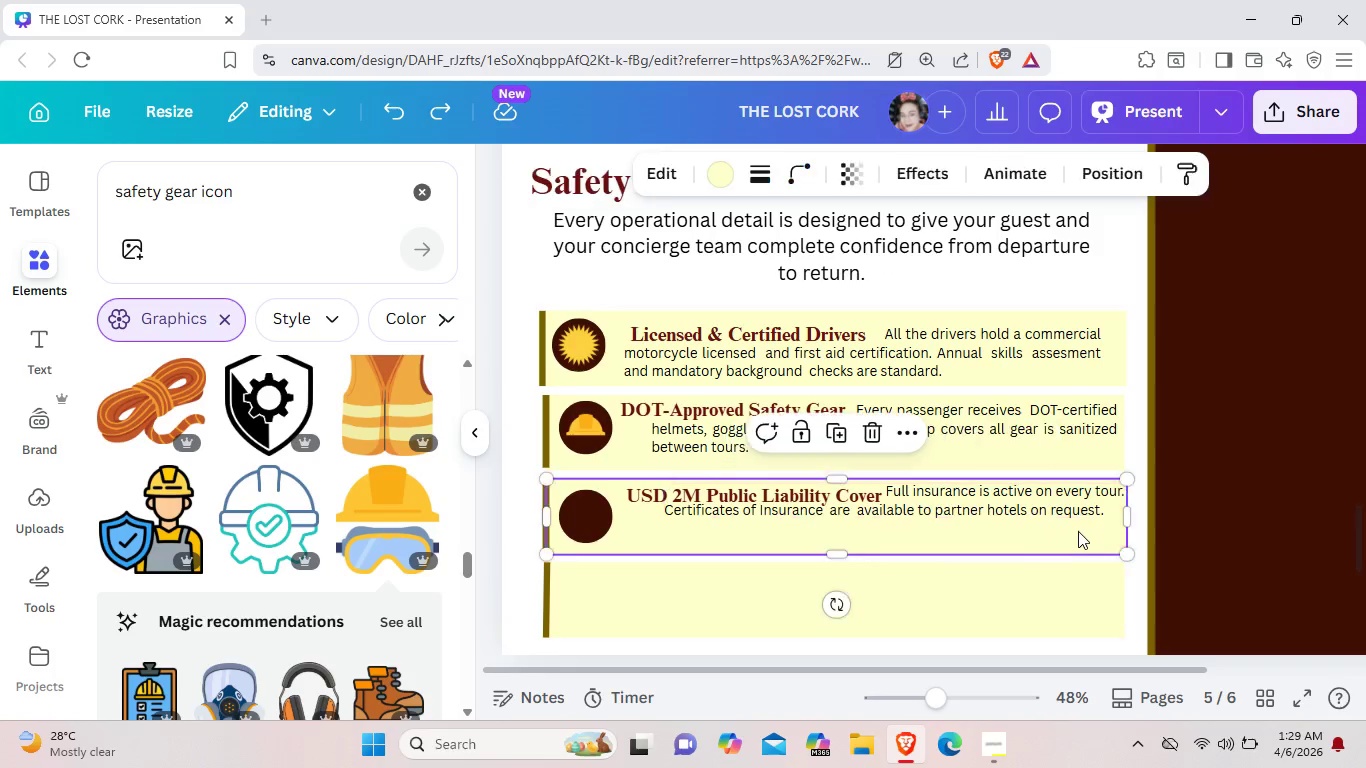 
left_click([1078, 531])
 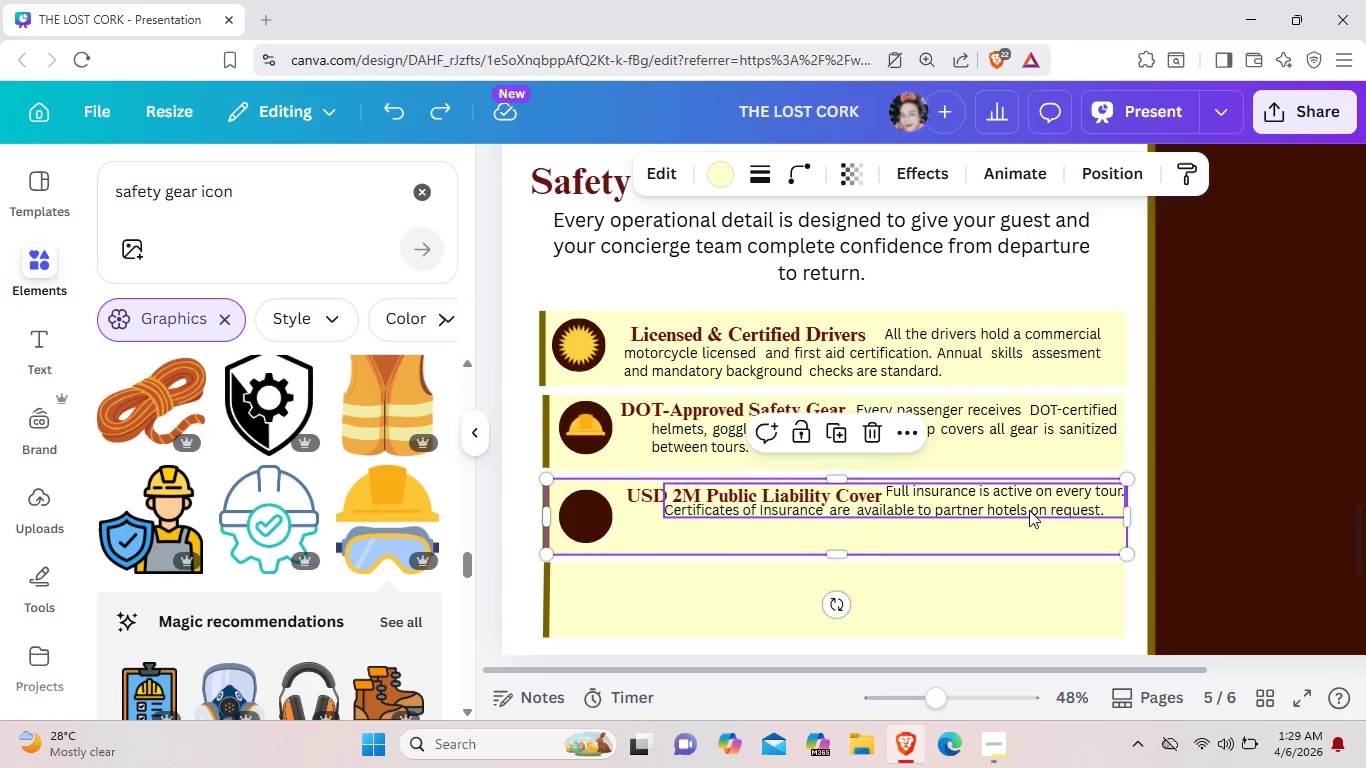 
left_click_drag(start_coordinate=[1030, 504], to_coordinate=[1031, 516])
 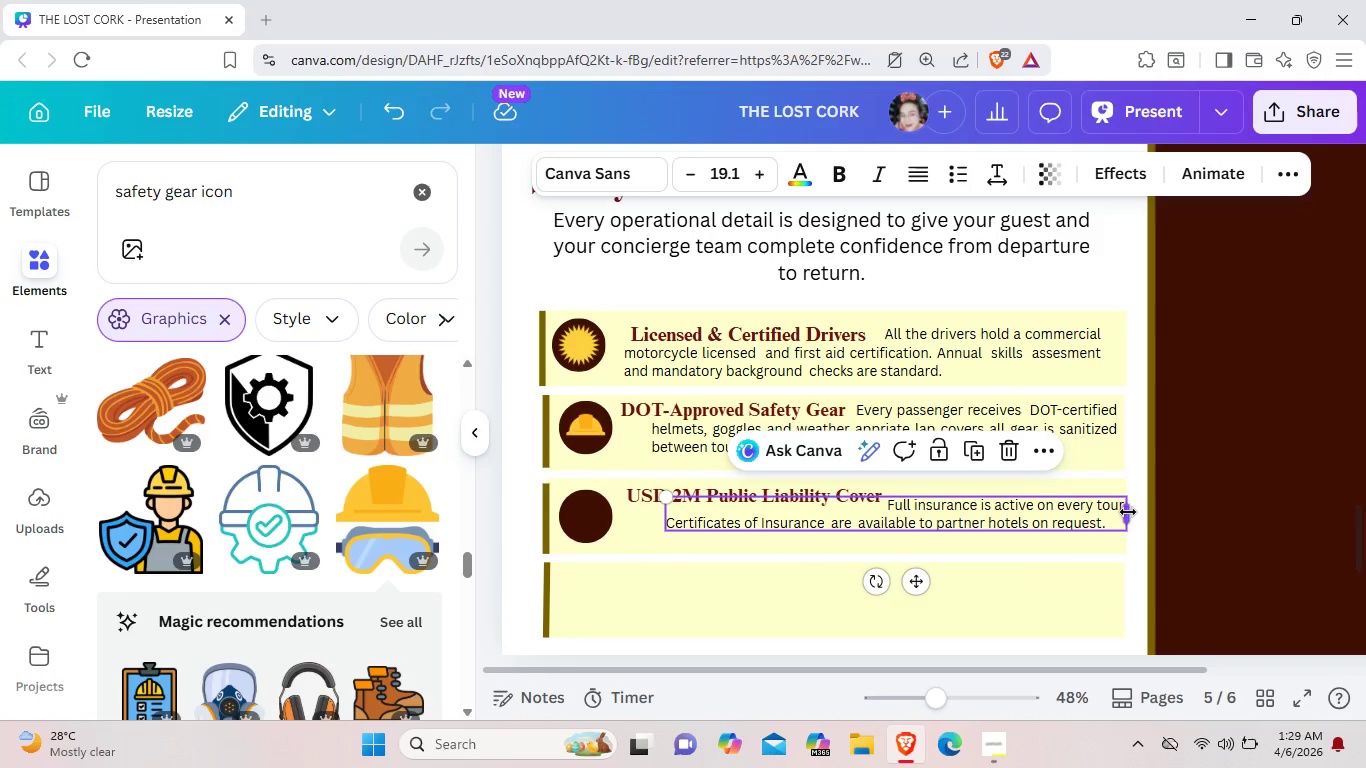 
left_click_drag(start_coordinate=[1130, 512], to_coordinate=[1103, 512])
 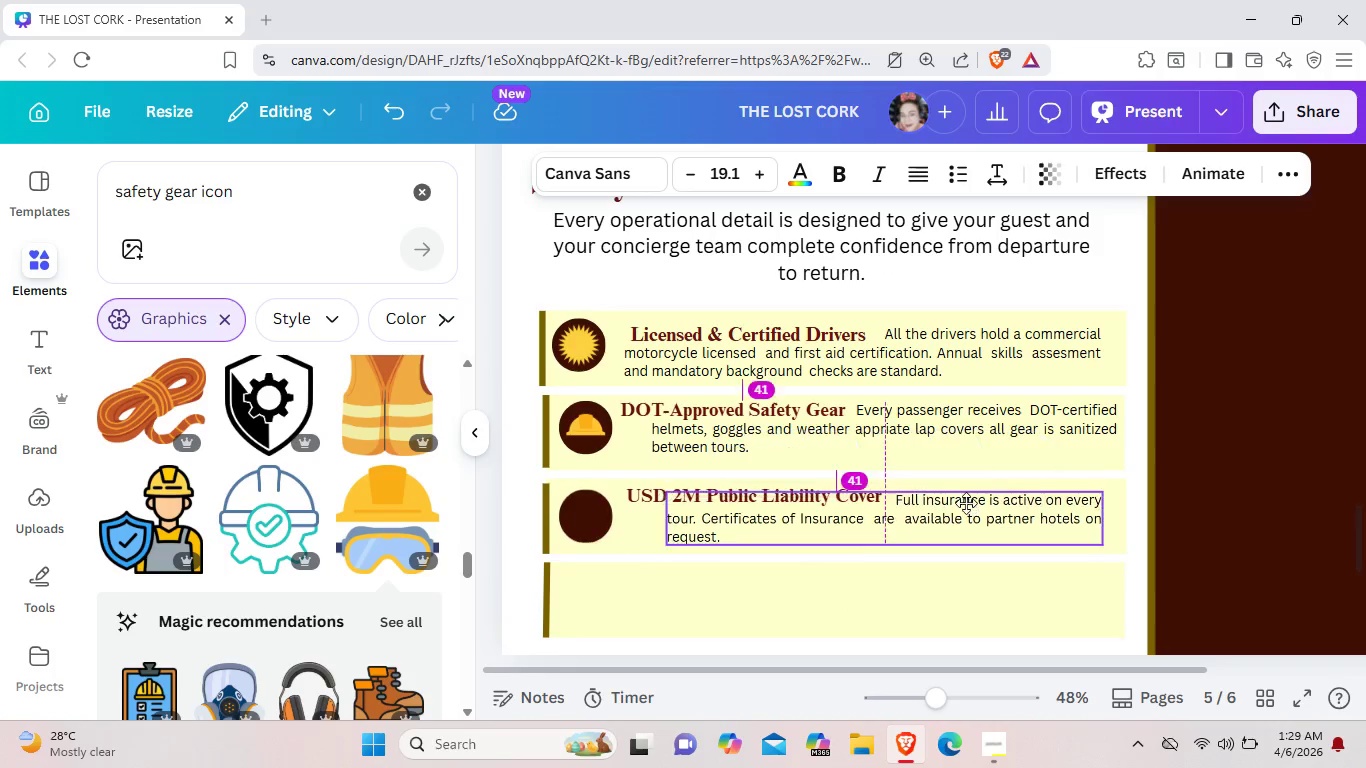 
left_click_drag(start_coordinate=[957, 509], to_coordinate=[966, 503])
 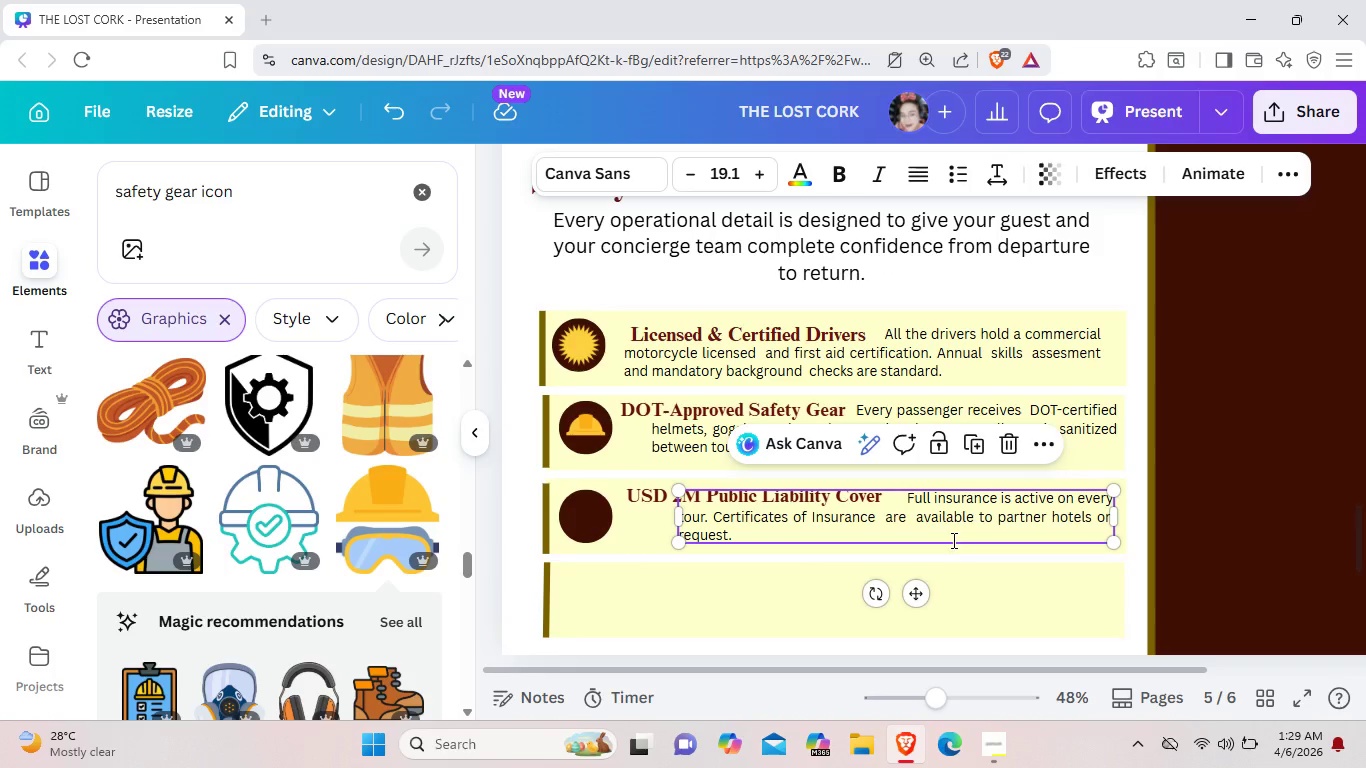 
left_click([952, 540])
 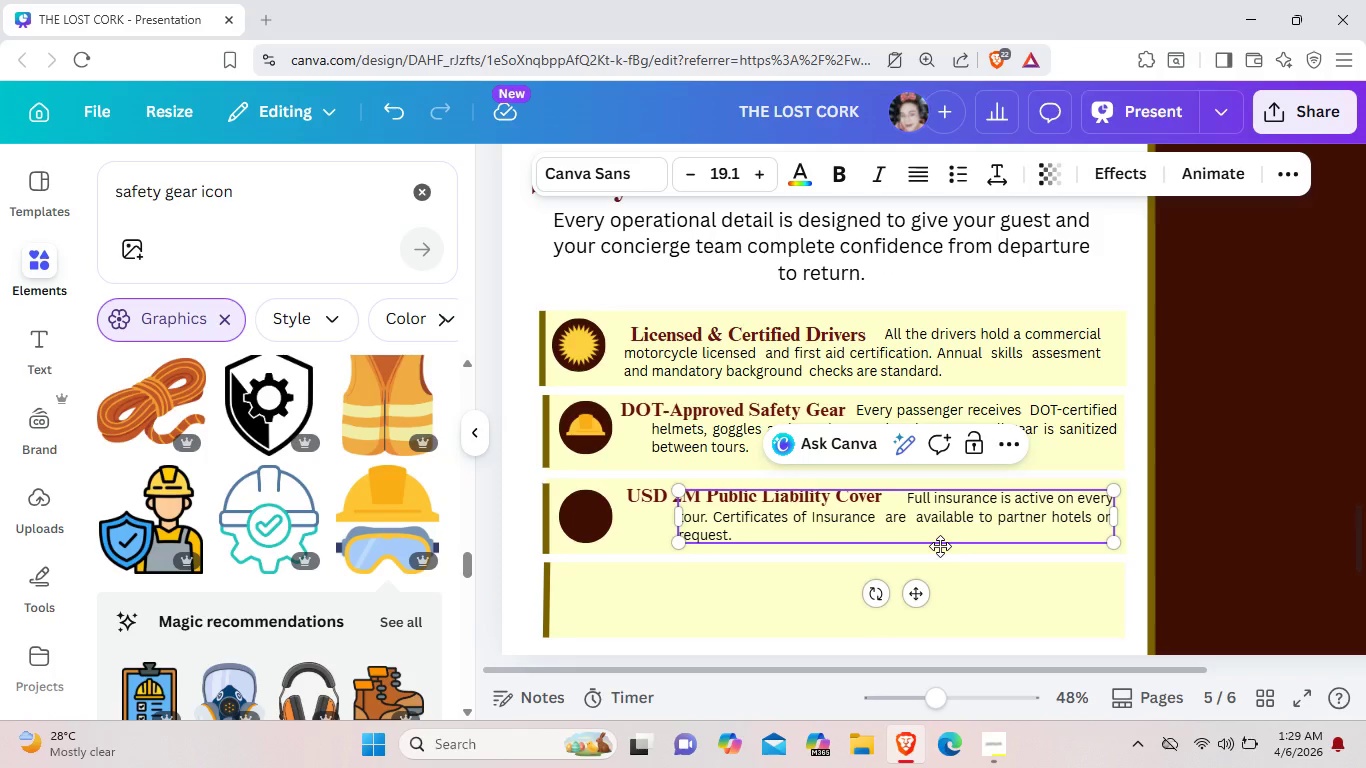 
left_click([940, 546])
 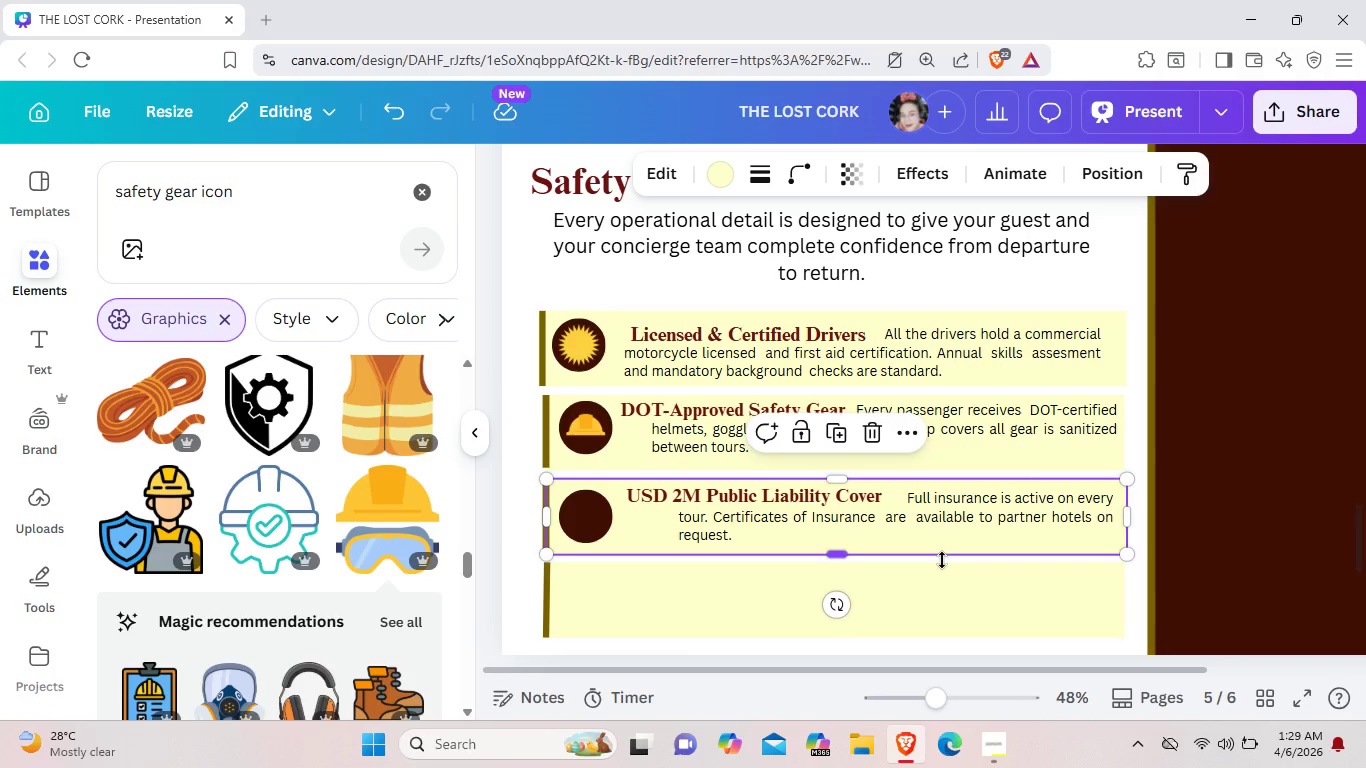 
left_click([942, 560])
 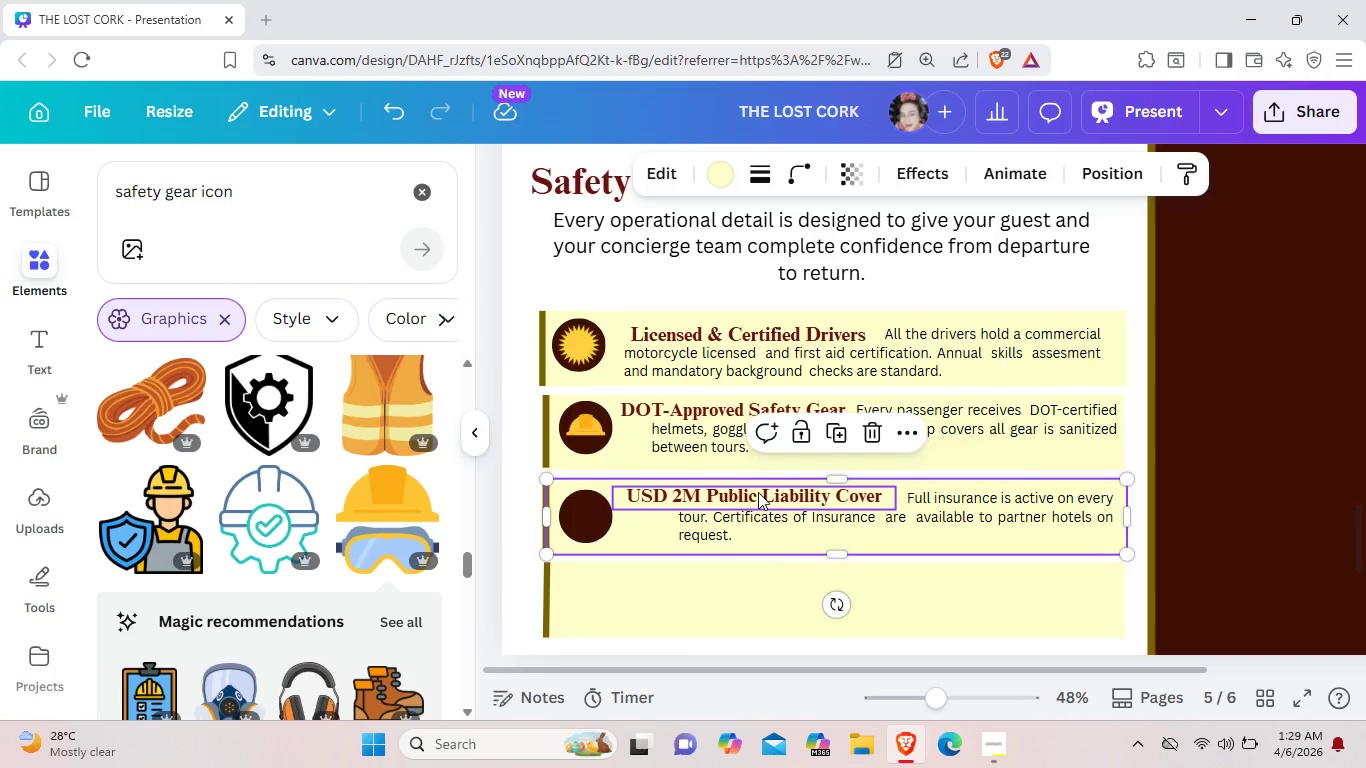 
left_click_drag(start_coordinate=[758, 492], to_coordinate=[765, 492])
 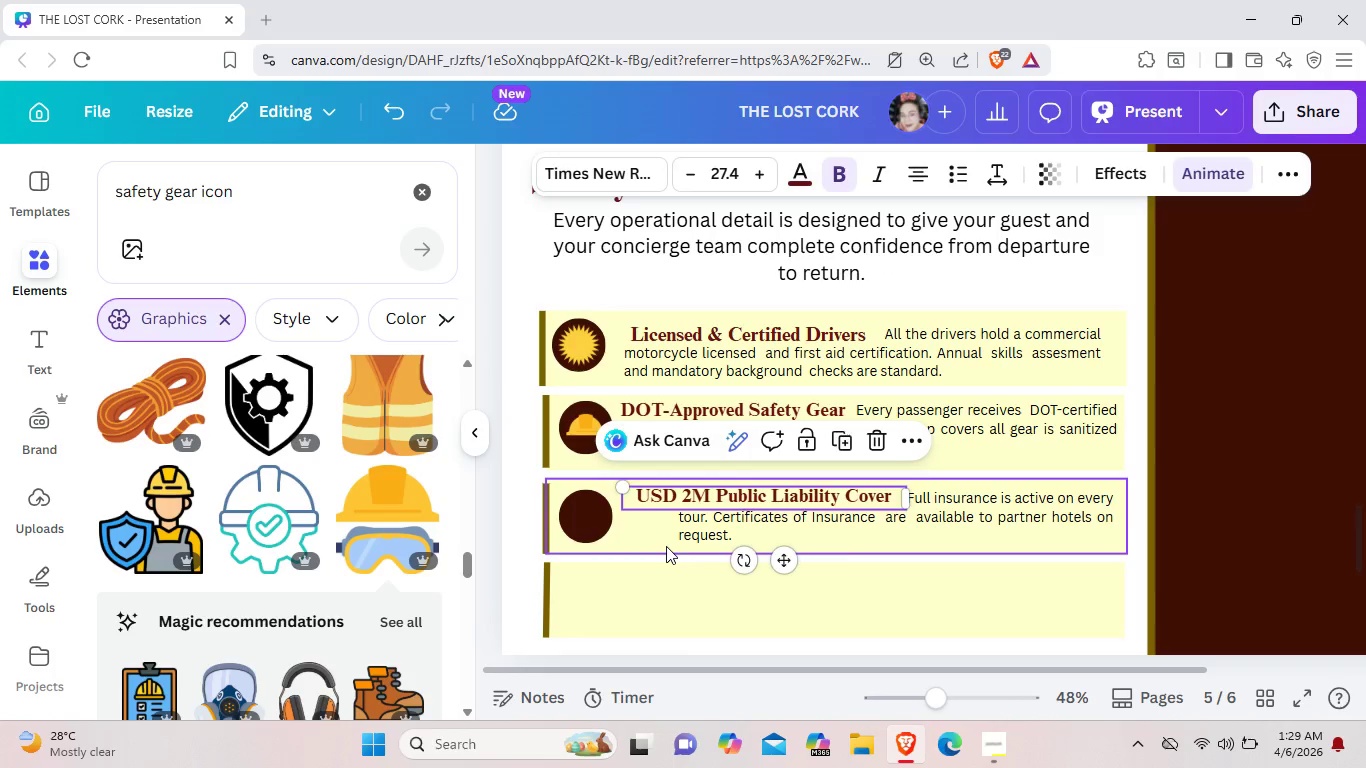 
left_click([666, 546])
 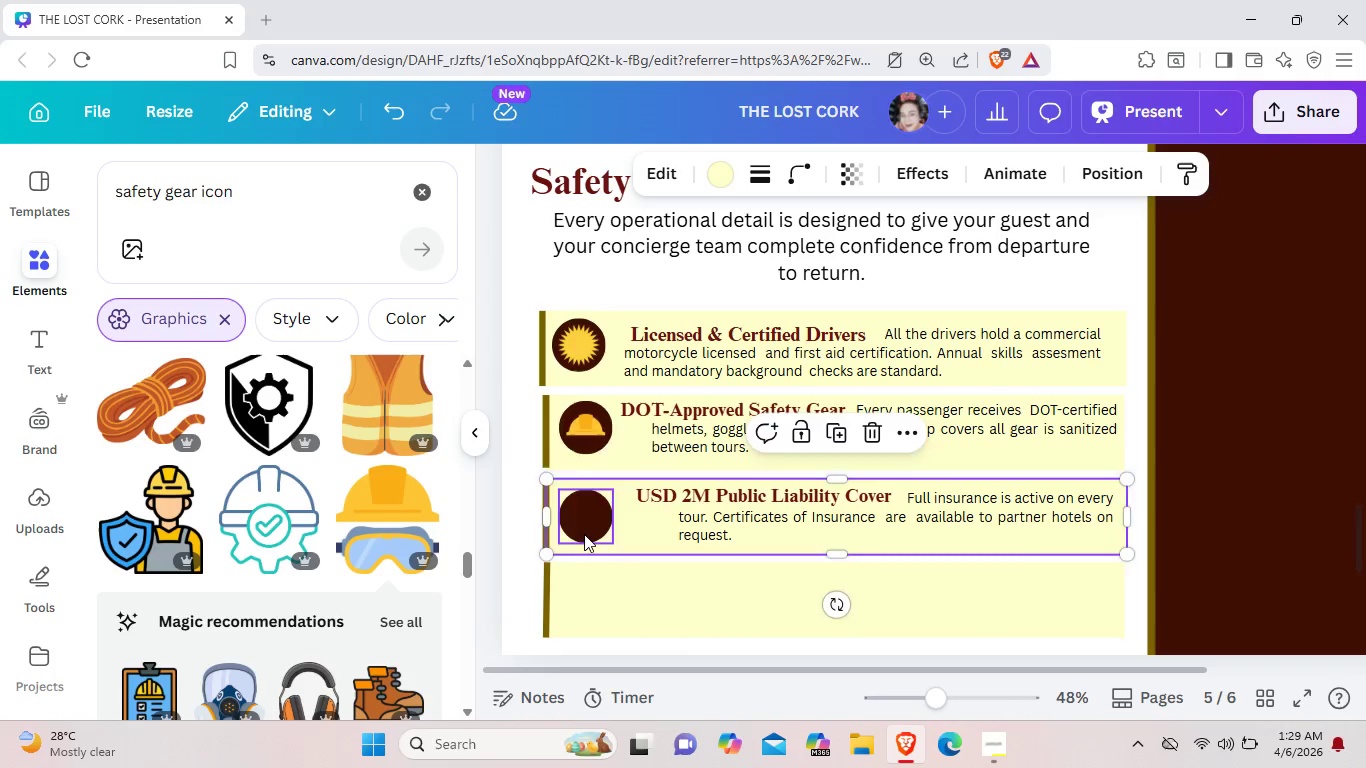 
mouse_move([605, 536])
 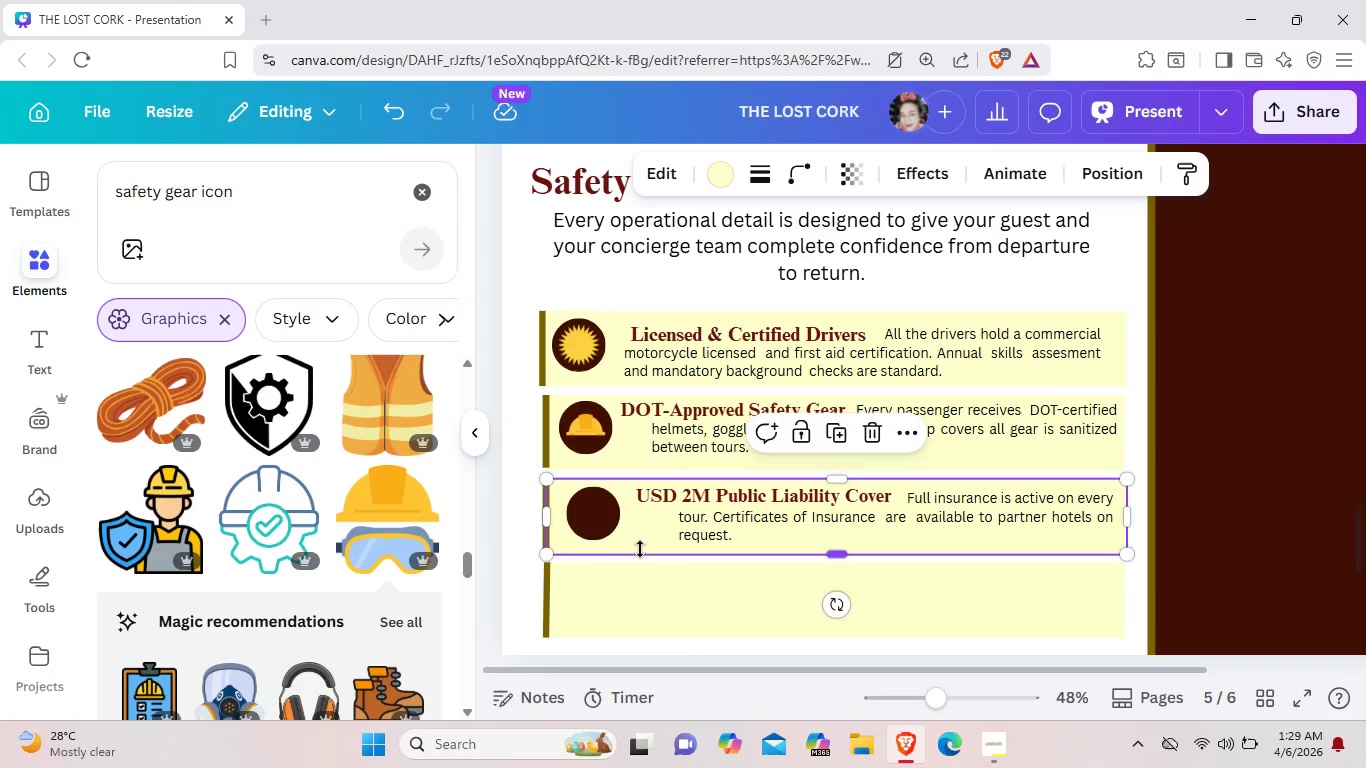 
left_click([640, 549])
 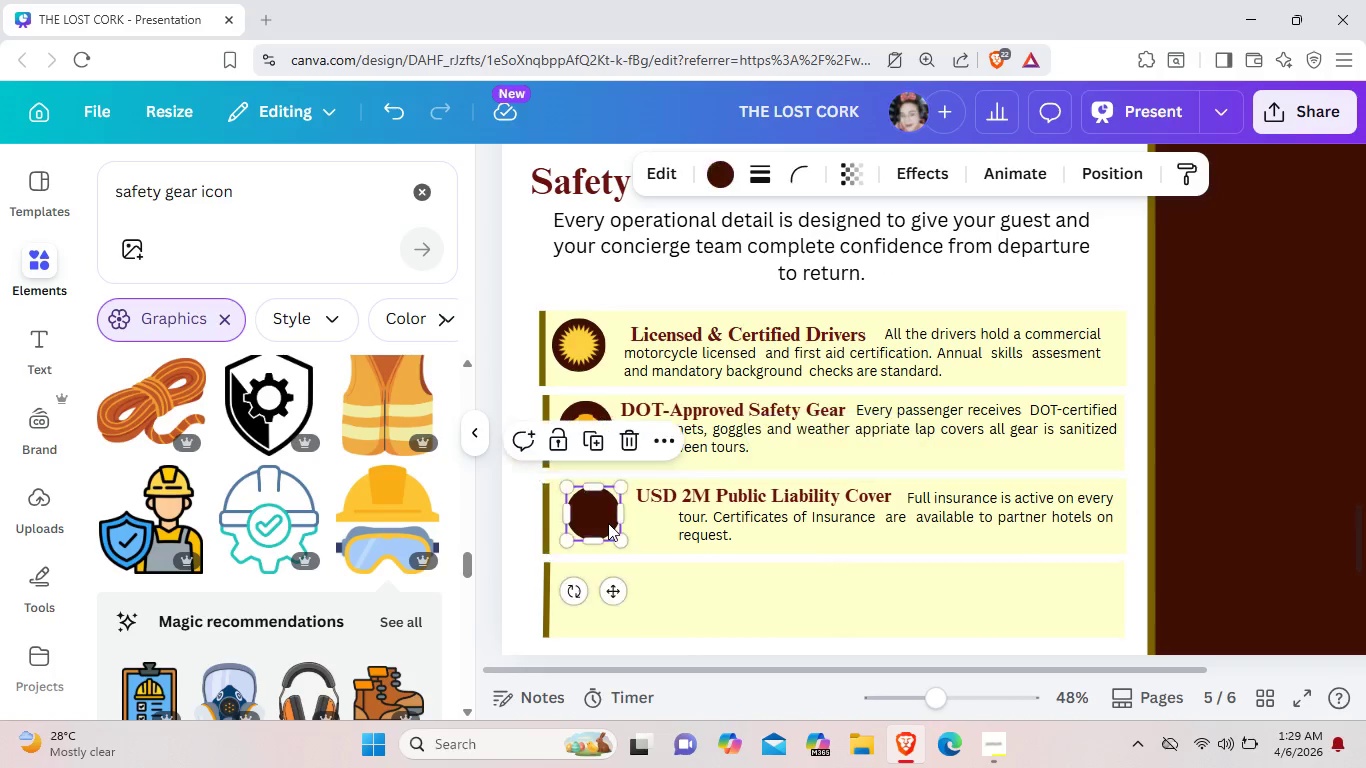 
left_click_drag(start_coordinate=[608, 523], to_coordinate=[603, 523])
 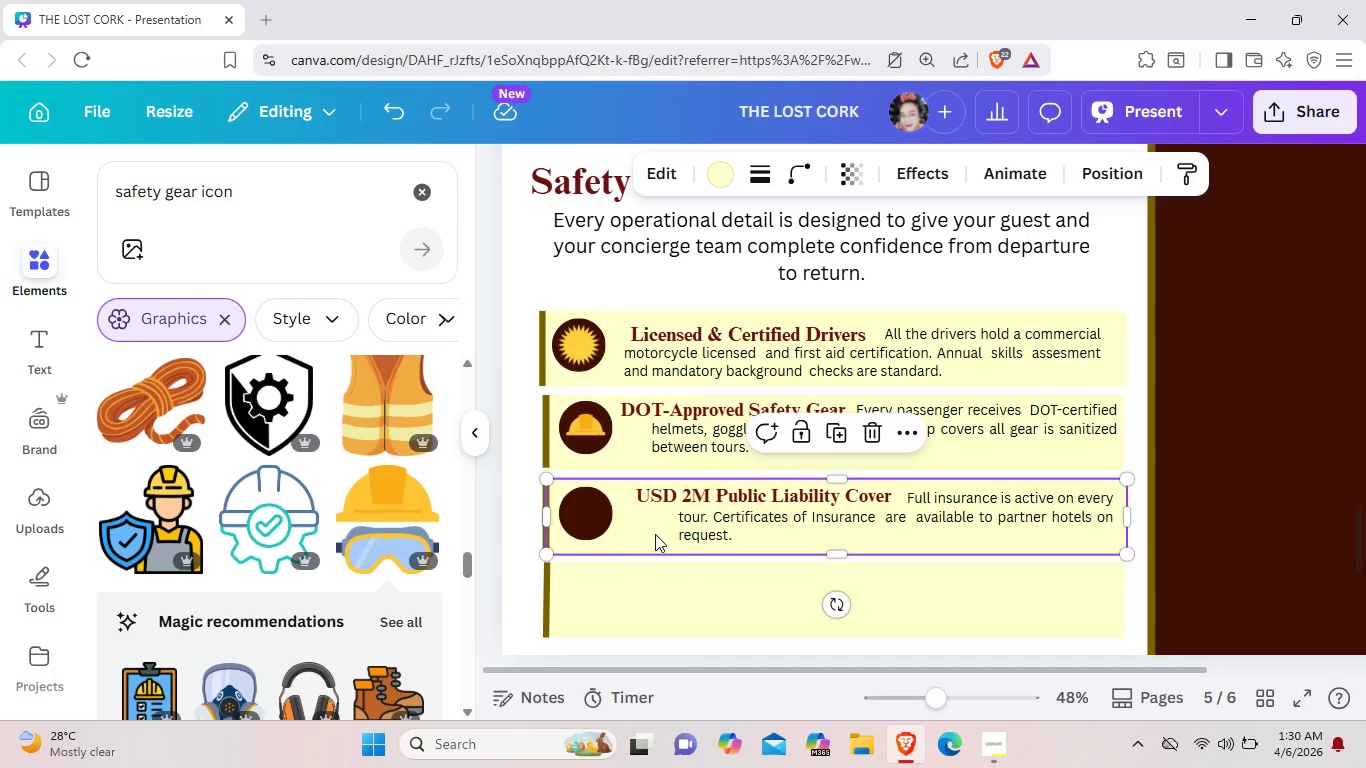 
left_click([655, 534])
 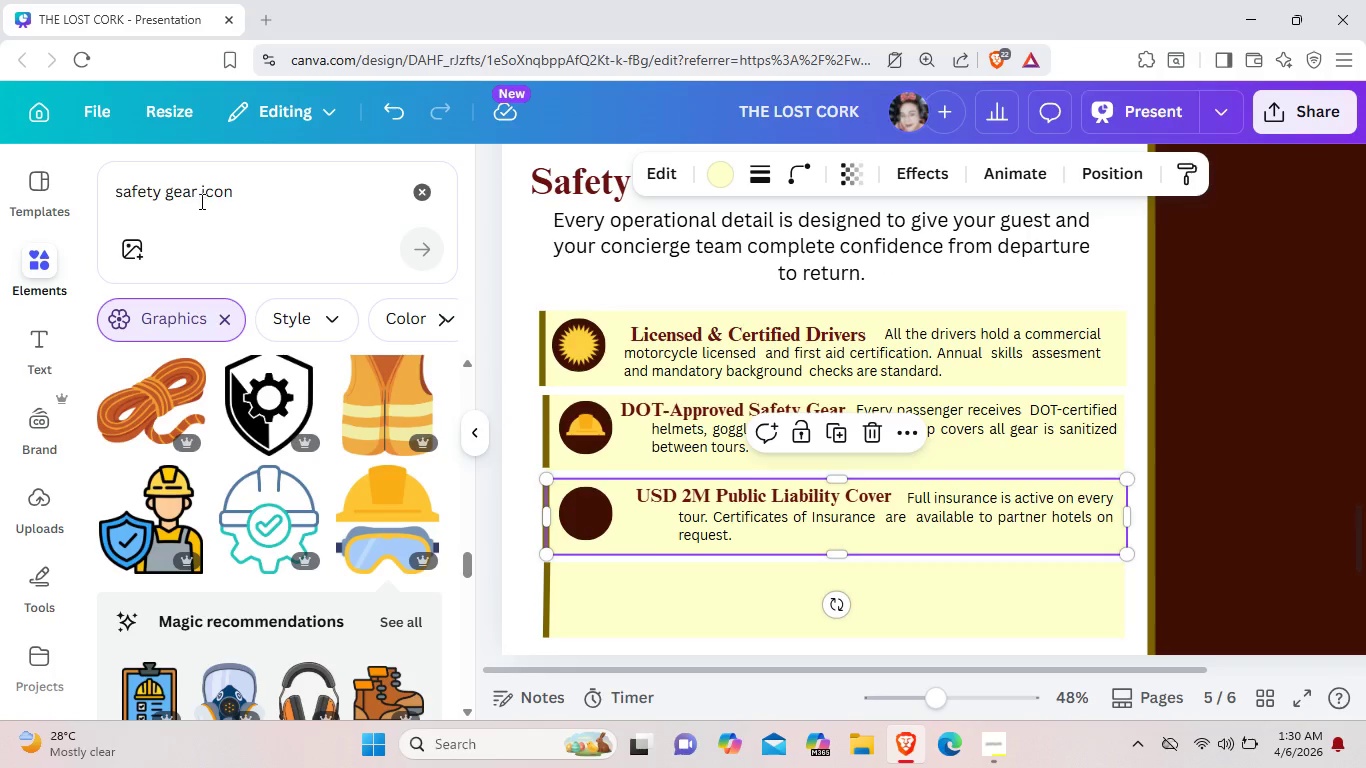 
left_click_drag(start_coordinate=[195, 192], to_coordinate=[101, 187])
 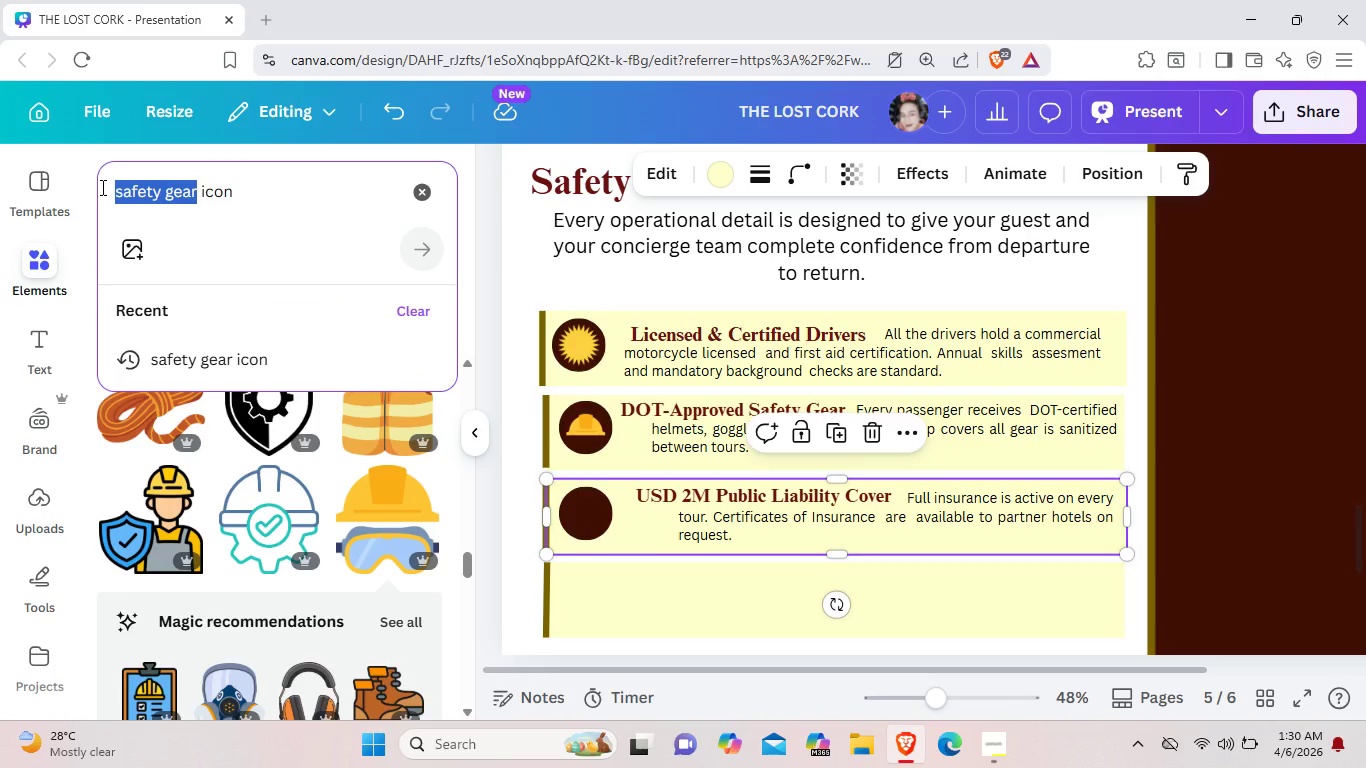 
key(Backspace)
type(Shield)
 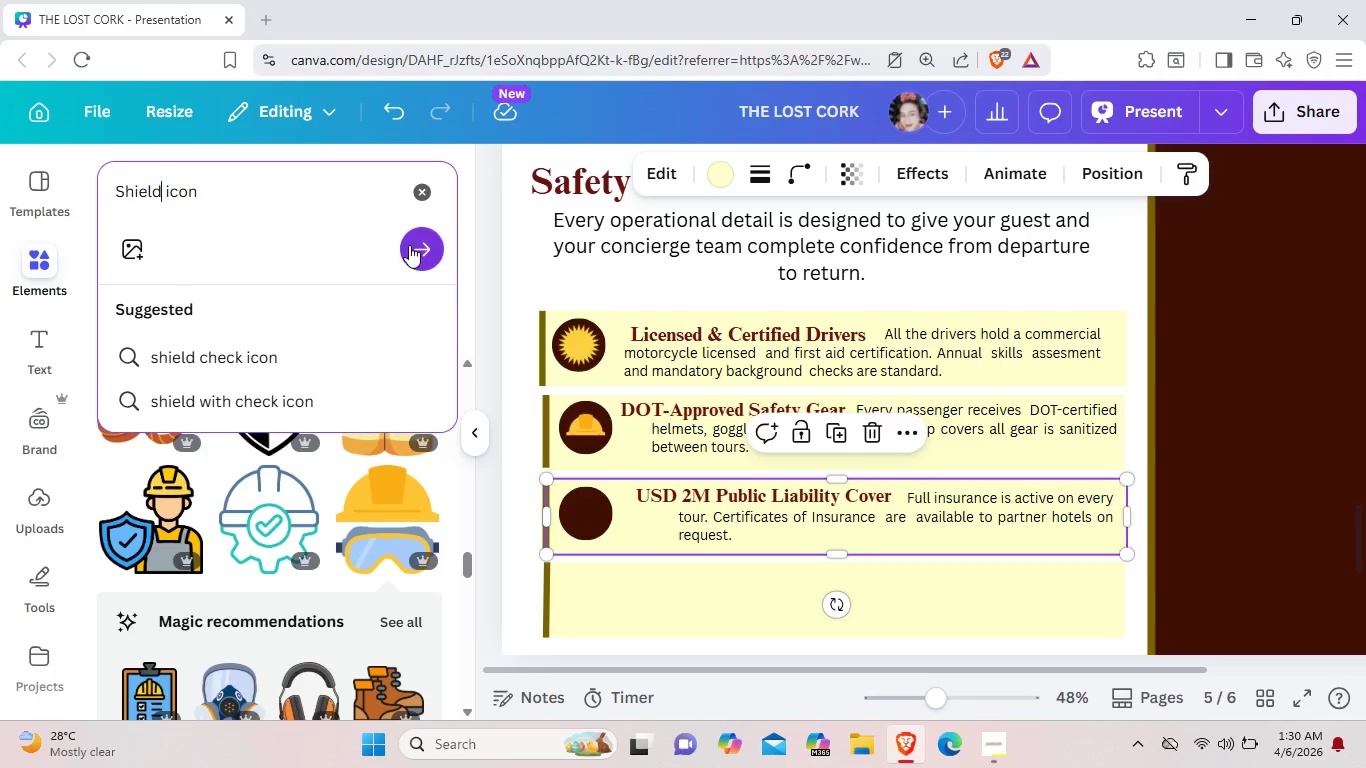 
left_click([409, 245])
 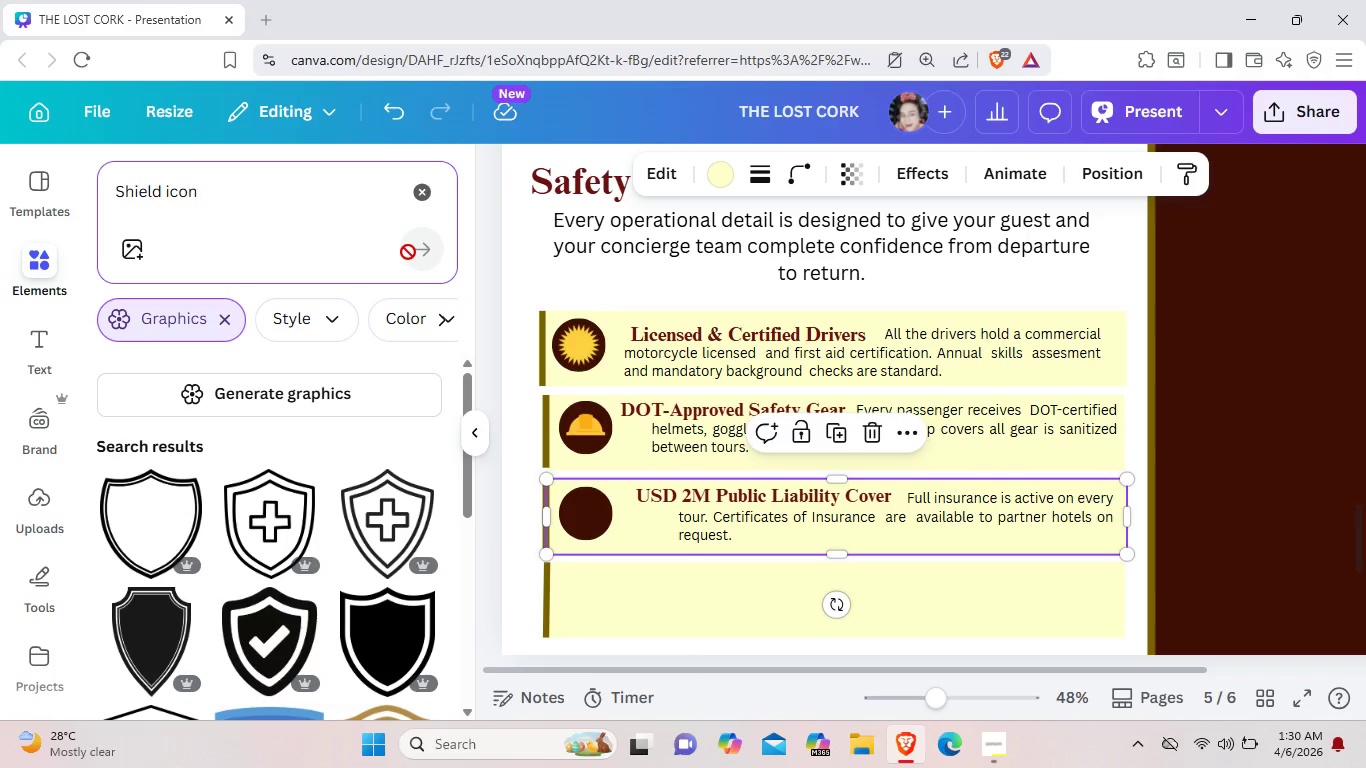 
scroll: coordinate [349, 516], scroll_direction: down, amount: 6.0
 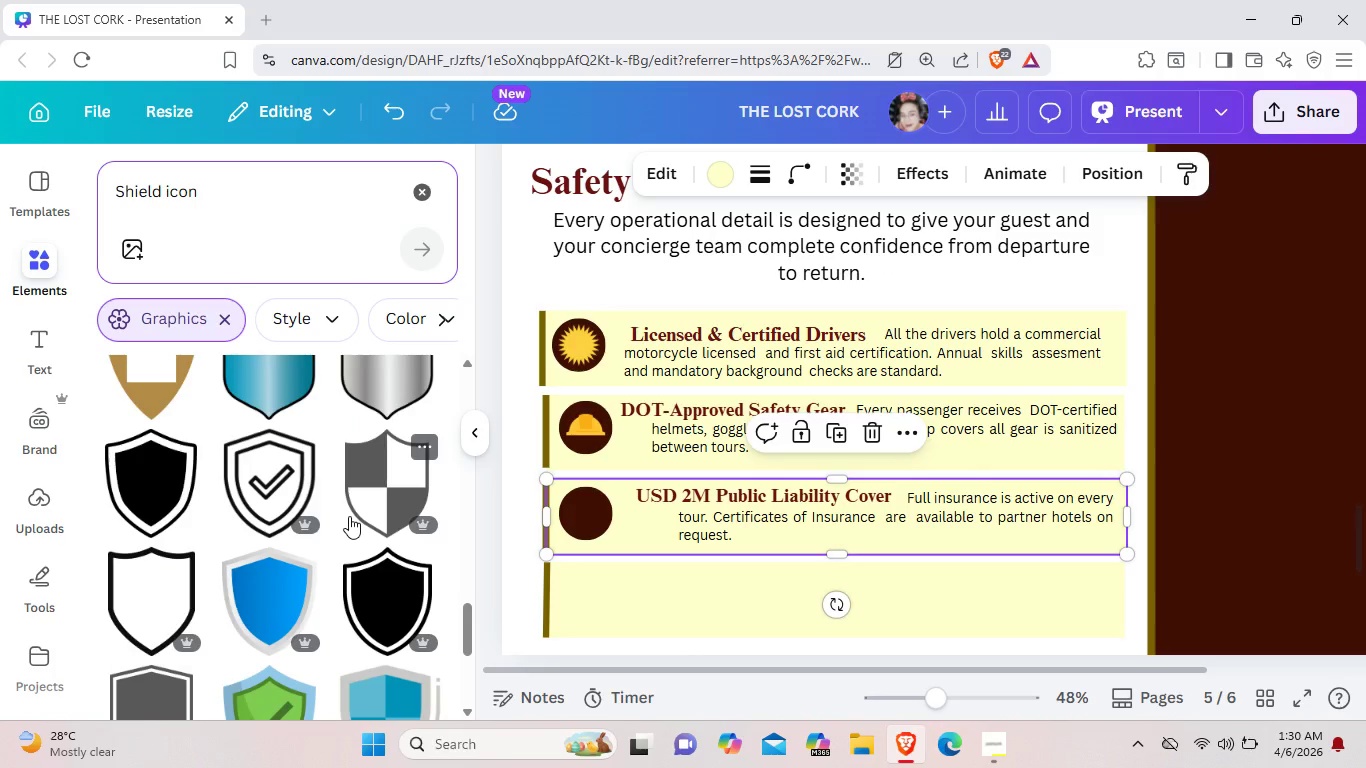 
scroll: coordinate [349, 516], scroll_direction: up, amount: 8.0
 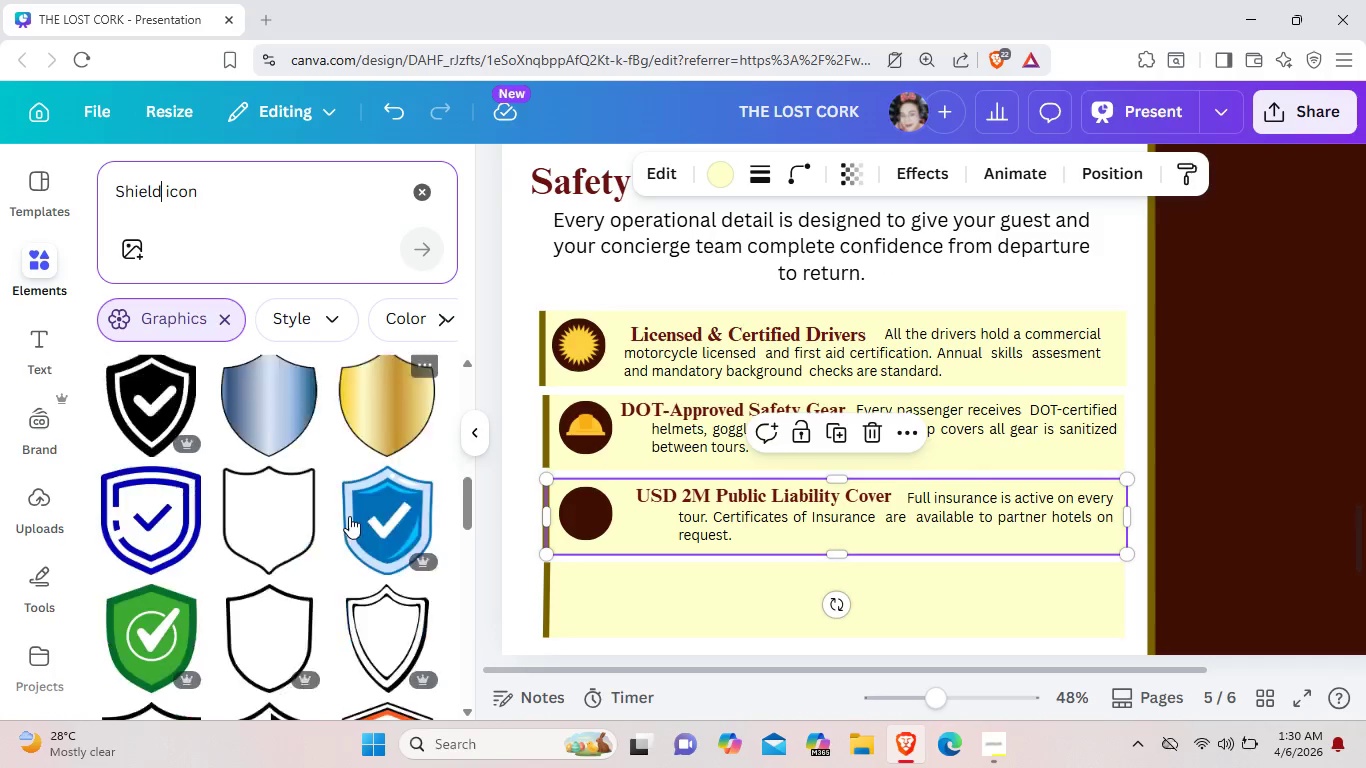 
scroll: coordinate [349, 516], scroll_direction: down, amount: 2.0
 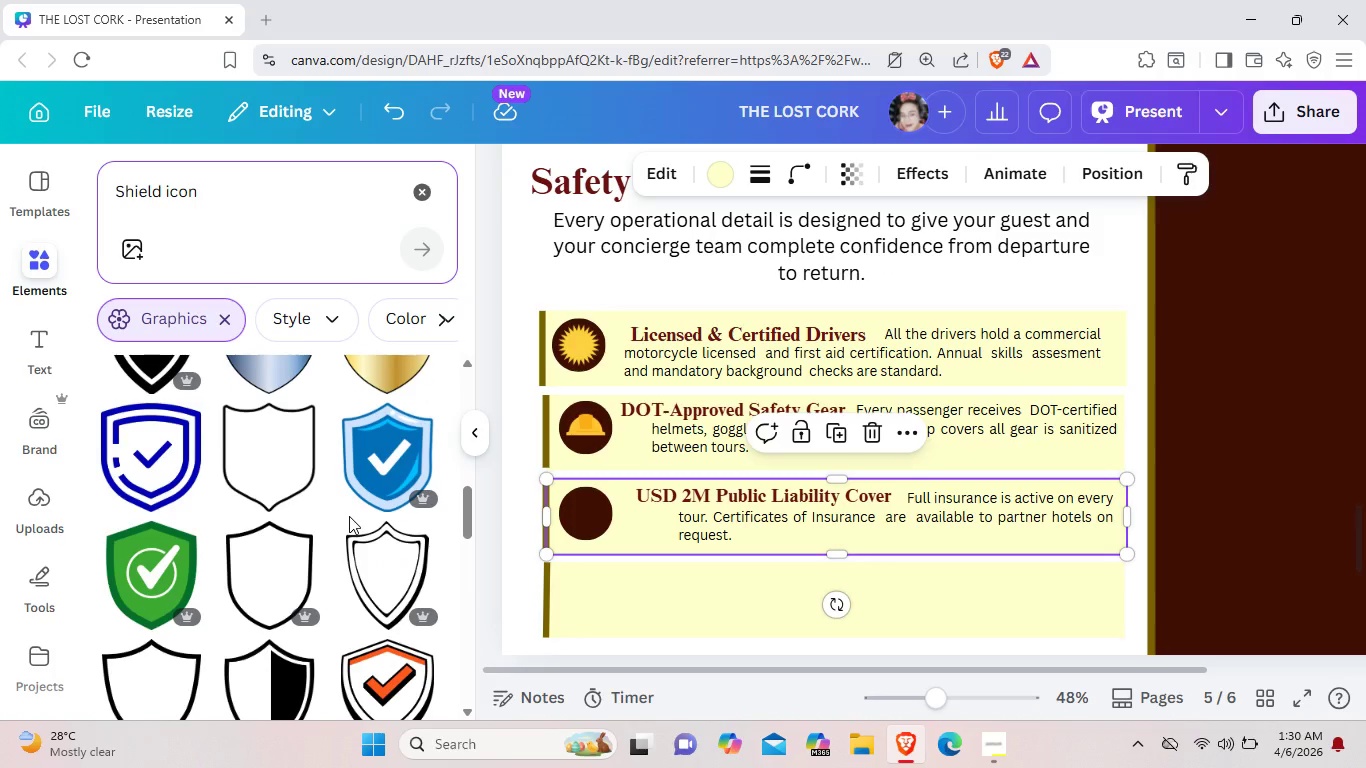 
scroll: coordinate [349, 516], scroll_direction: up, amount: 1.0
 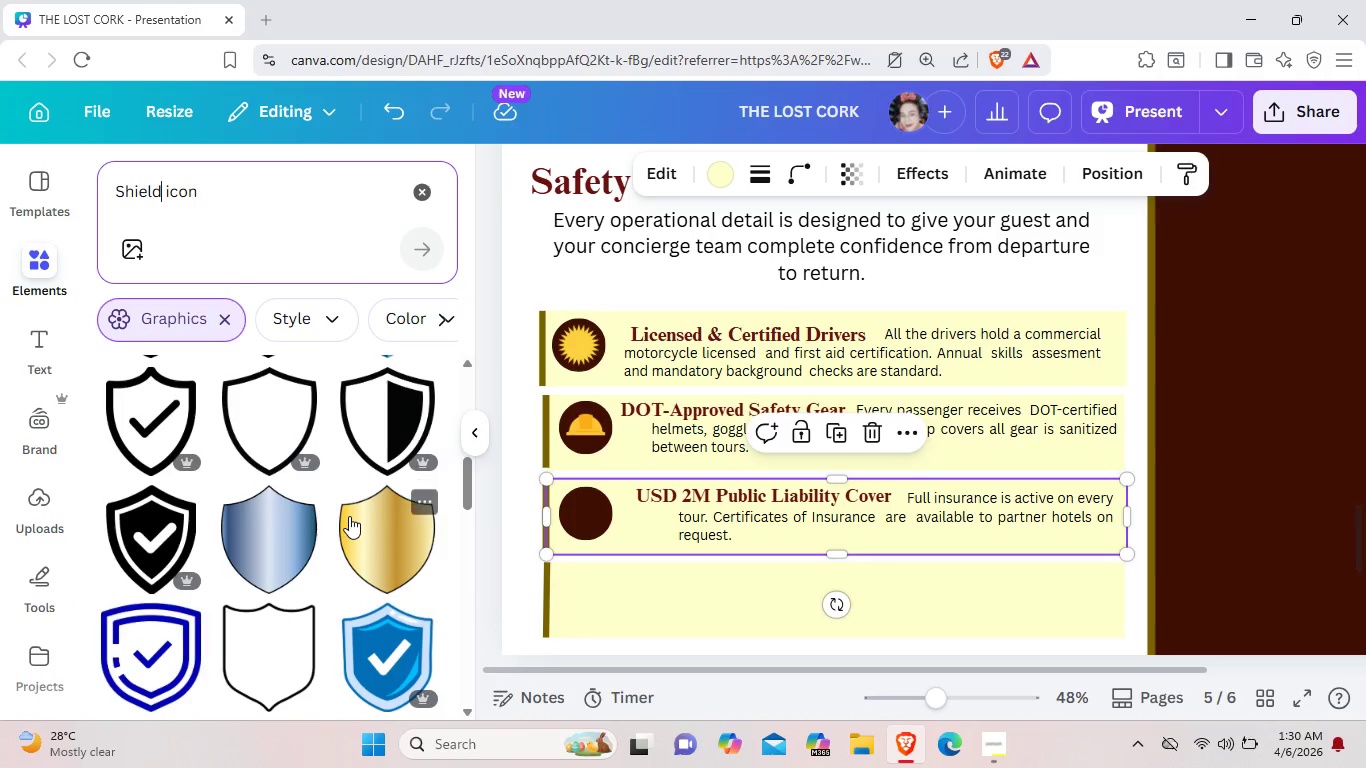 
scroll: coordinate [349, 516], scroll_direction: down, amount: 2.0
 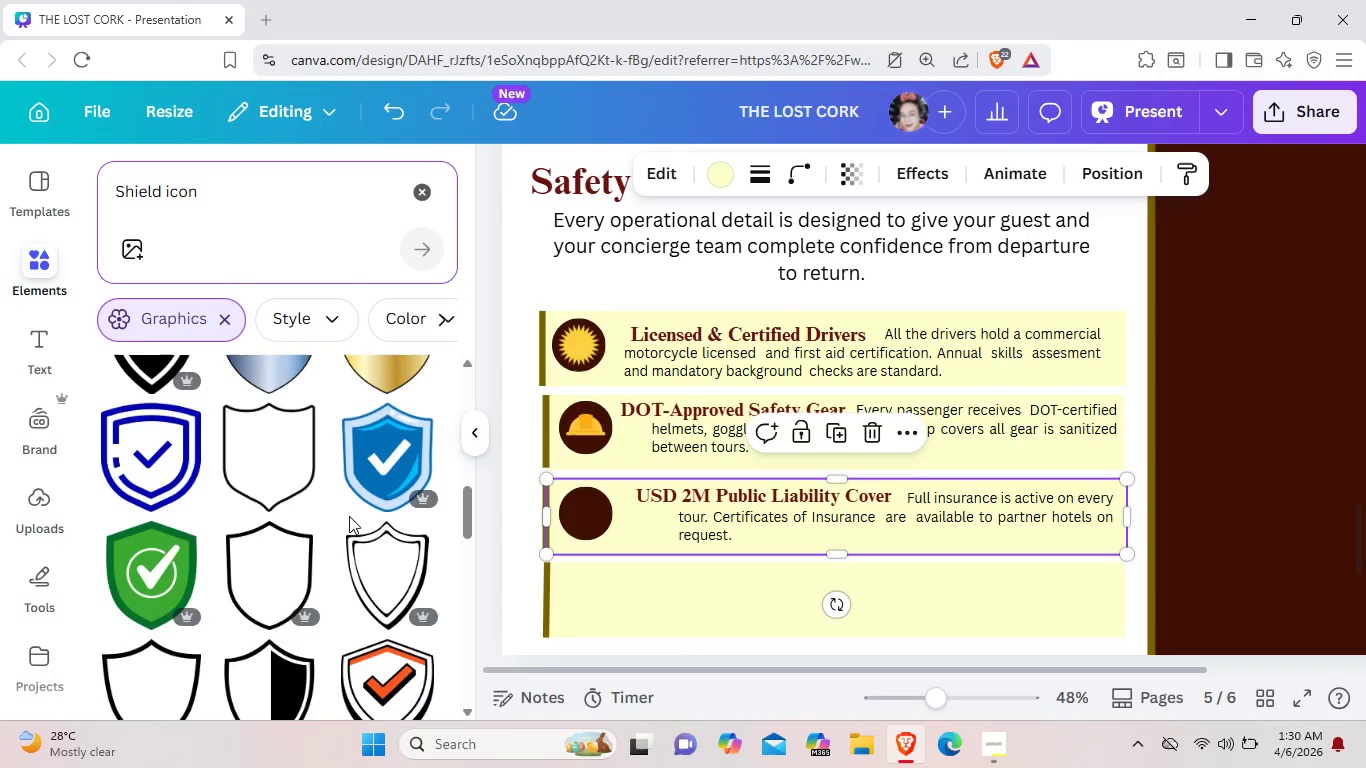 
scroll: coordinate [349, 516], scroll_direction: up, amount: 2.0
 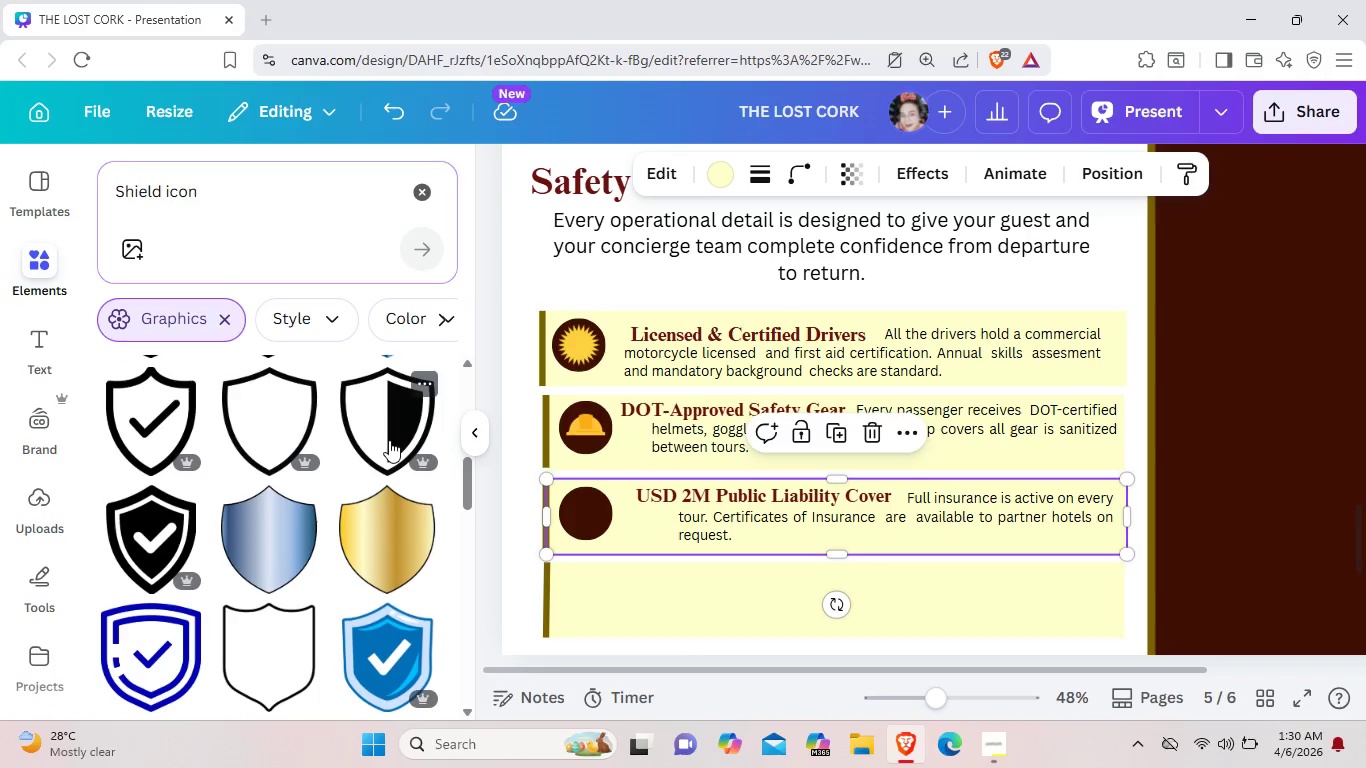 
left_click([389, 440])
 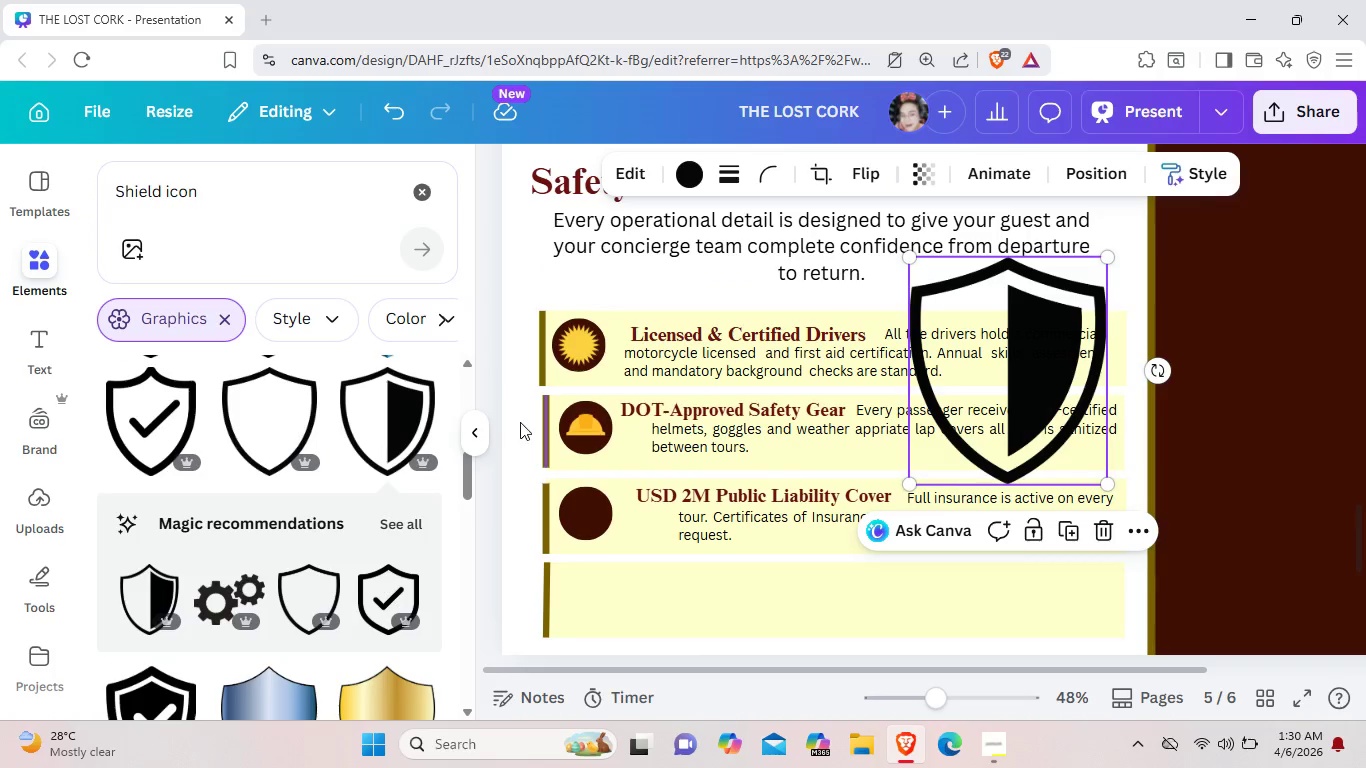 
scroll: coordinate [236, 618], scroll_direction: down, amount: 1.0
 